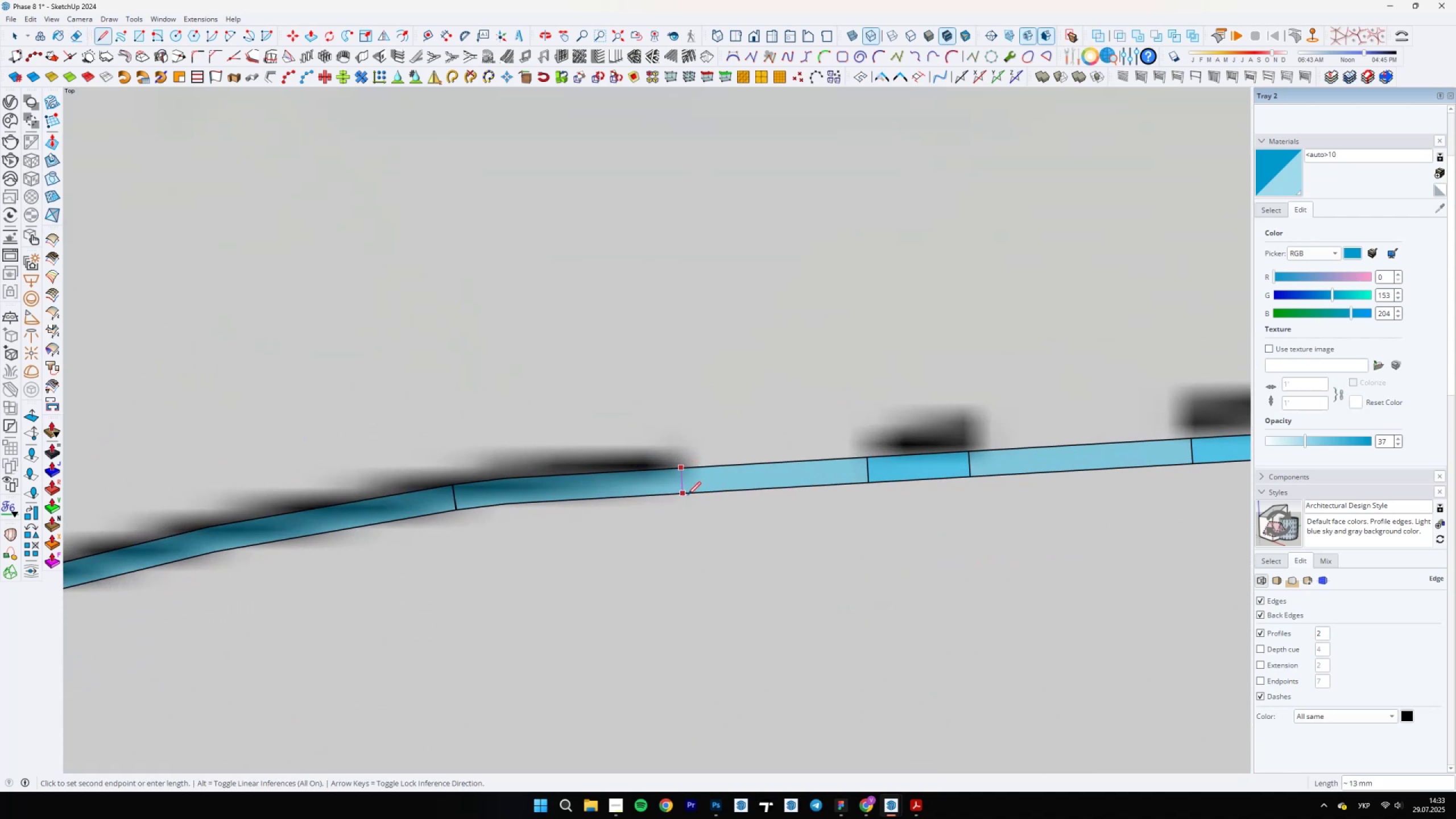 
left_click([688, 494])
 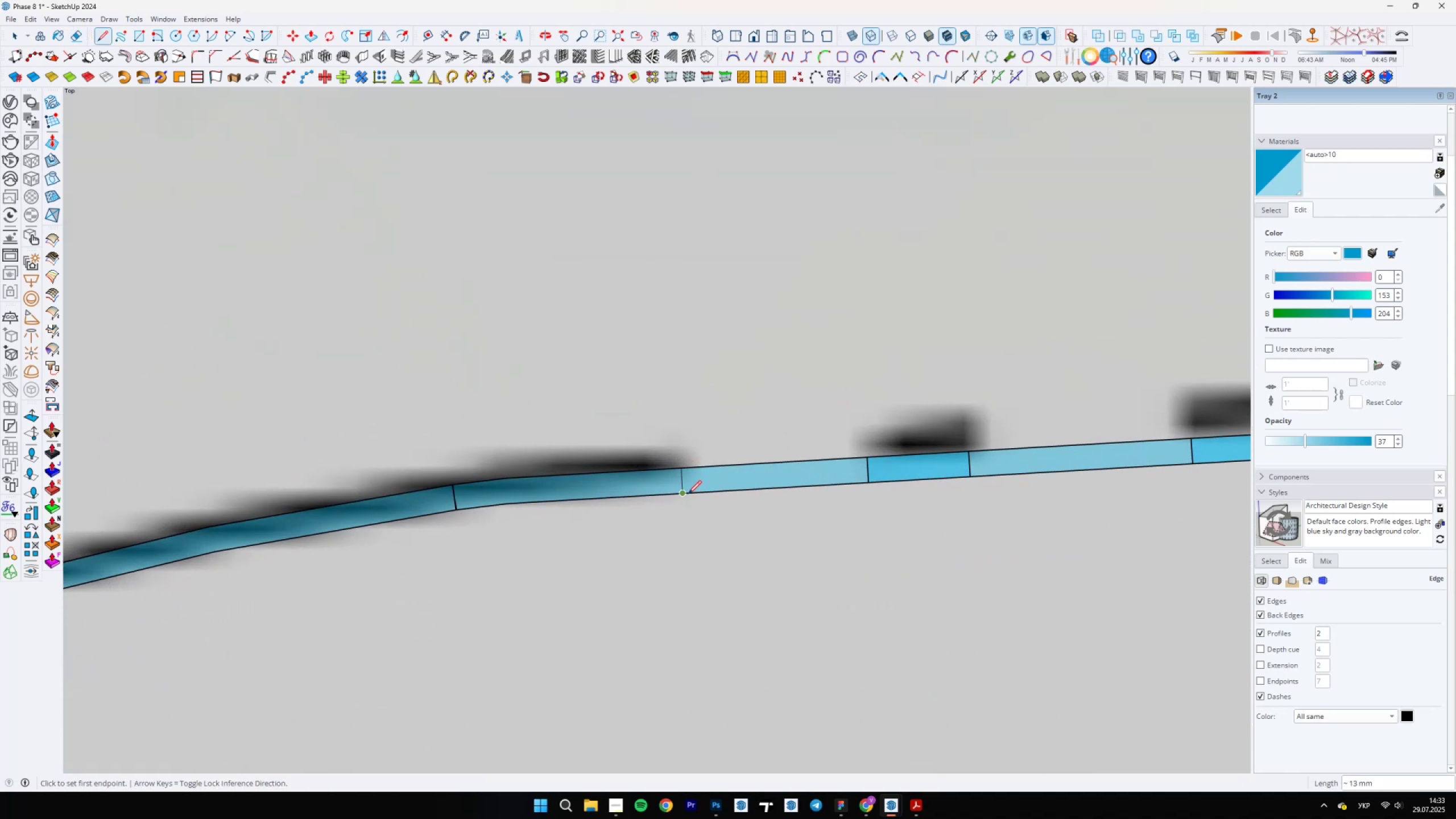 
scroll: coordinate [581, 539], scroll_direction: down, amount: 2.0
 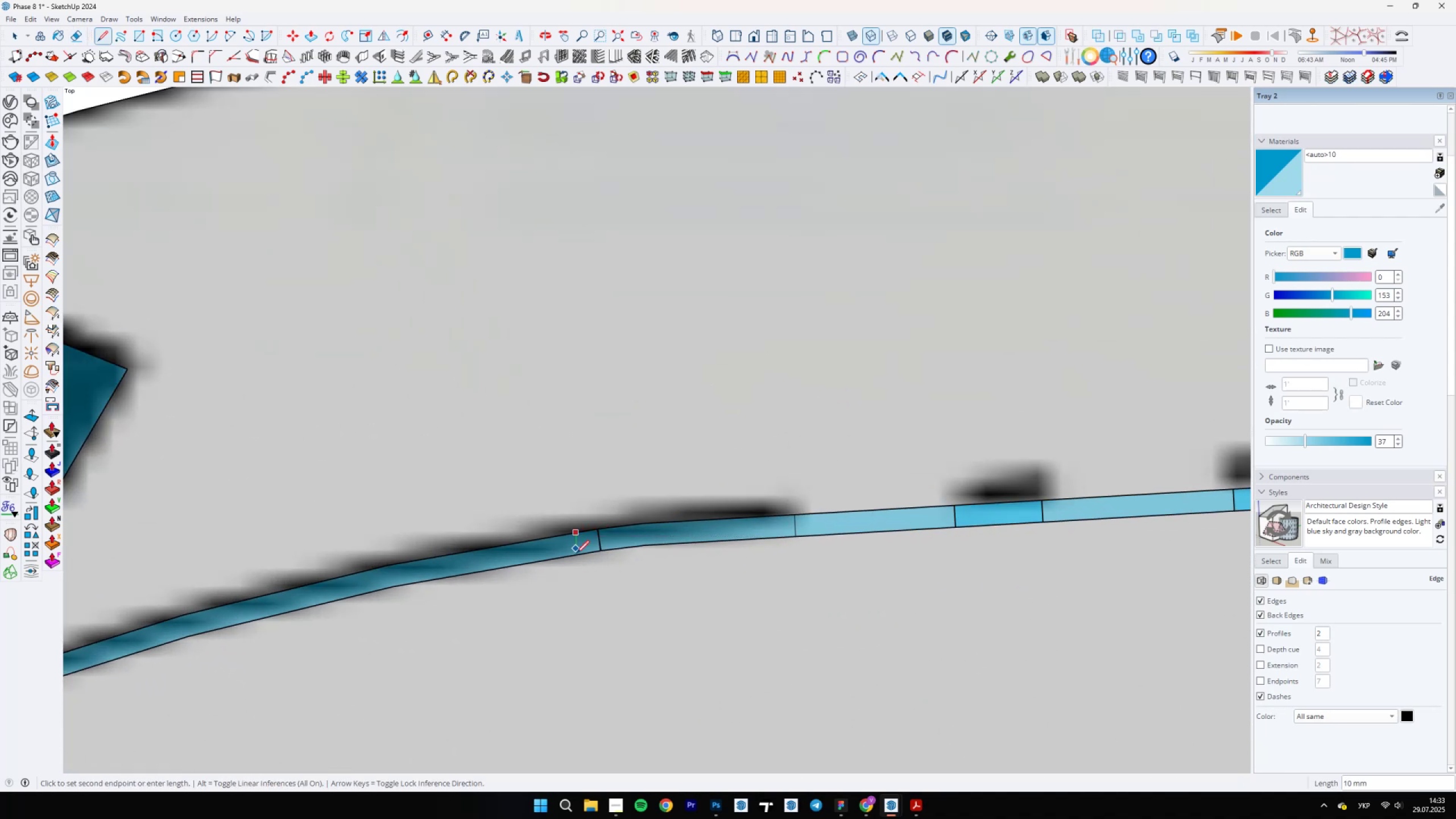 
double_click([576, 559])
 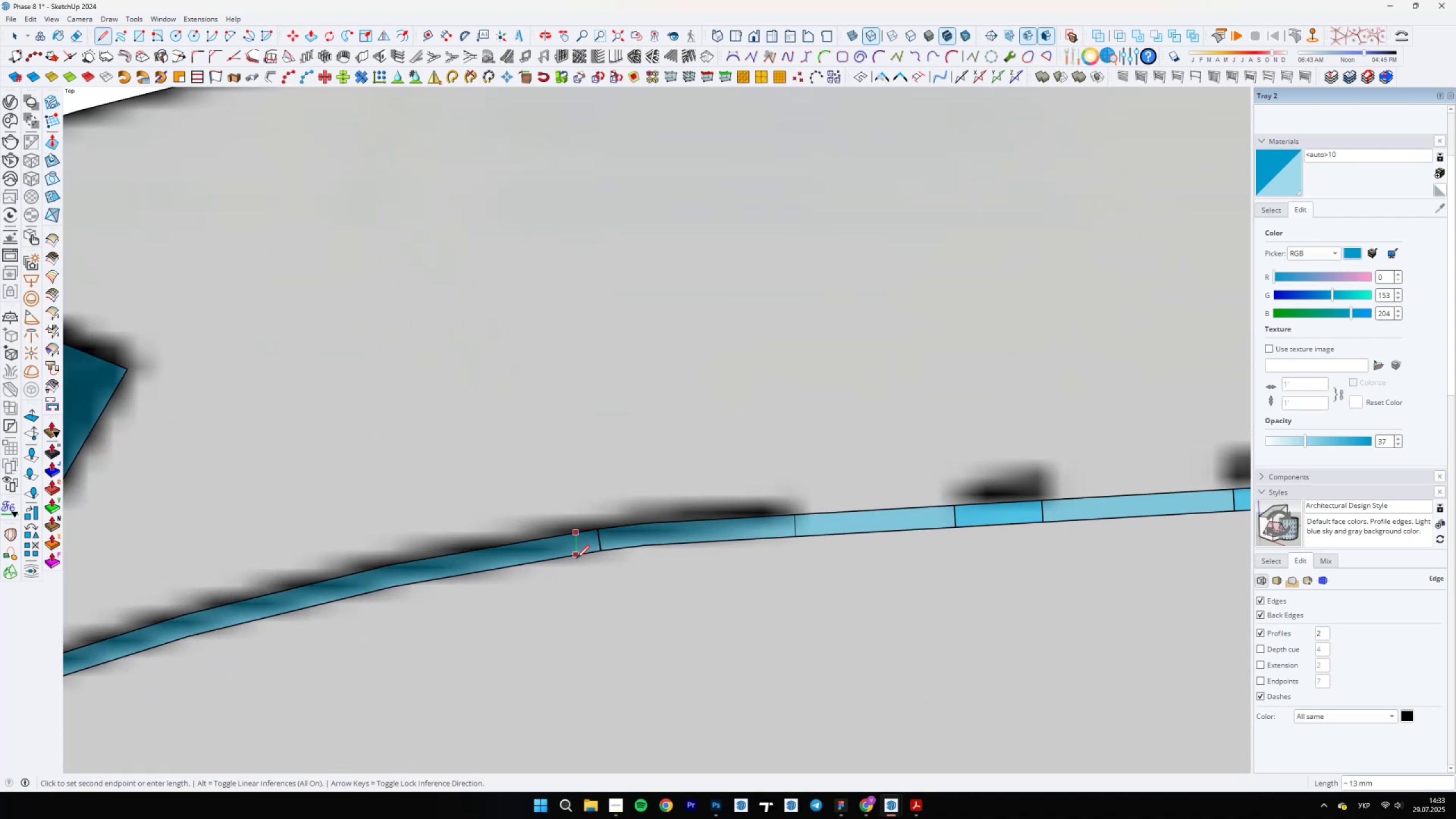 
key(E)
 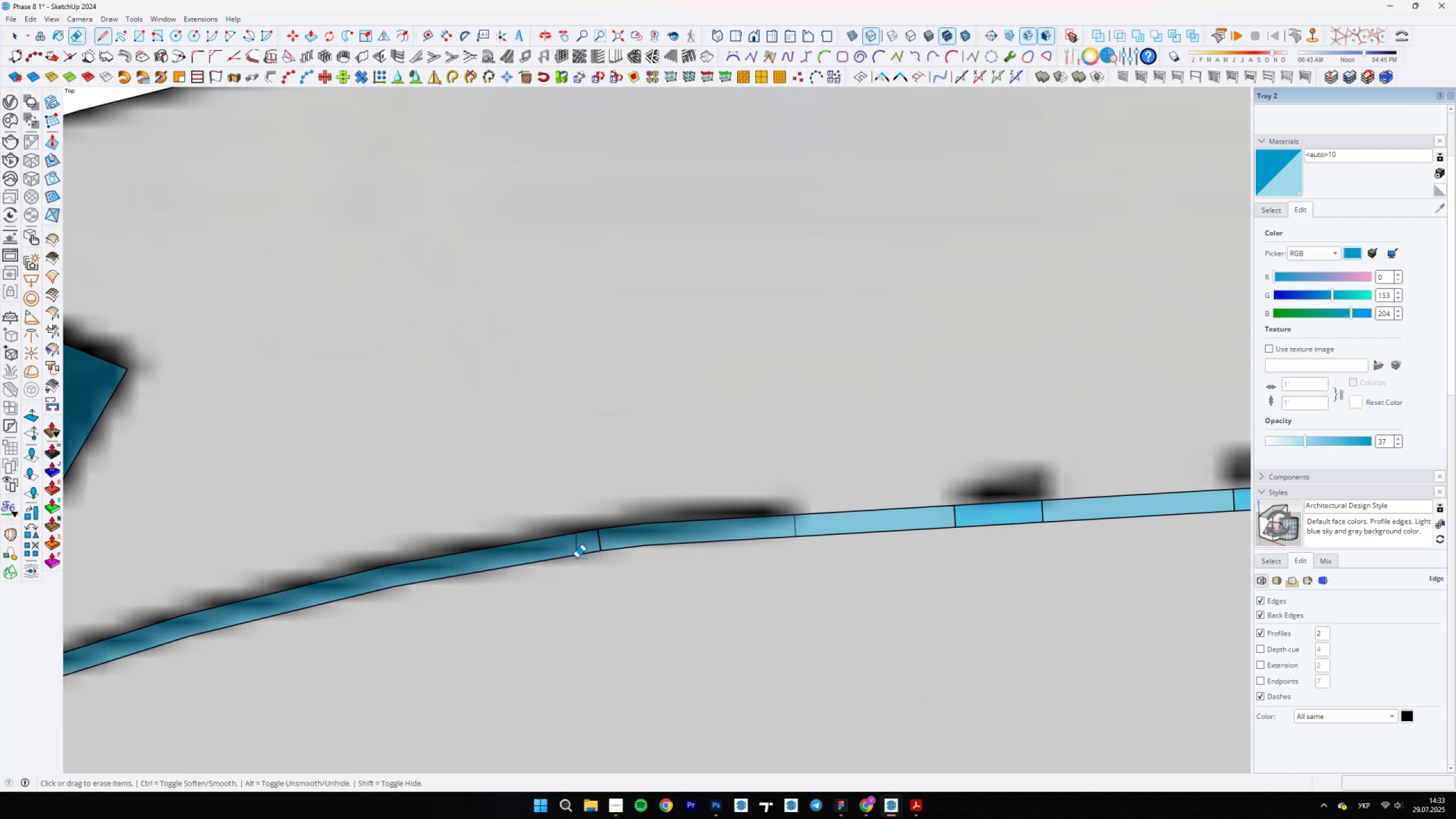 
left_click_drag(start_coordinate=[588, 544], to_coordinate=[605, 540])
 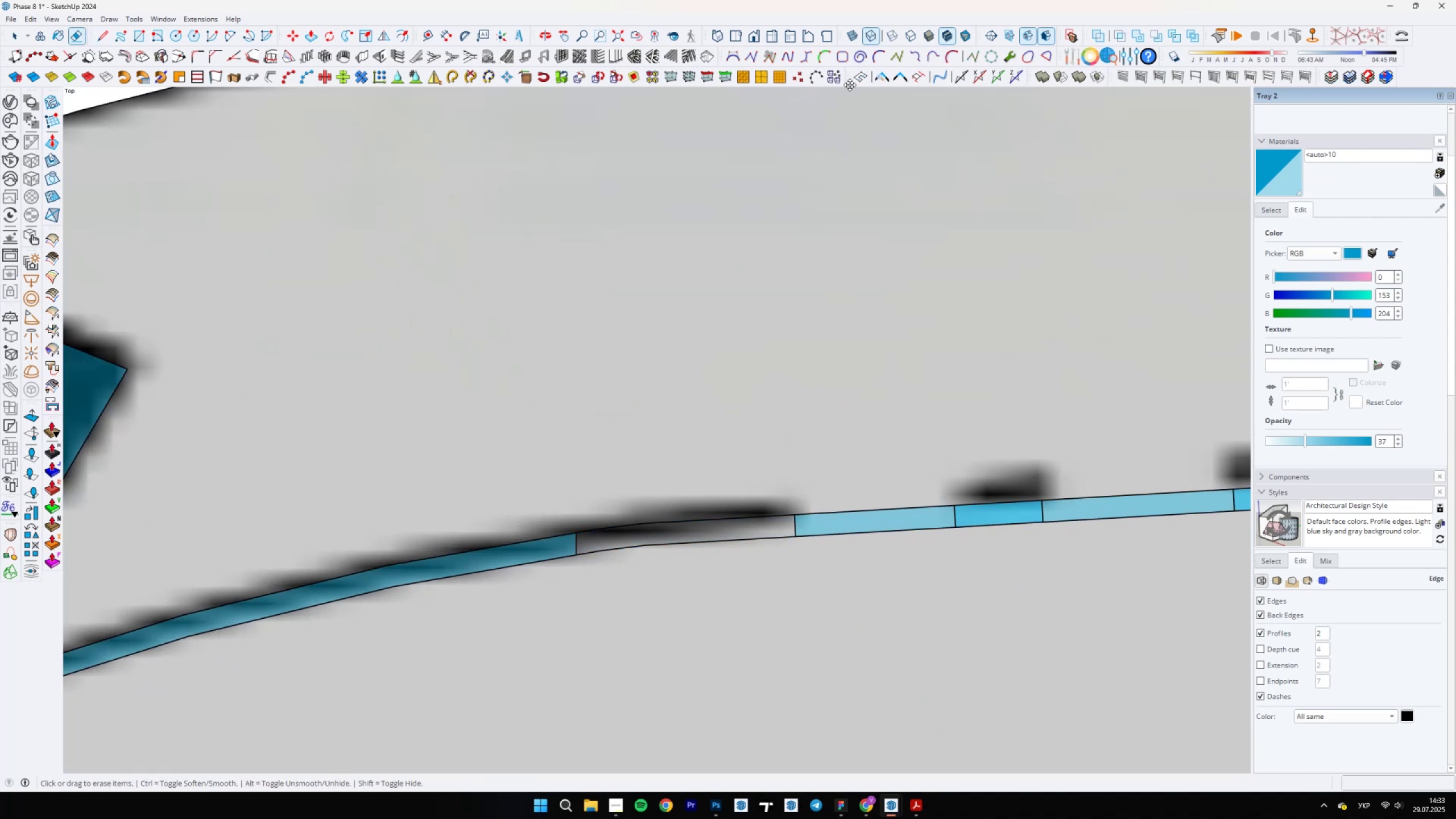 
left_click([885, 76])
 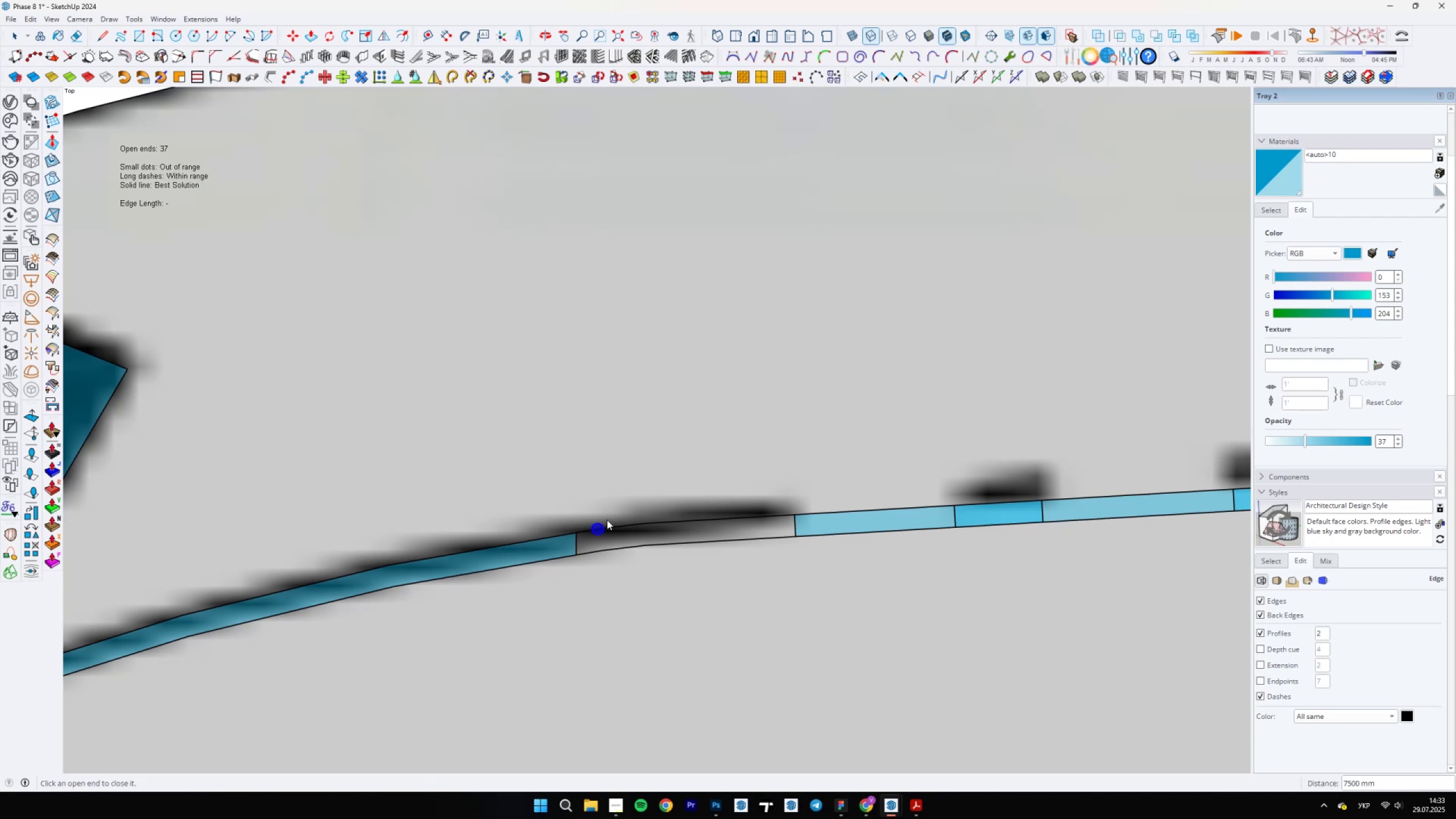 
left_click([597, 532])
 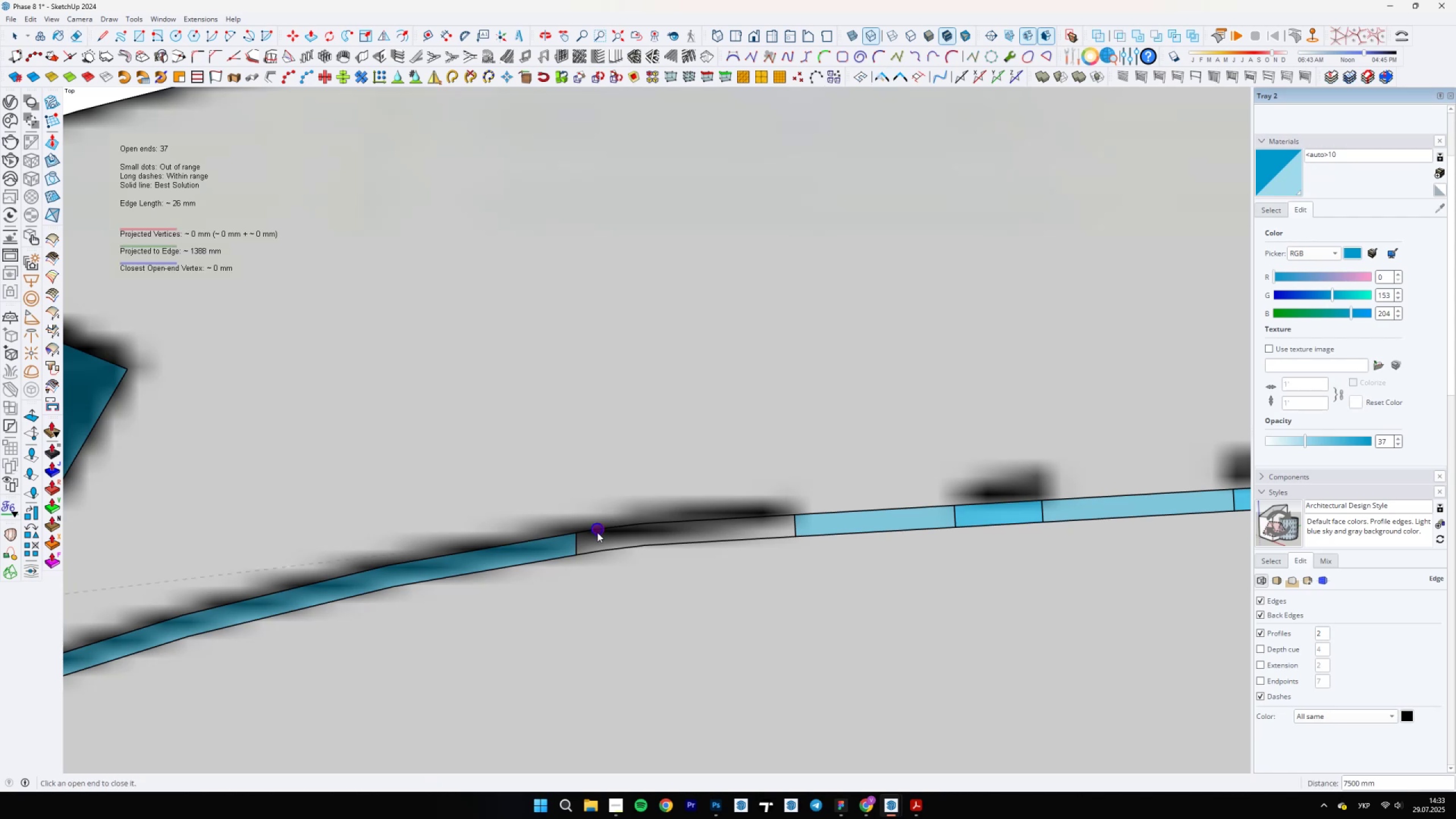 
scroll: coordinate [594, 535], scroll_direction: up, amount: 10.0
 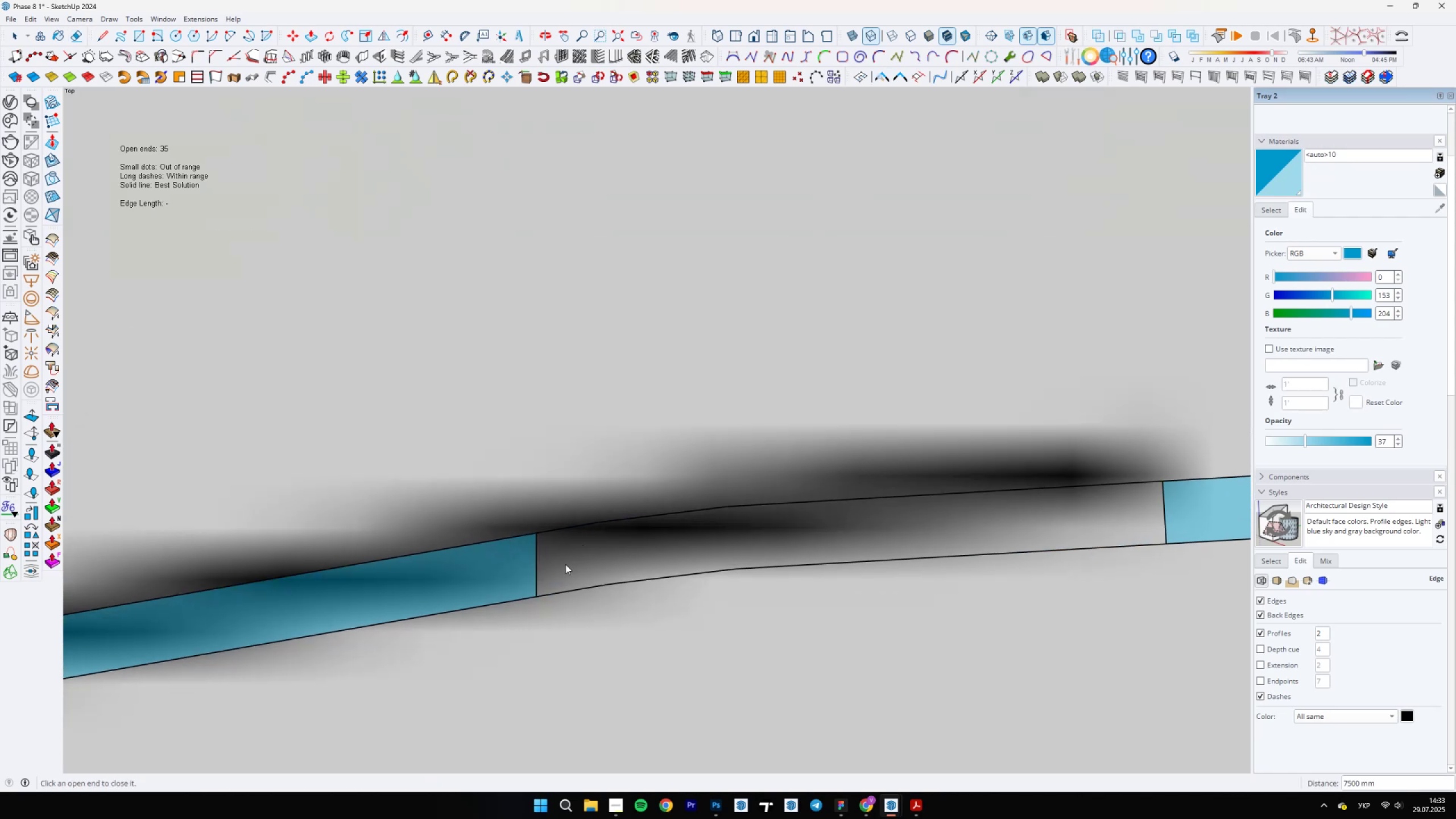 
key(L)
 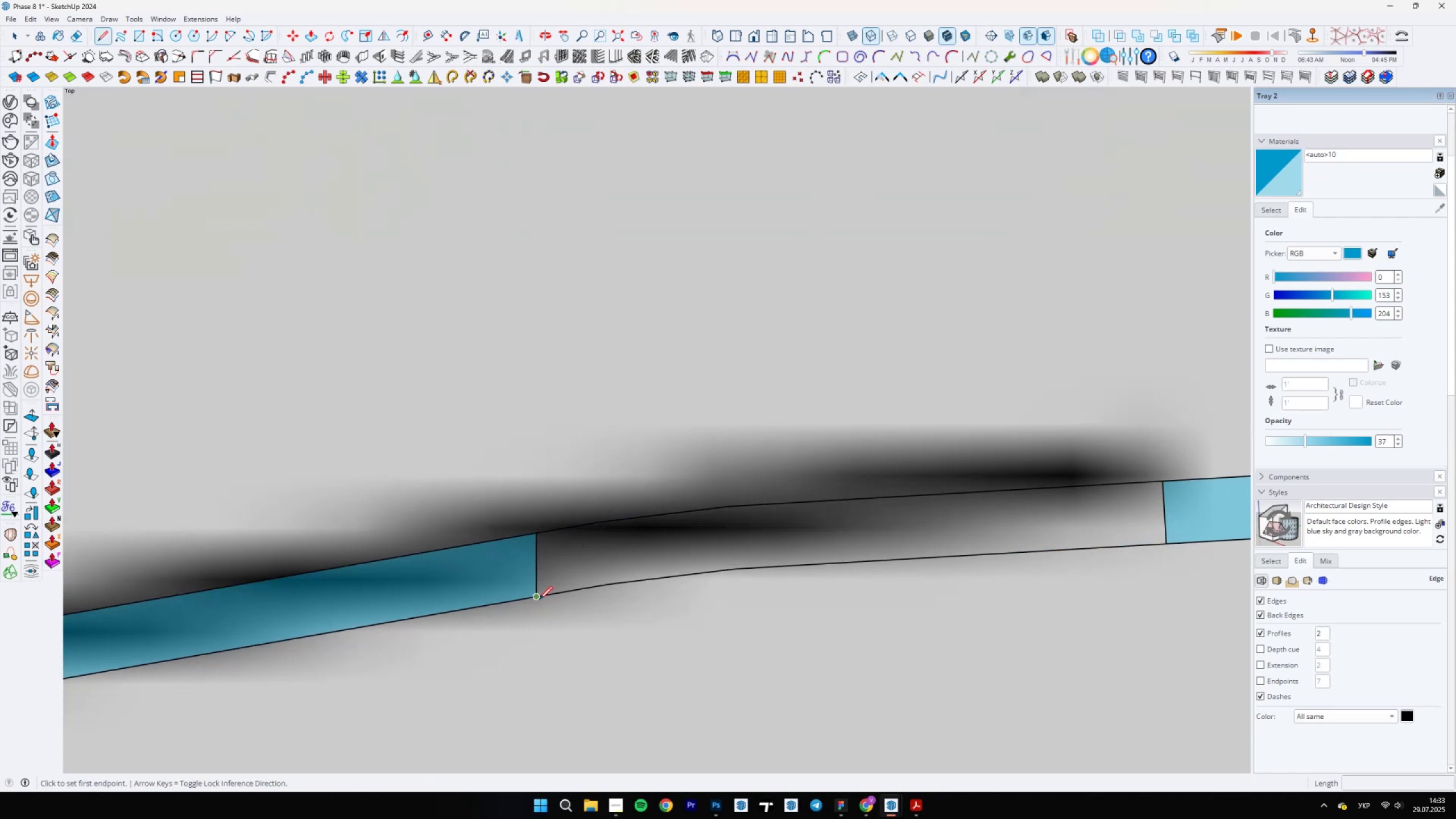 
left_click([539, 599])
 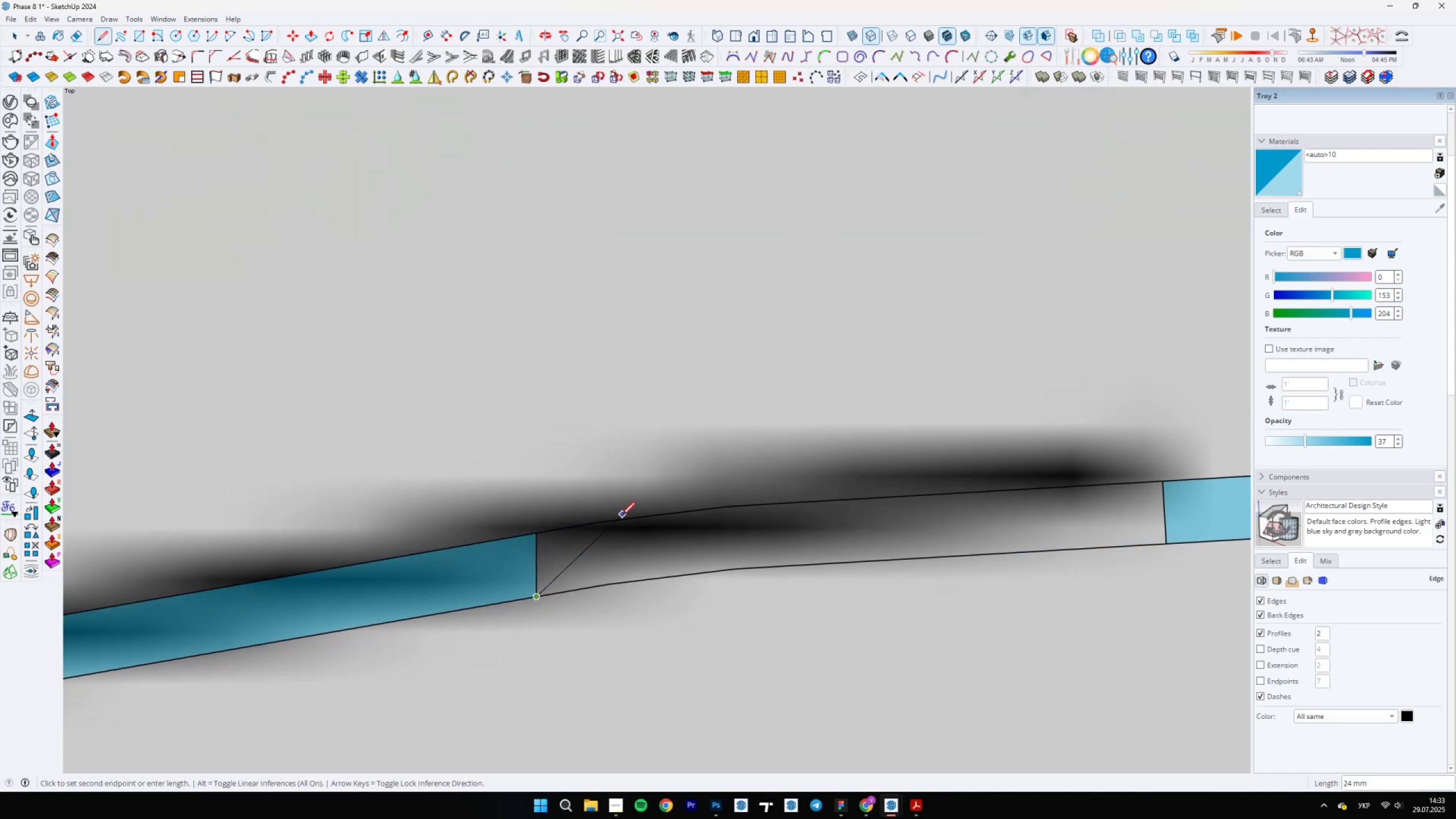 
left_click([630, 516])
 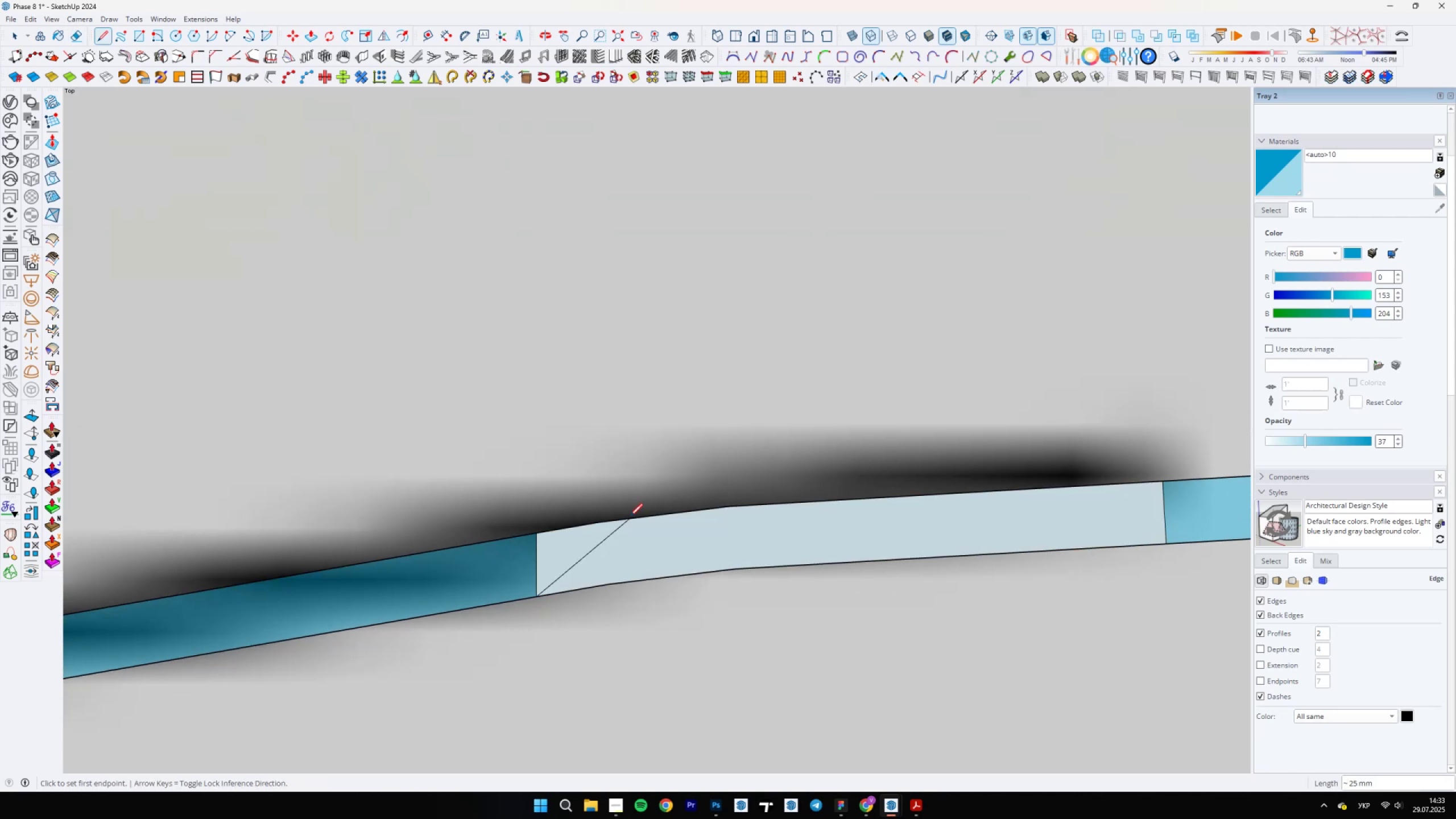 
key(E)
 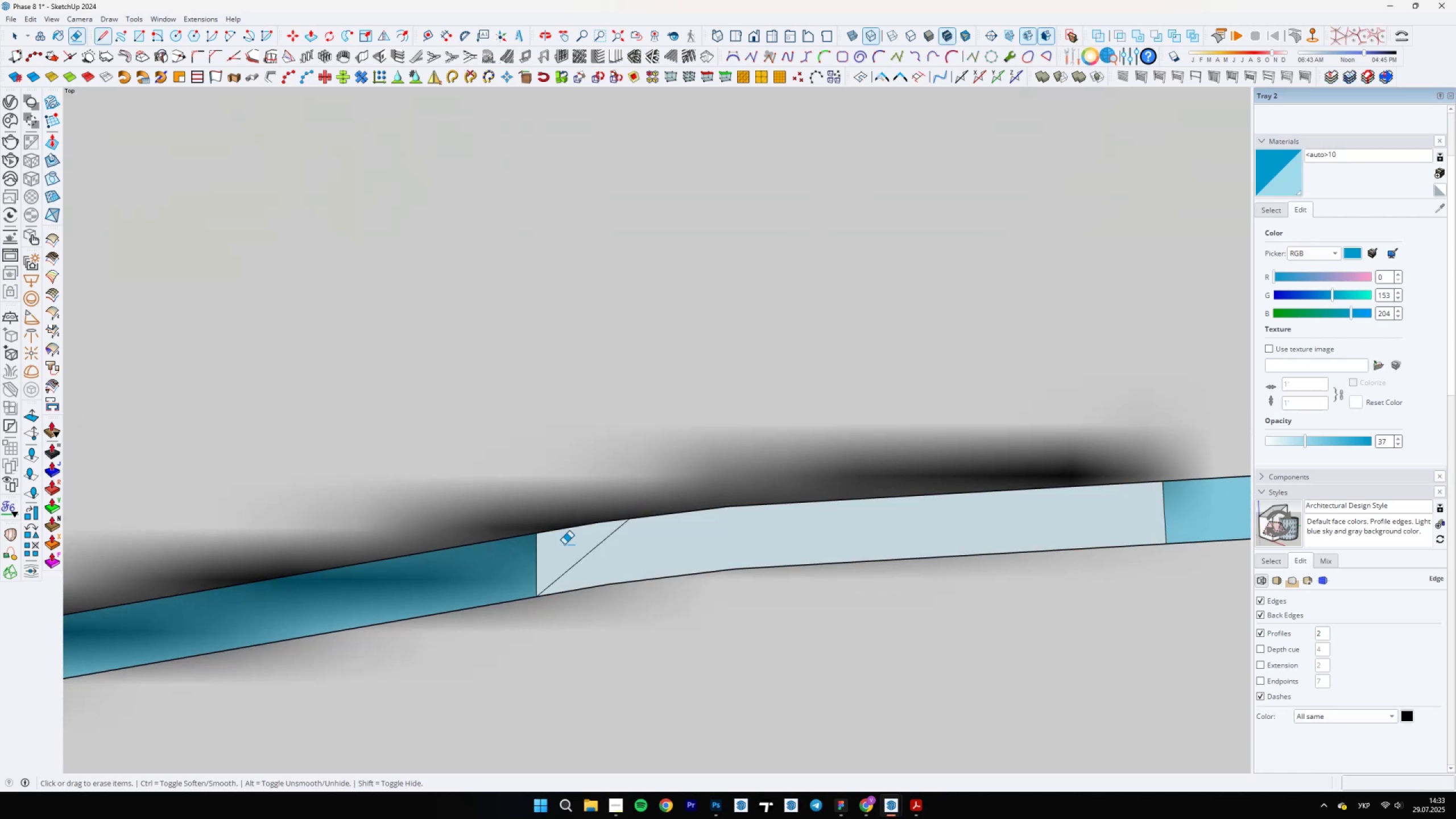 
left_click_drag(start_coordinate=[526, 561], to_coordinate=[628, 554])
 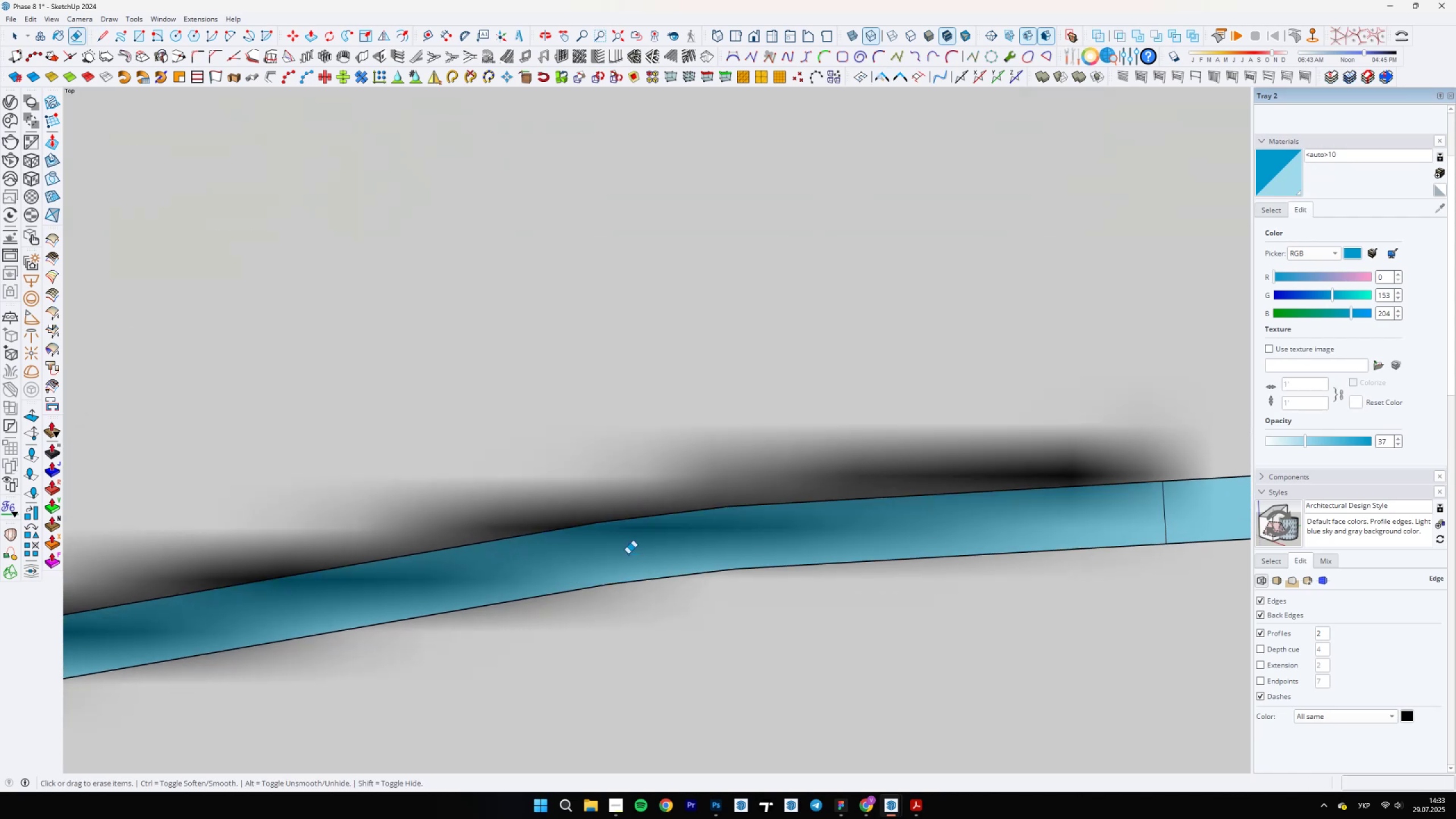 
scroll: coordinate [767, 540], scroll_direction: down, amount: 13.0
 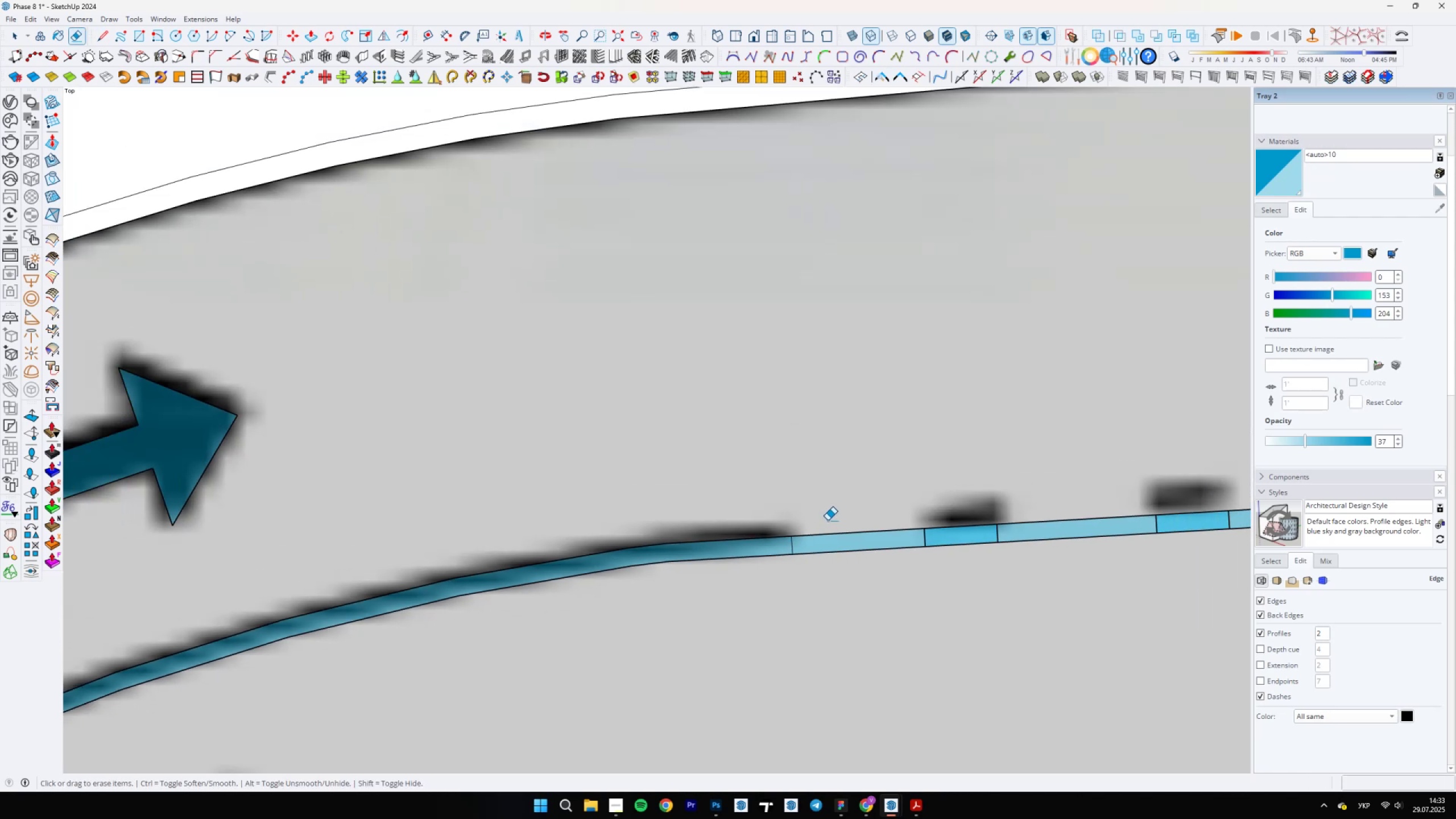 
left_click_drag(start_coordinate=[837, 533], to_coordinate=[841, 568])
 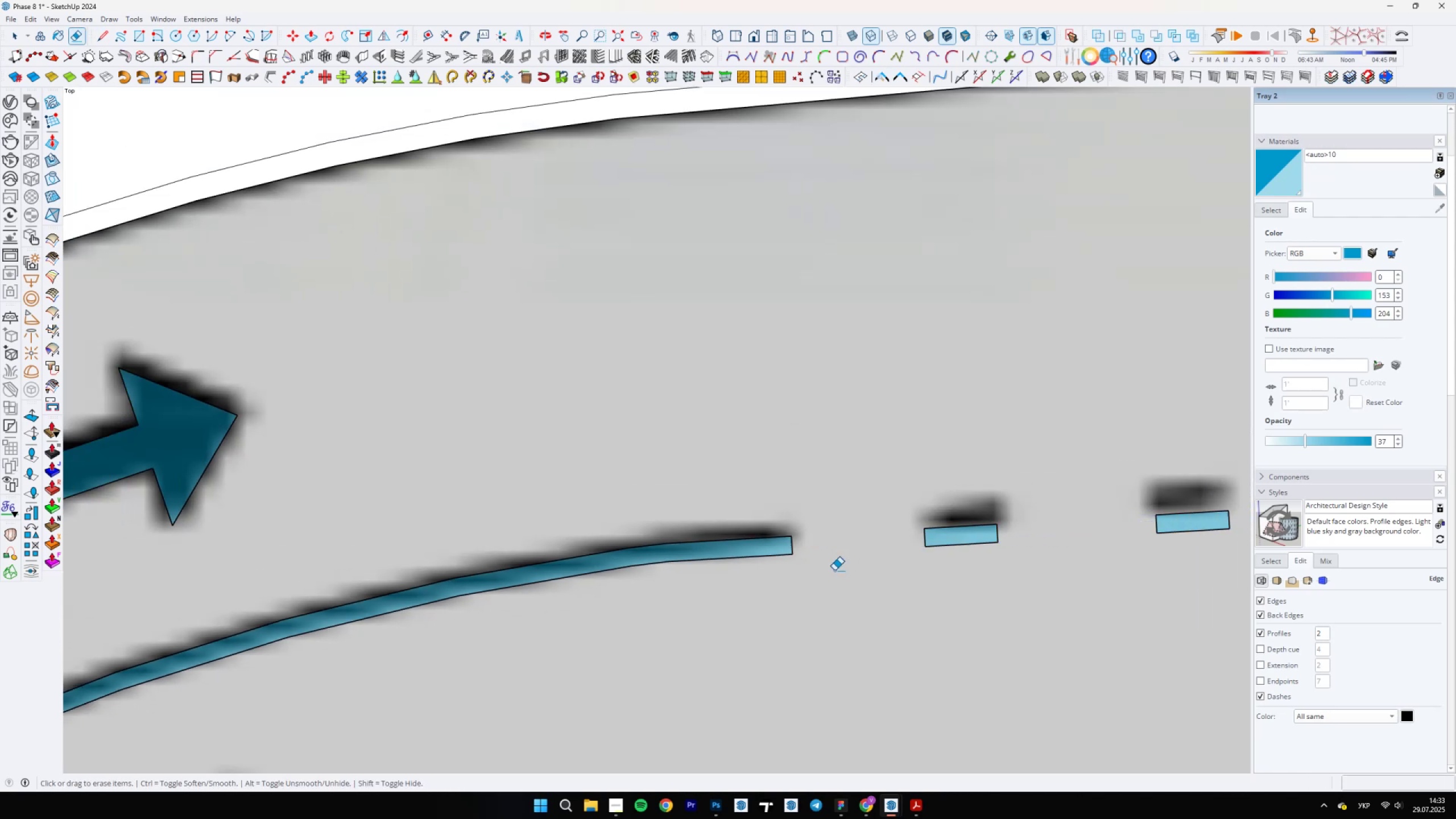 
scroll: coordinate [673, 482], scroll_direction: down, amount: 12.0
 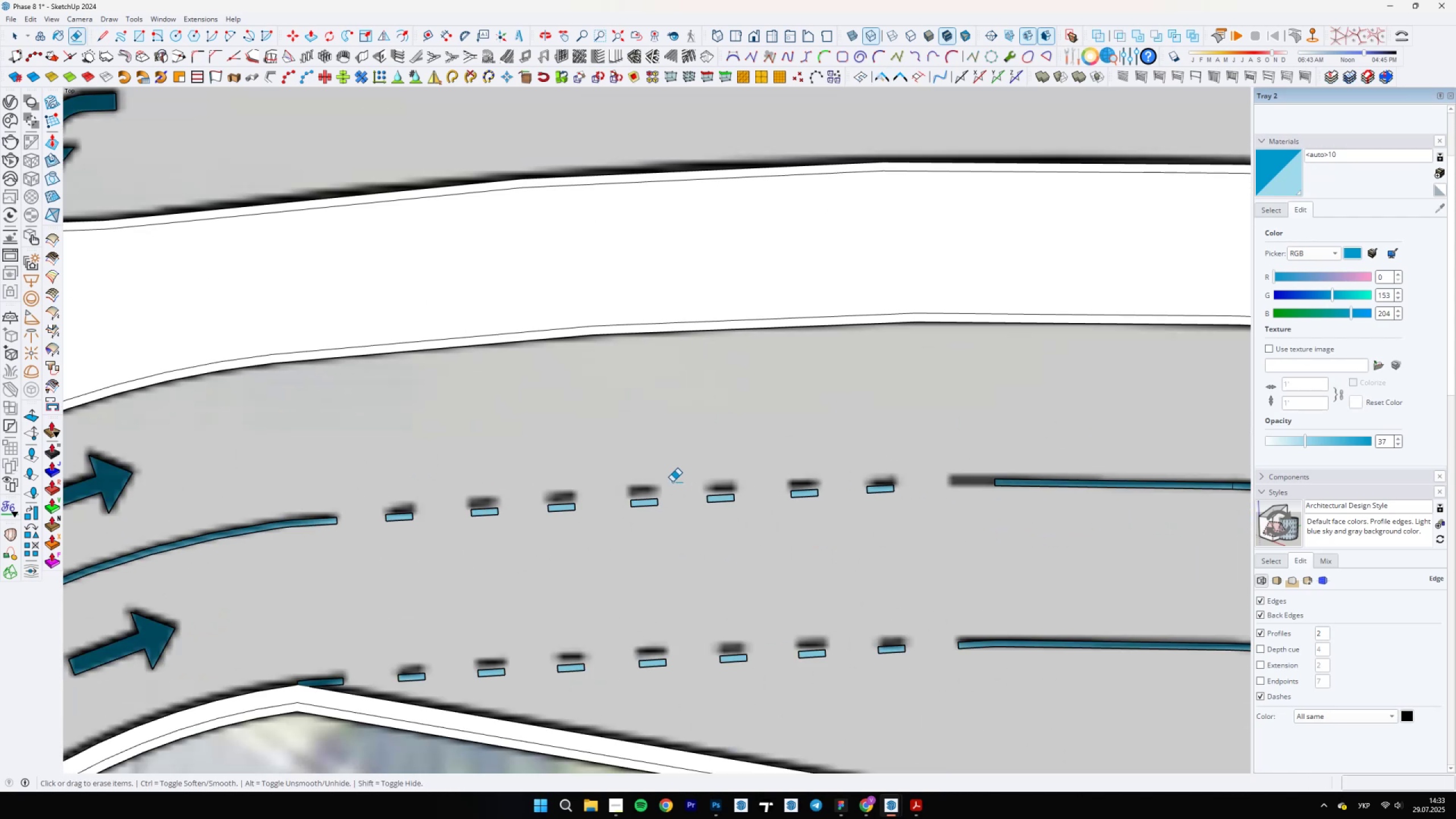 
key(Control+Z)
 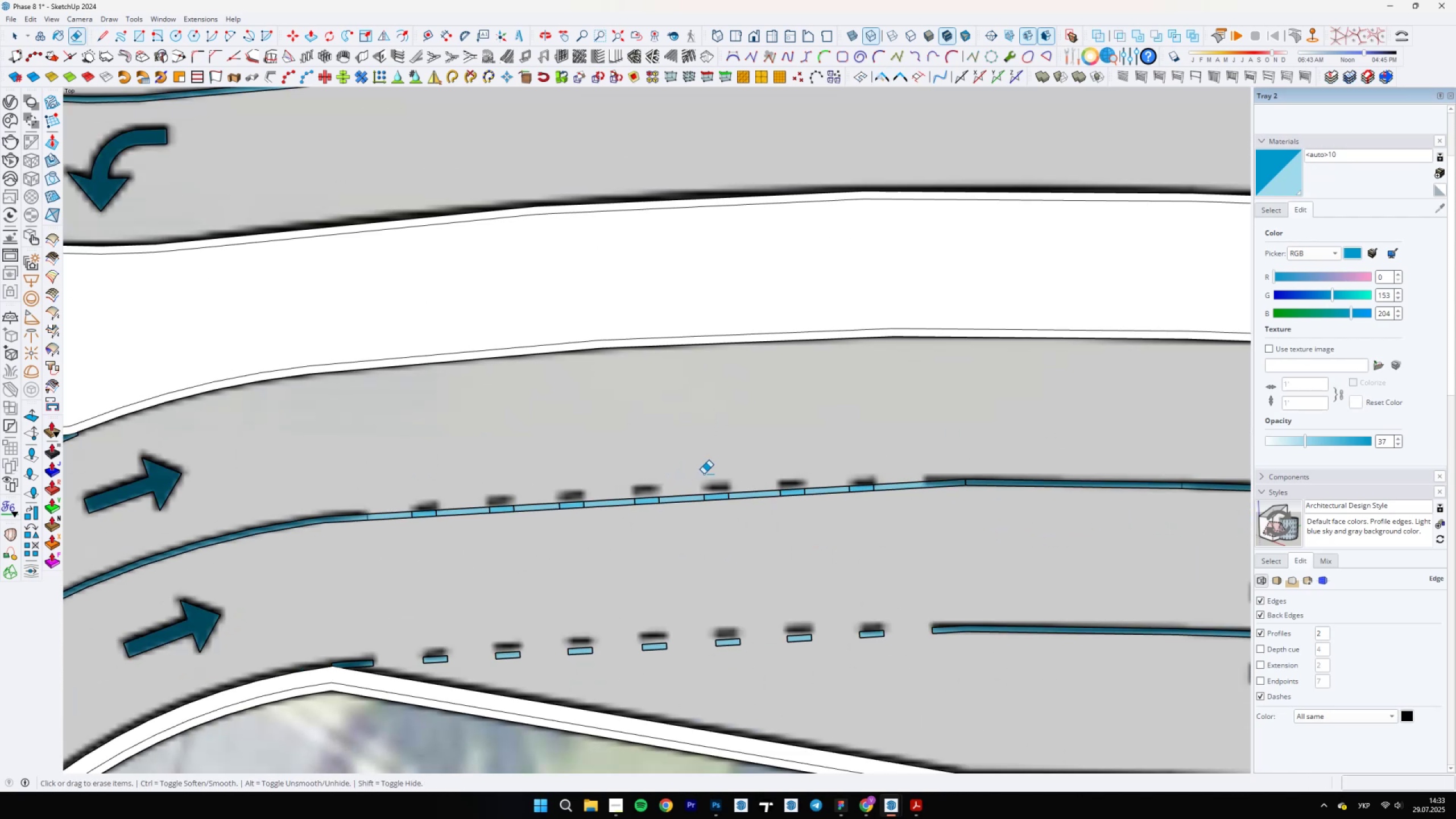 
scroll: coordinate [912, 483], scroll_direction: up, amount: 15.0
 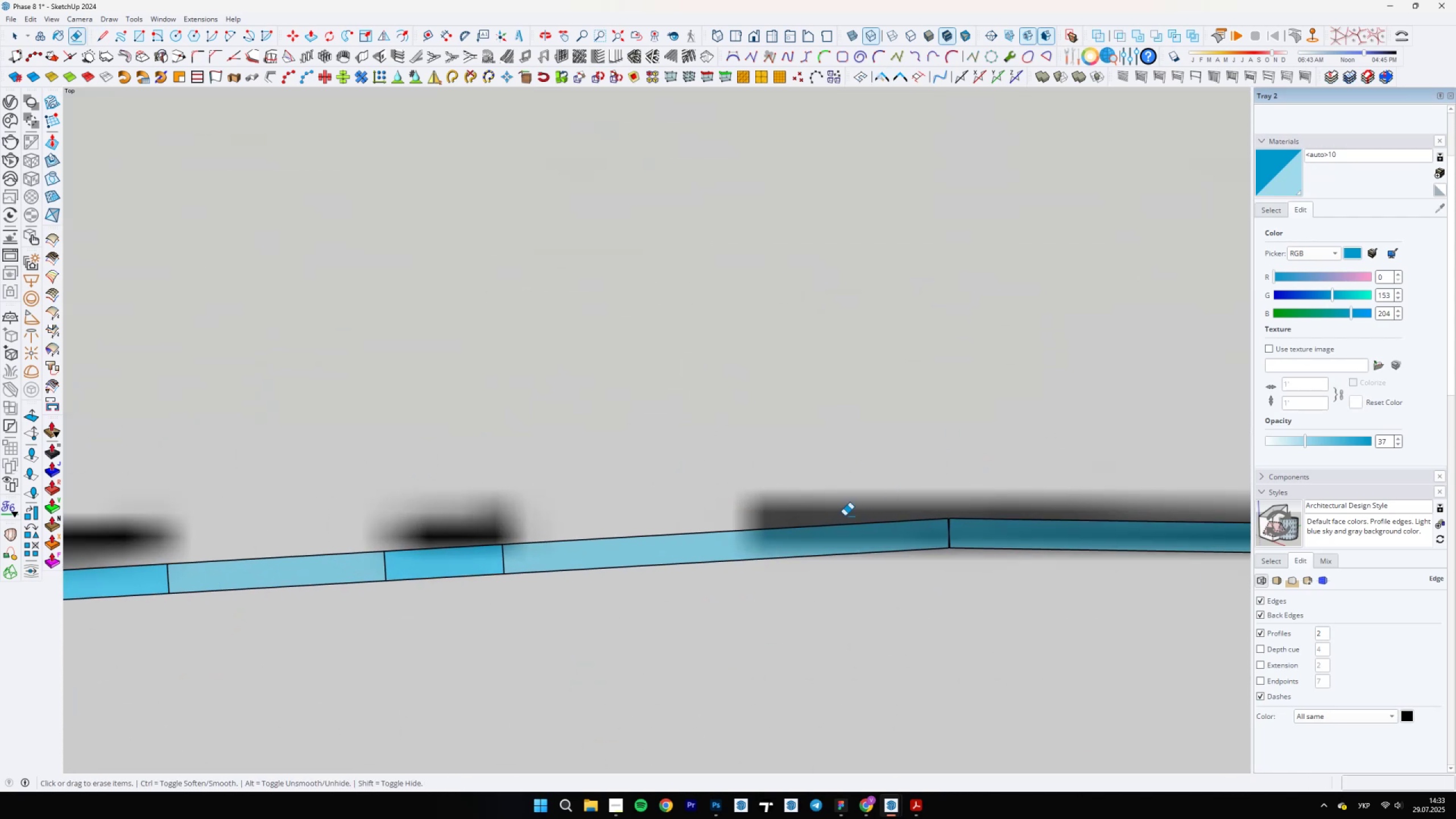 
key(L)
 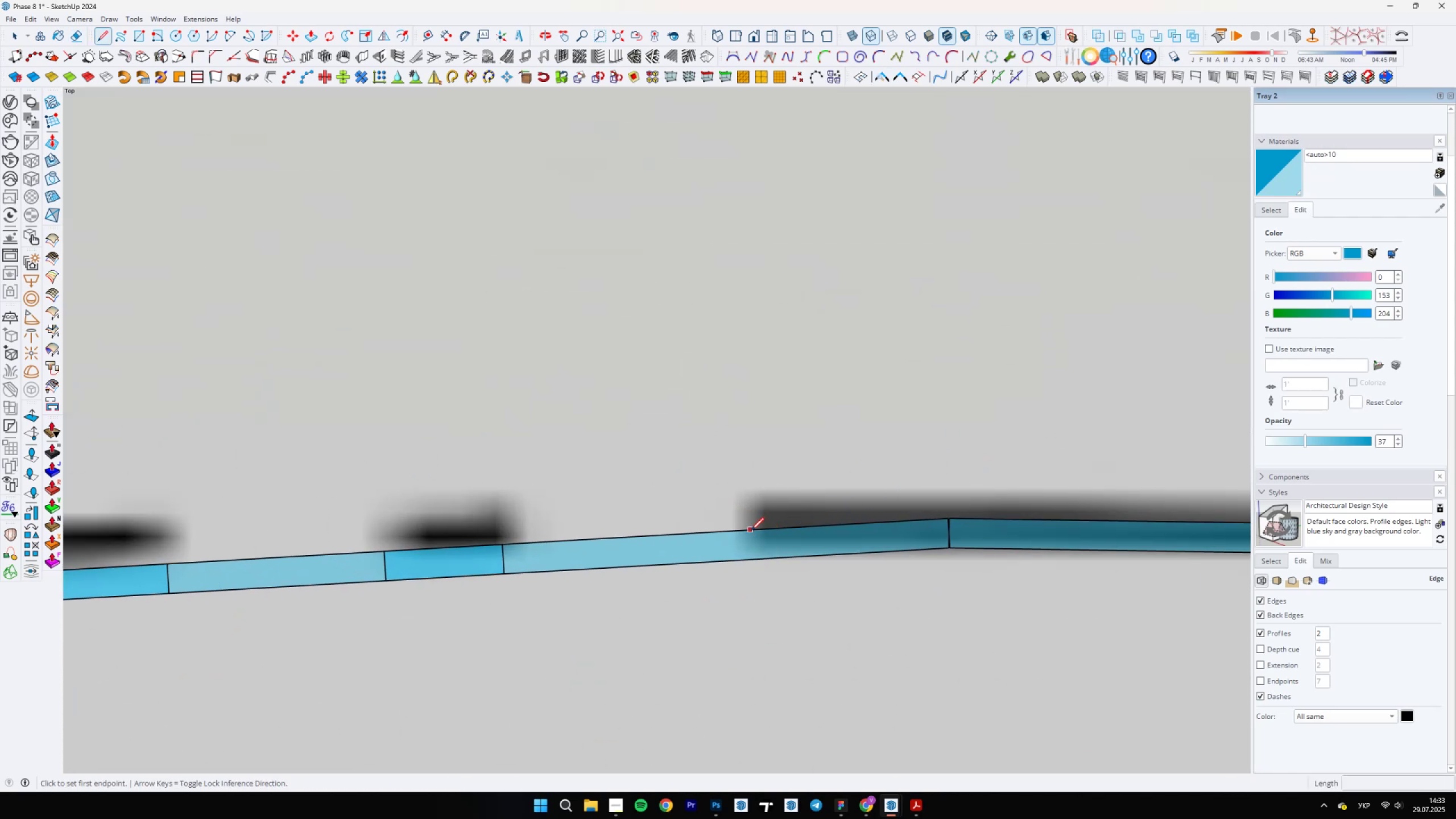 
left_click([751, 531])
 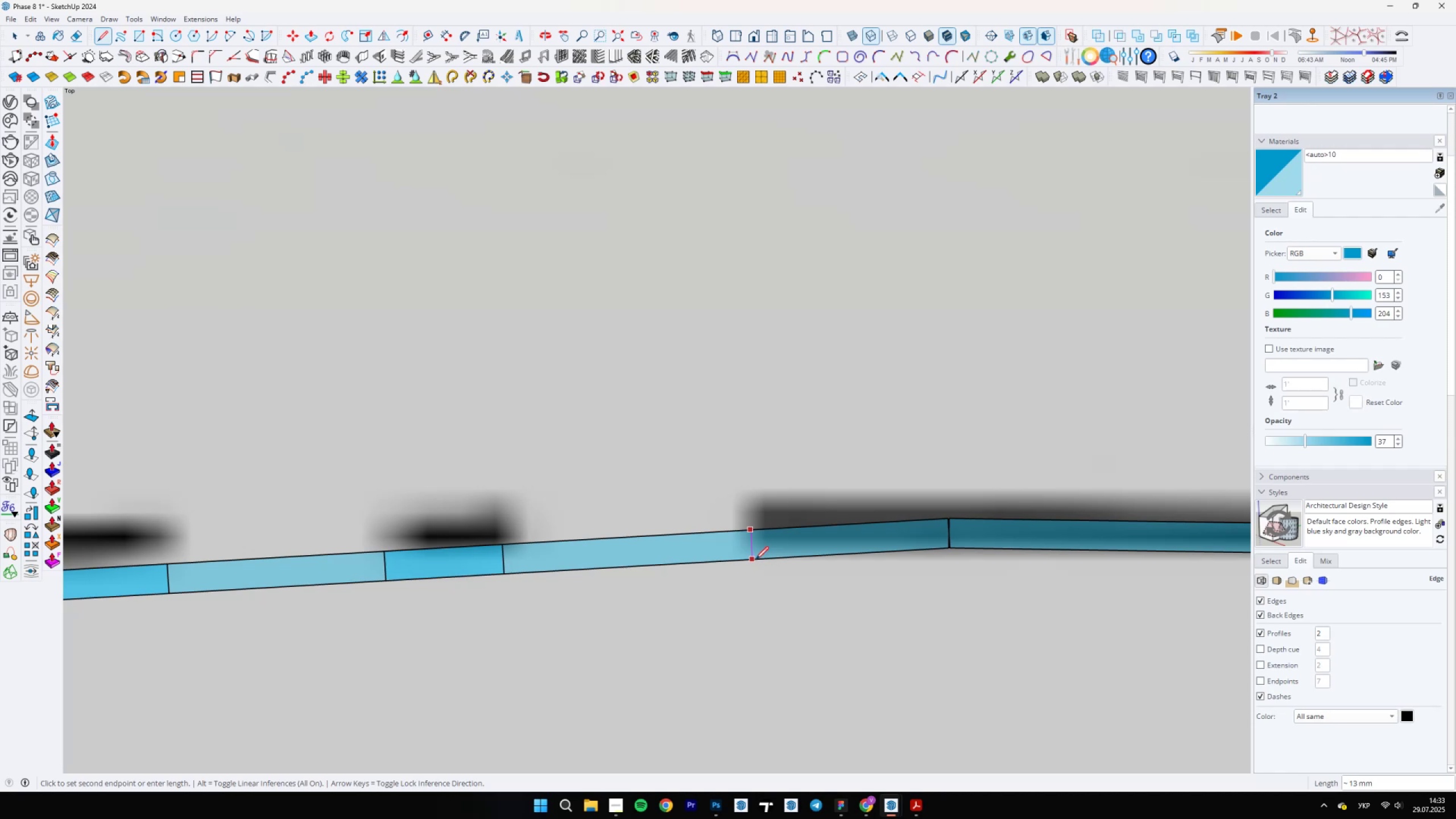 
left_click([755, 560])
 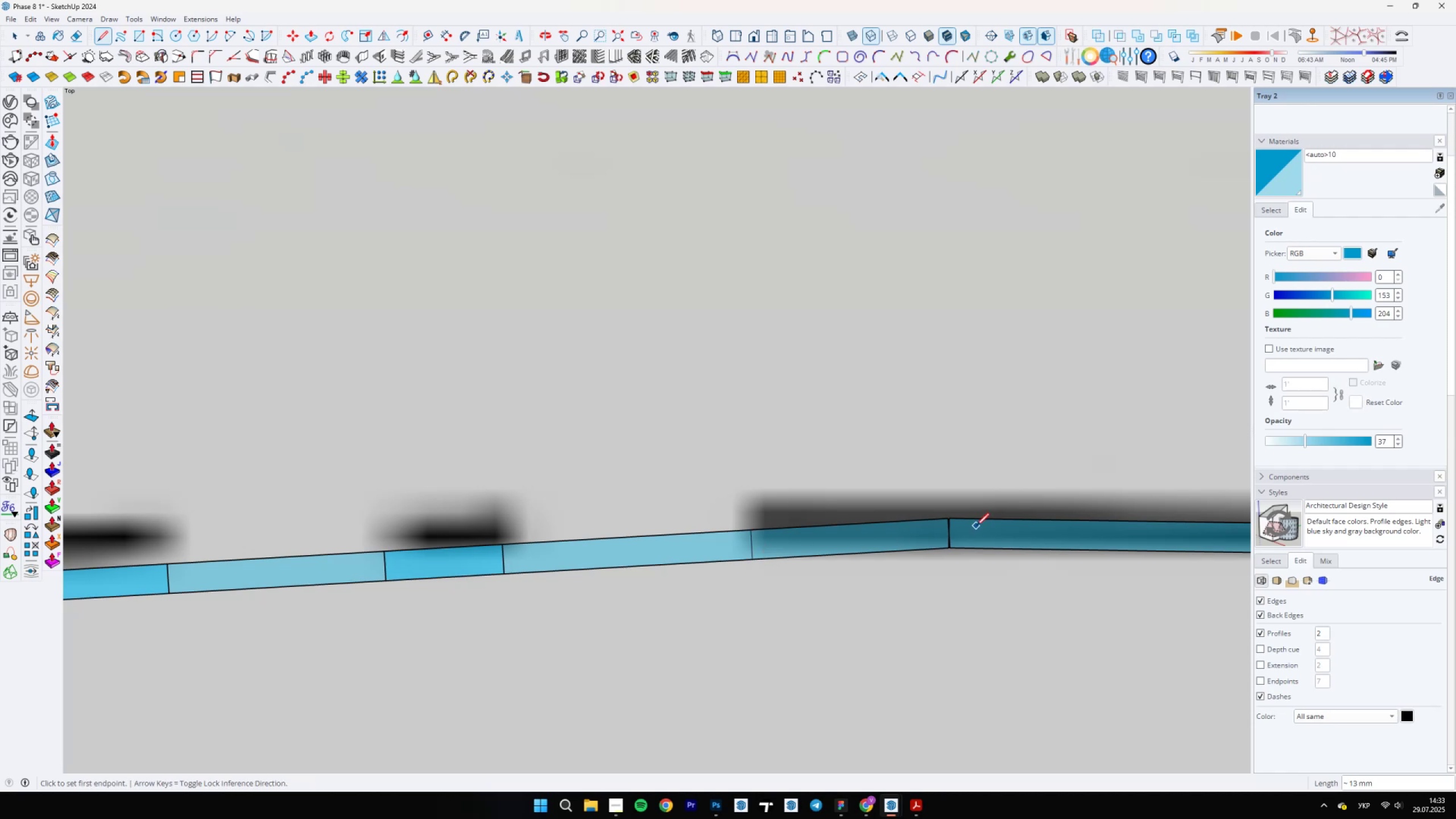 
left_click_drag(start_coordinate=[978, 522], to_coordinate=[976, 525])
 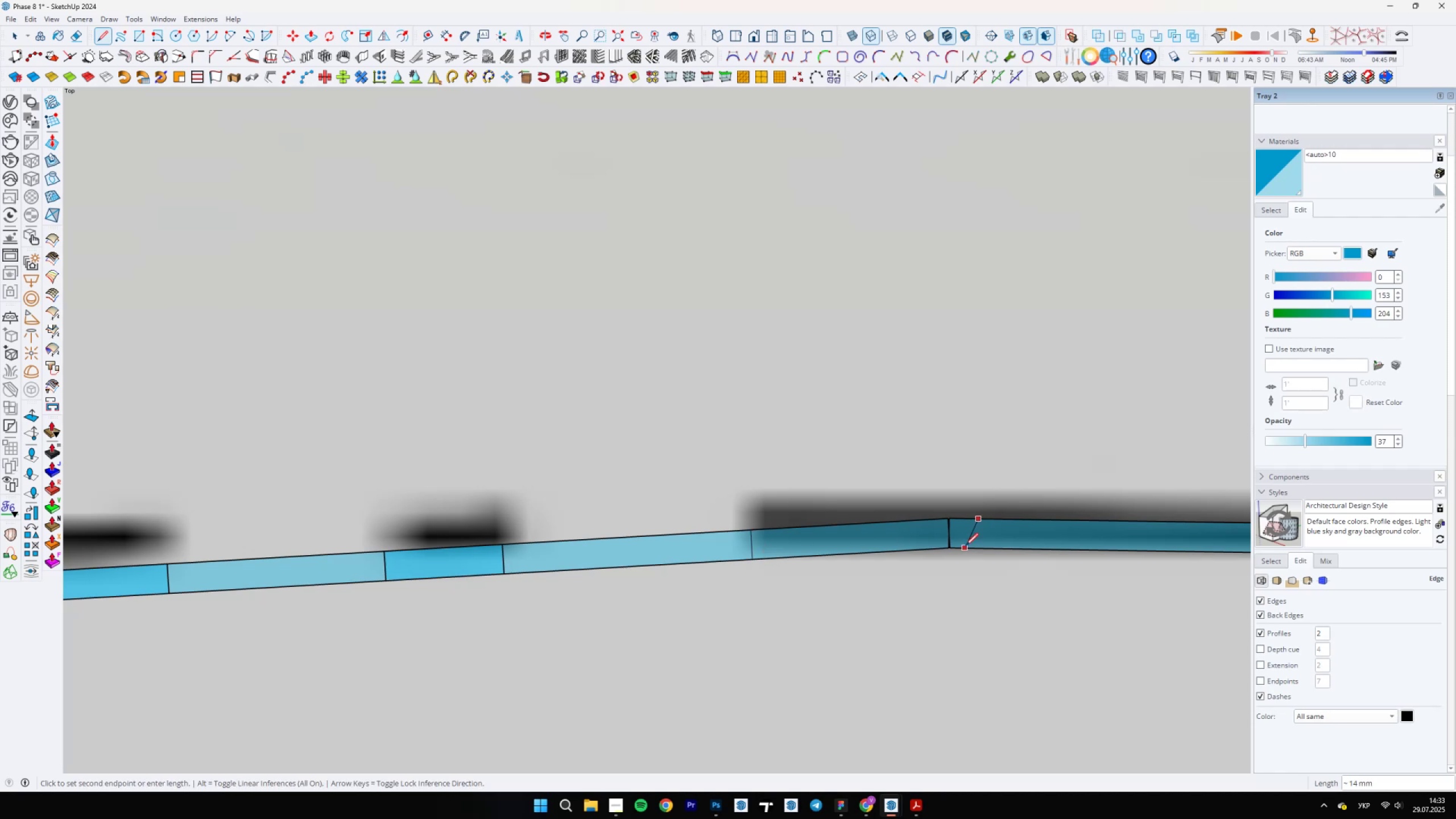 
key(E)
 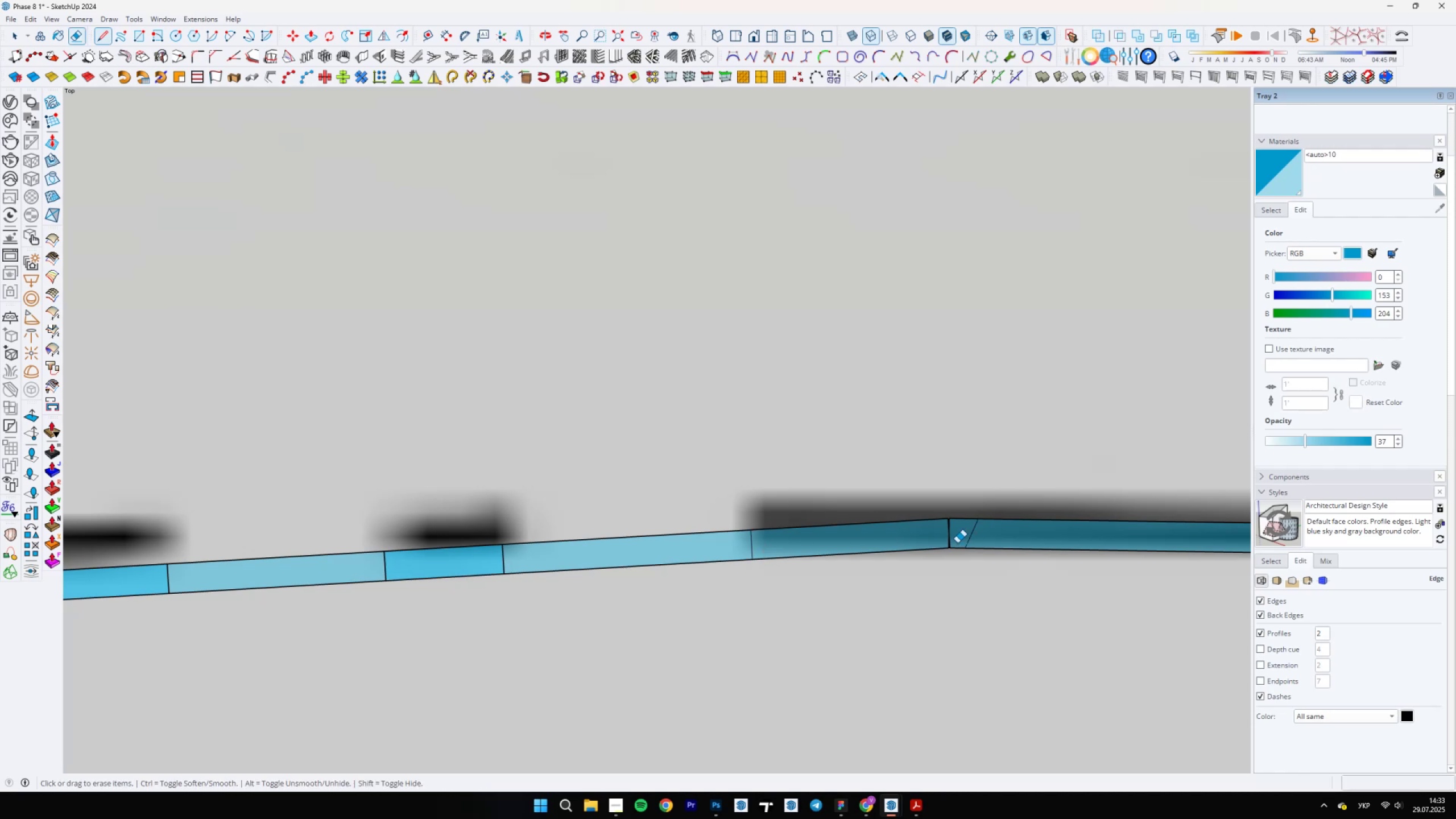 
left_click_drag(start_coordinate=[945, 536], to_coordinate=[956, 536])
 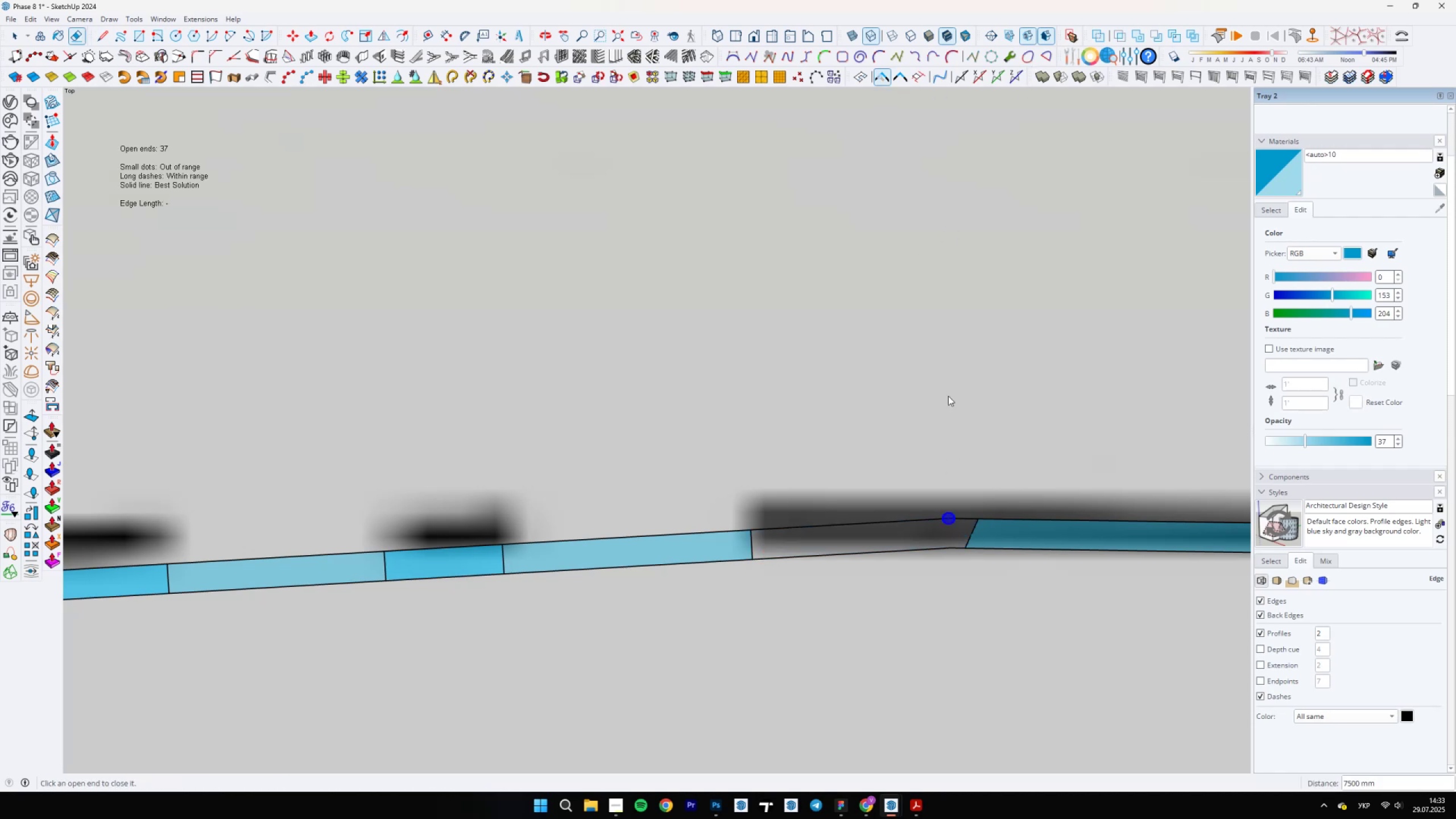 
left_click([949, 520])
 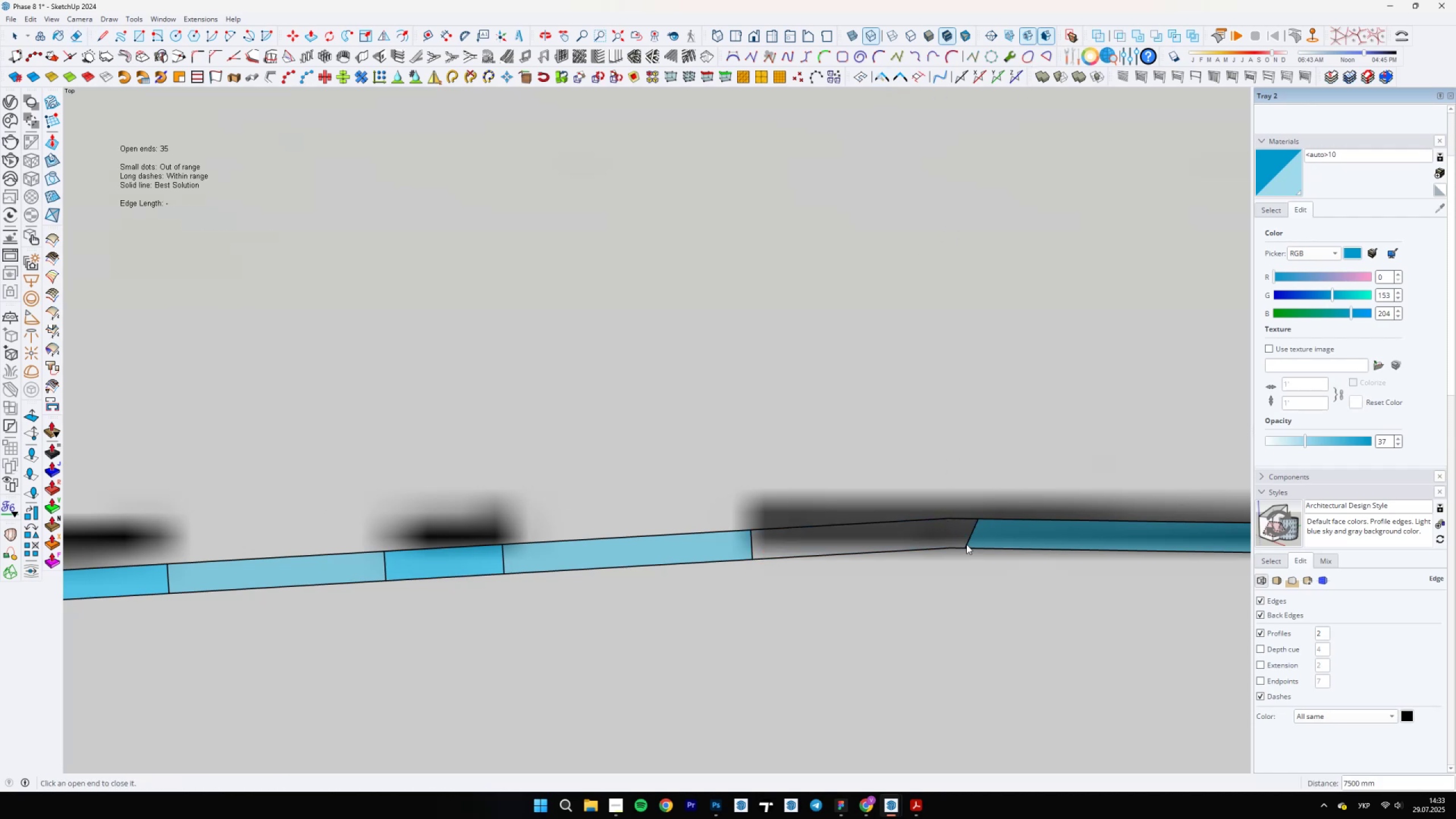 
key(L)
 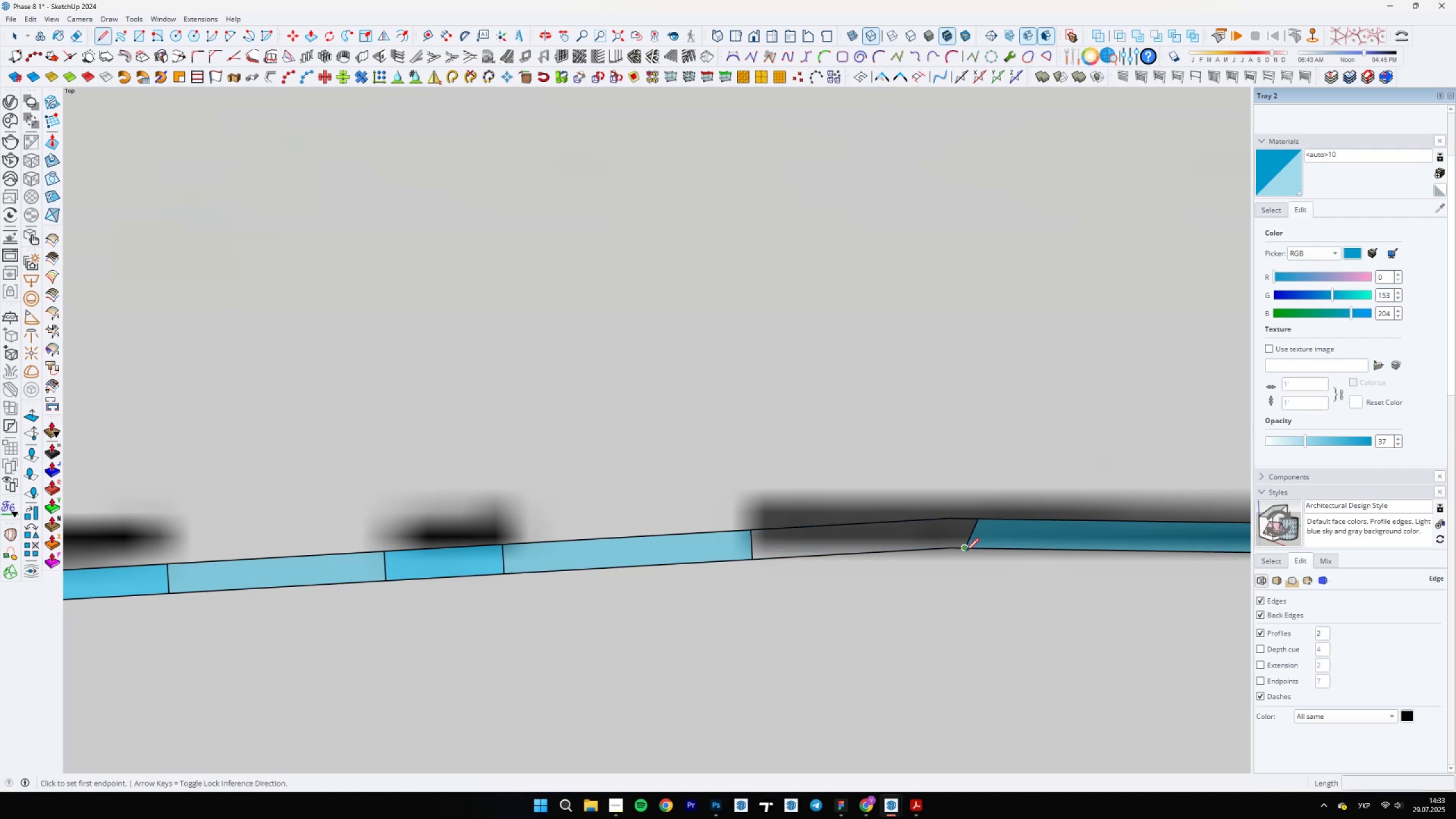 
left_click([966, 551])
 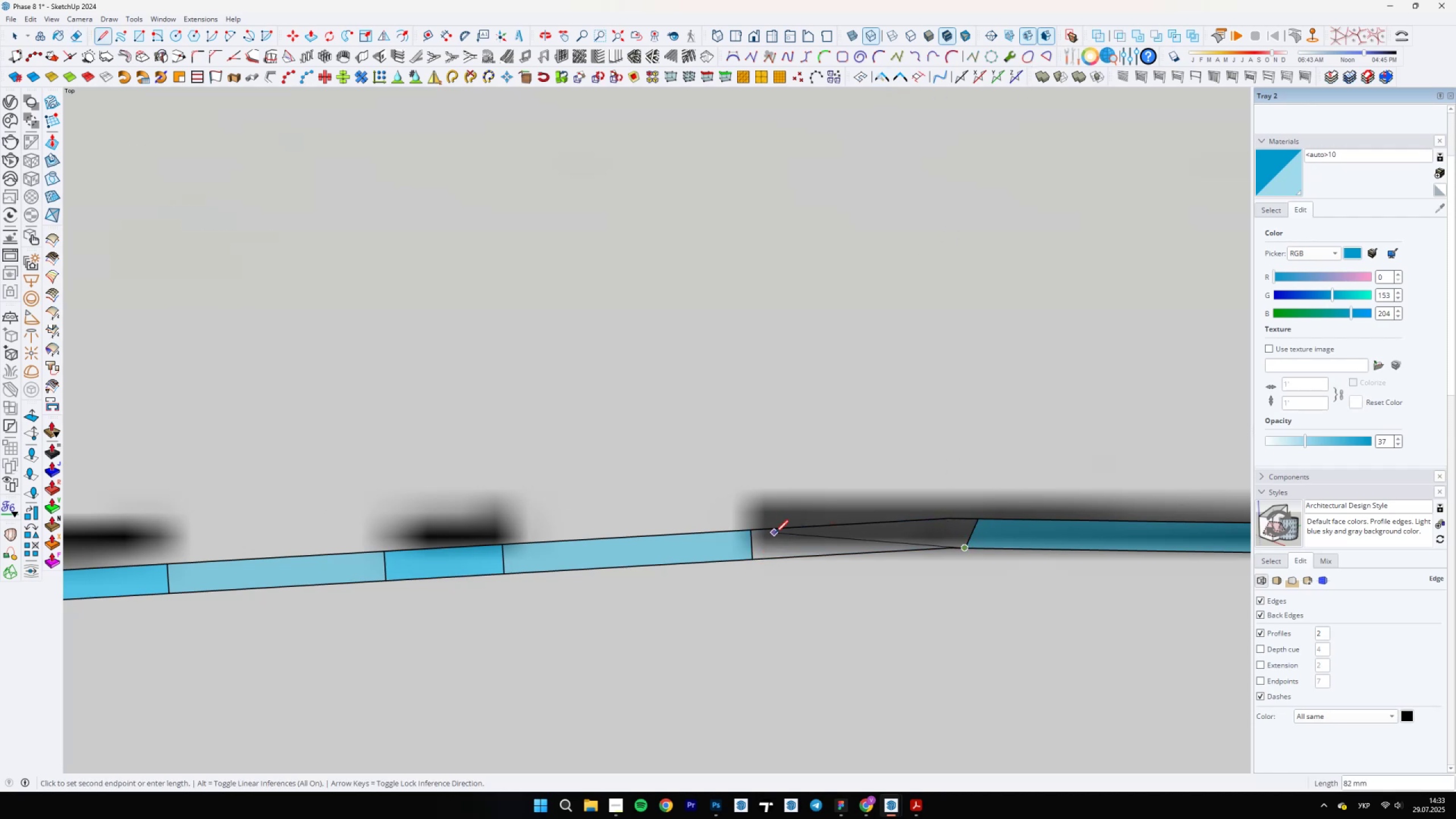 
left_click([783, 528])
 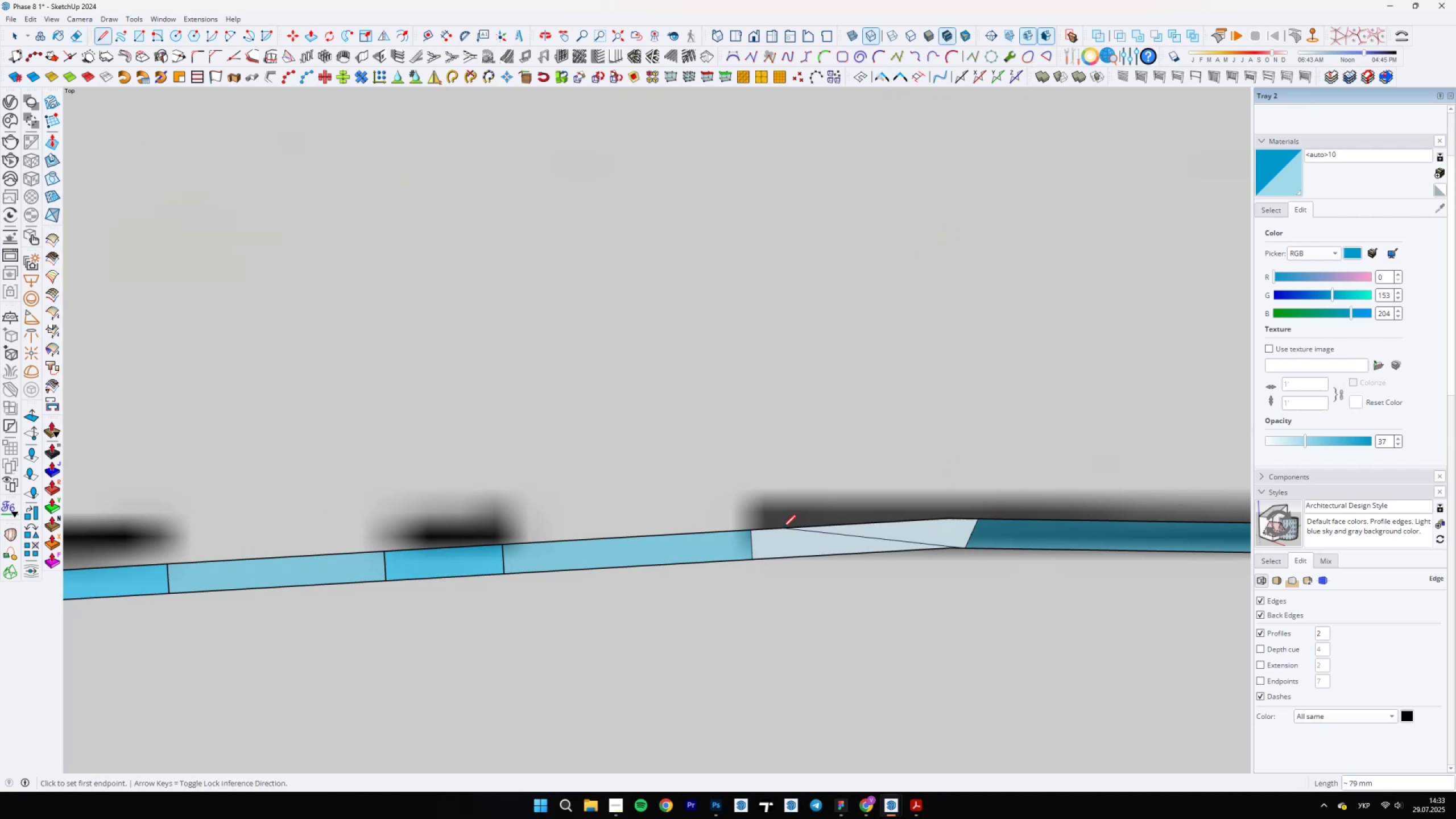 
key(E)
 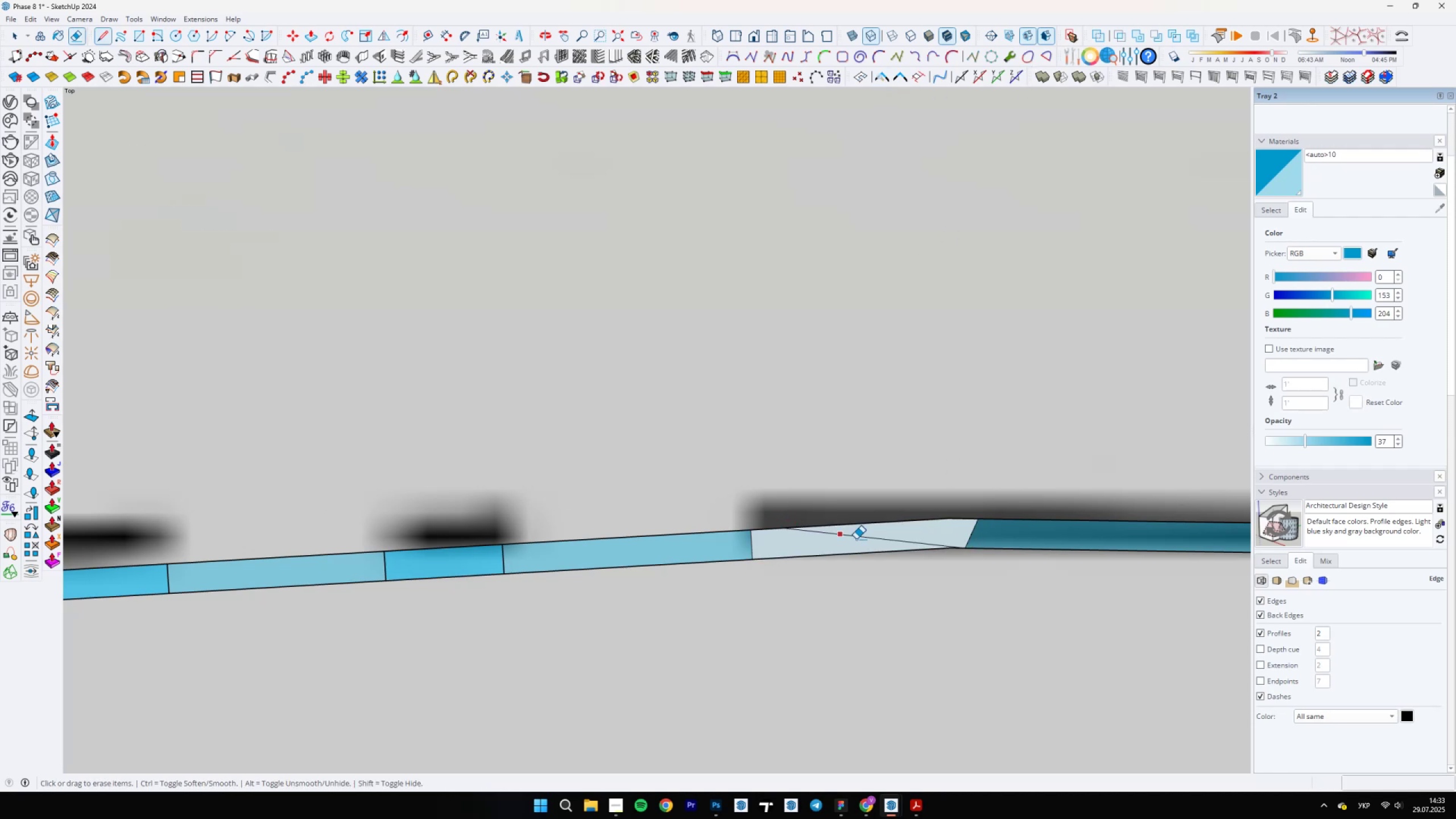 
left_click_drag(start_coordinate=[859, 539], to_coordinate=[850, 544])
 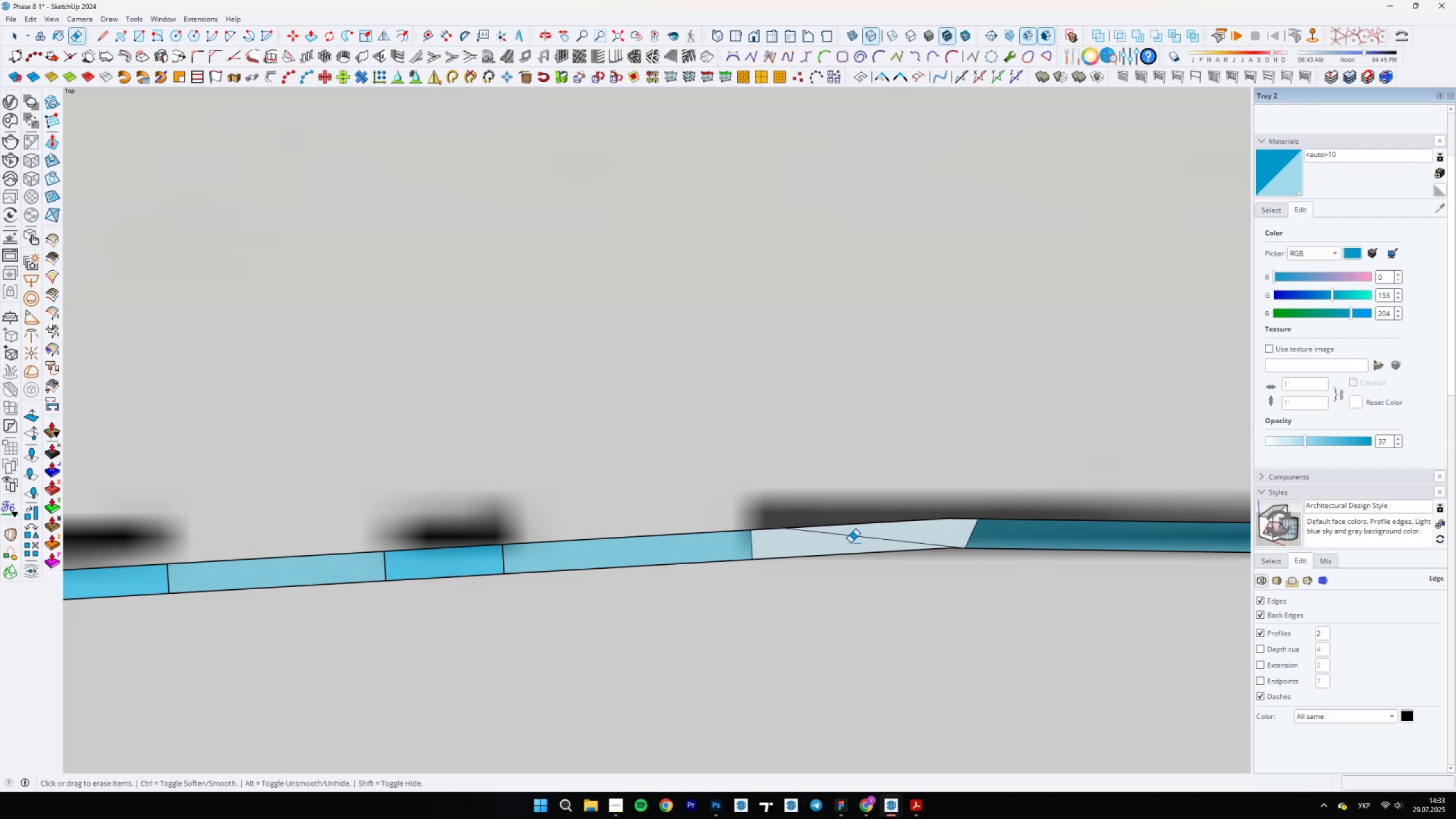 
left_click_drag(start_coordinate=[858, 536], to_coordinate=[866, 534])
 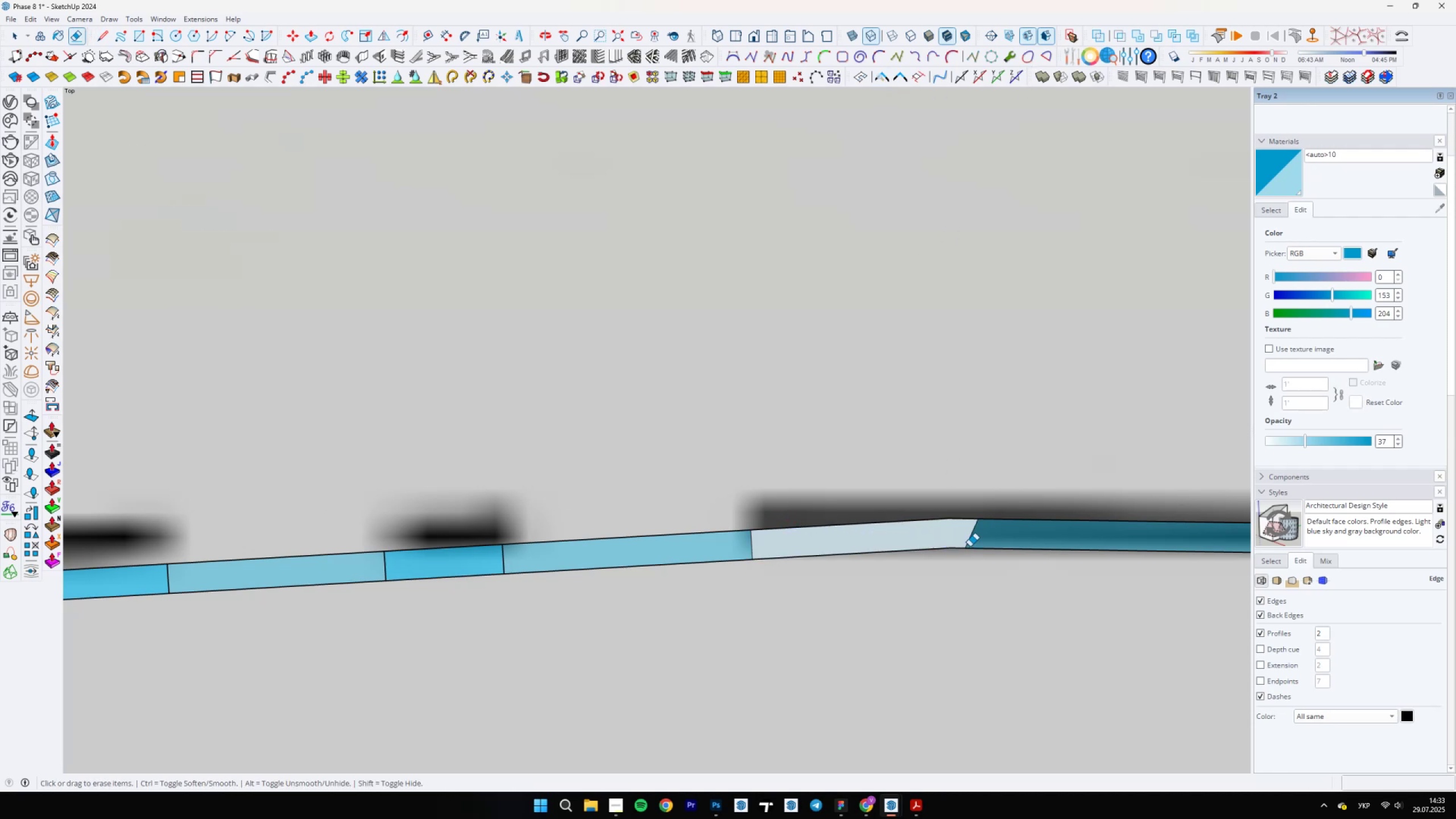 
left_click_drag(start_coordinate=[974, 547], to_coordinate=[958, 543])
 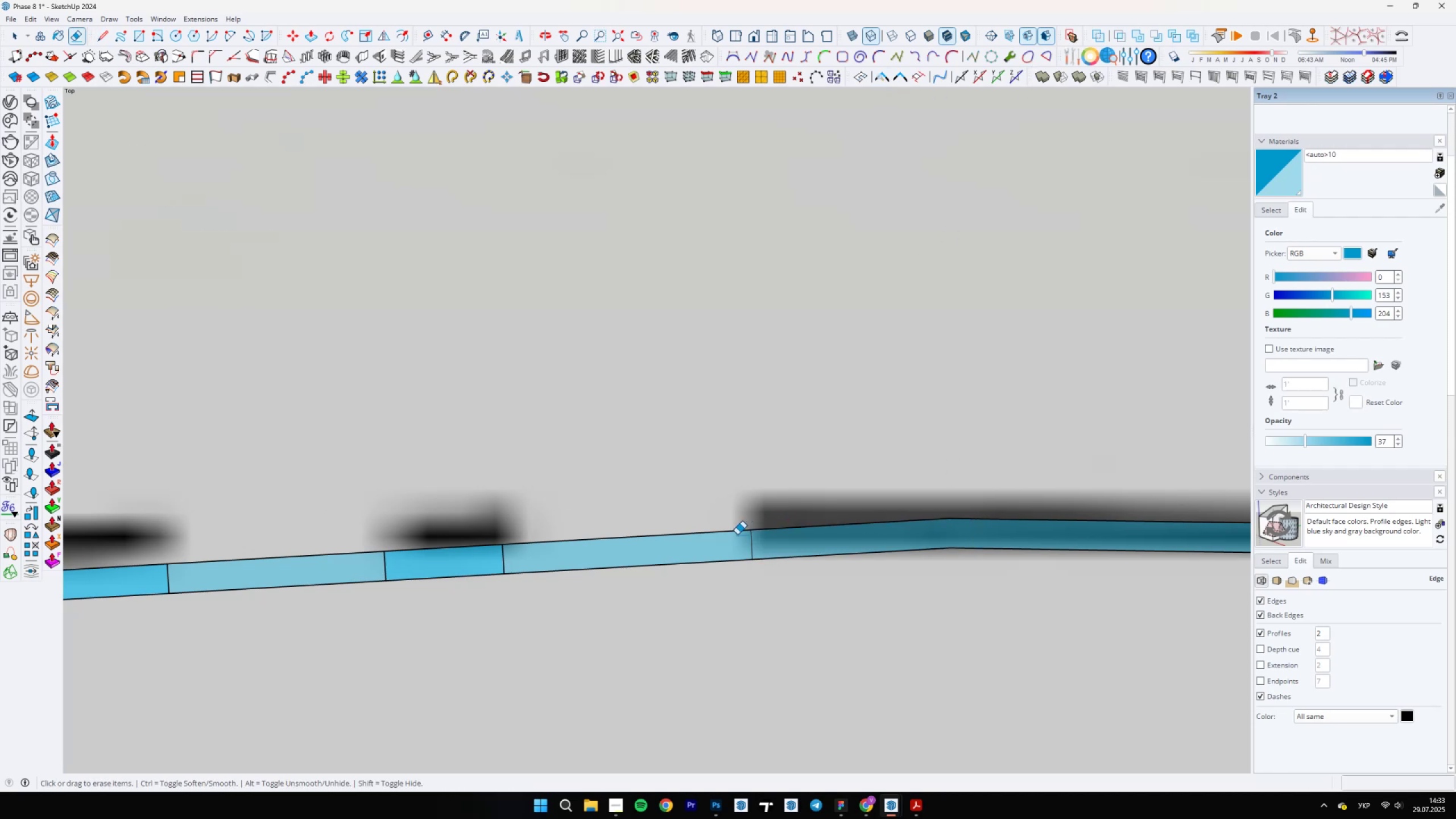 
left_click_drag(start_coordinate=[701, 522], to_coordinate=[696, 587])
 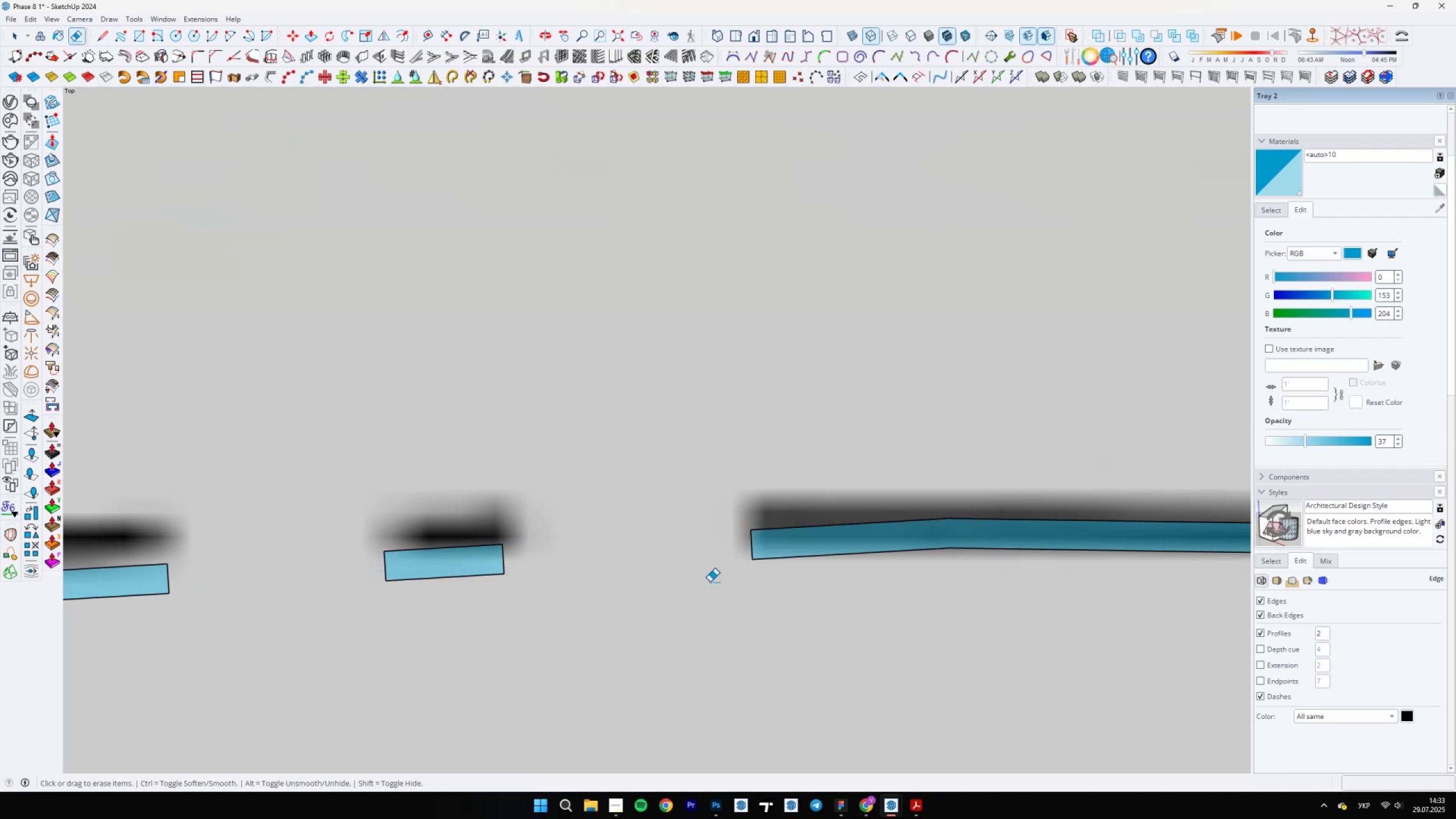 
scroll: coordinate [748, 485], scroll_direction: down, amount: 24.0
 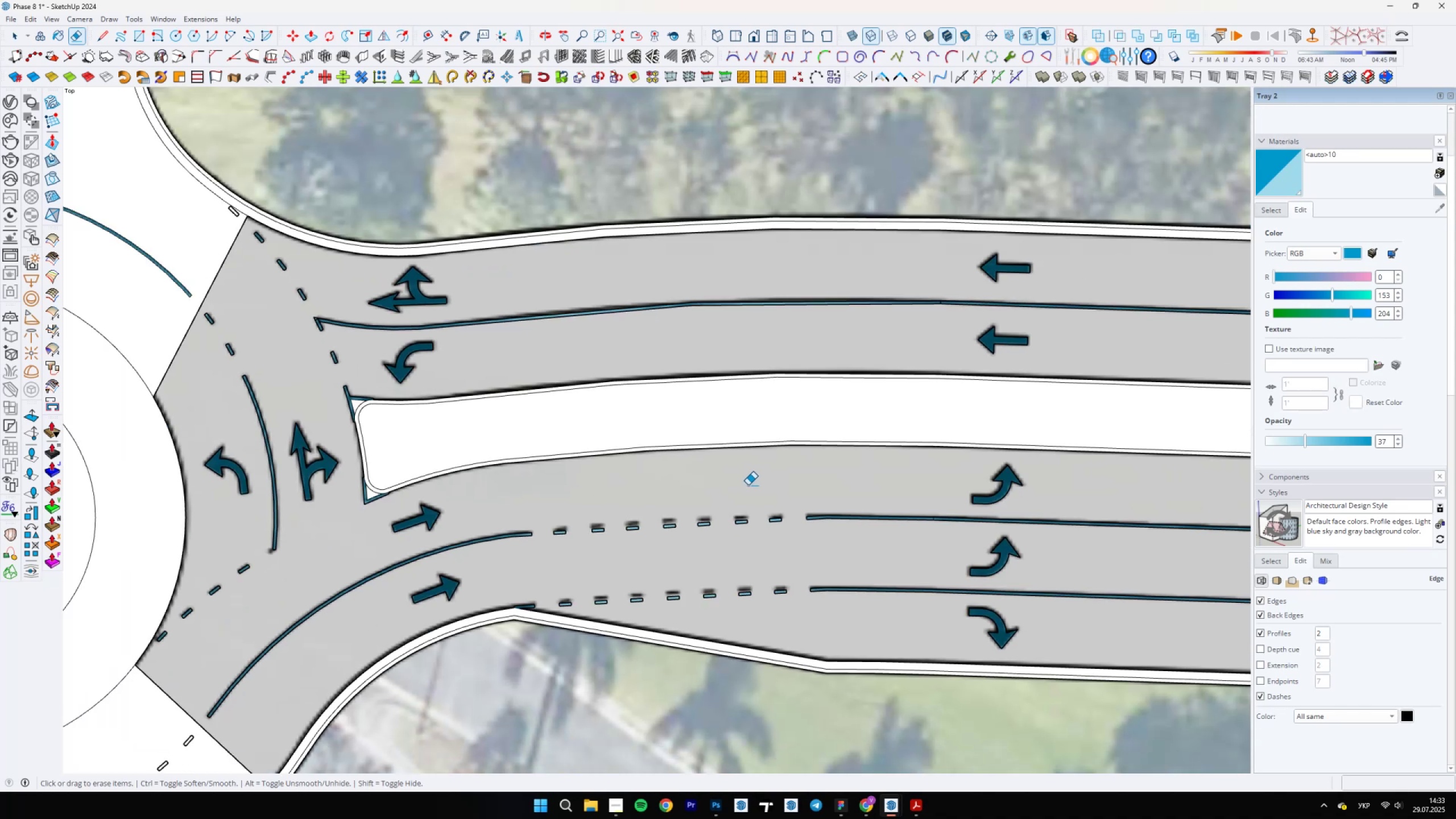 
scroll: coordinate [826, 501], scroll_direction: up, amount: 23.0
 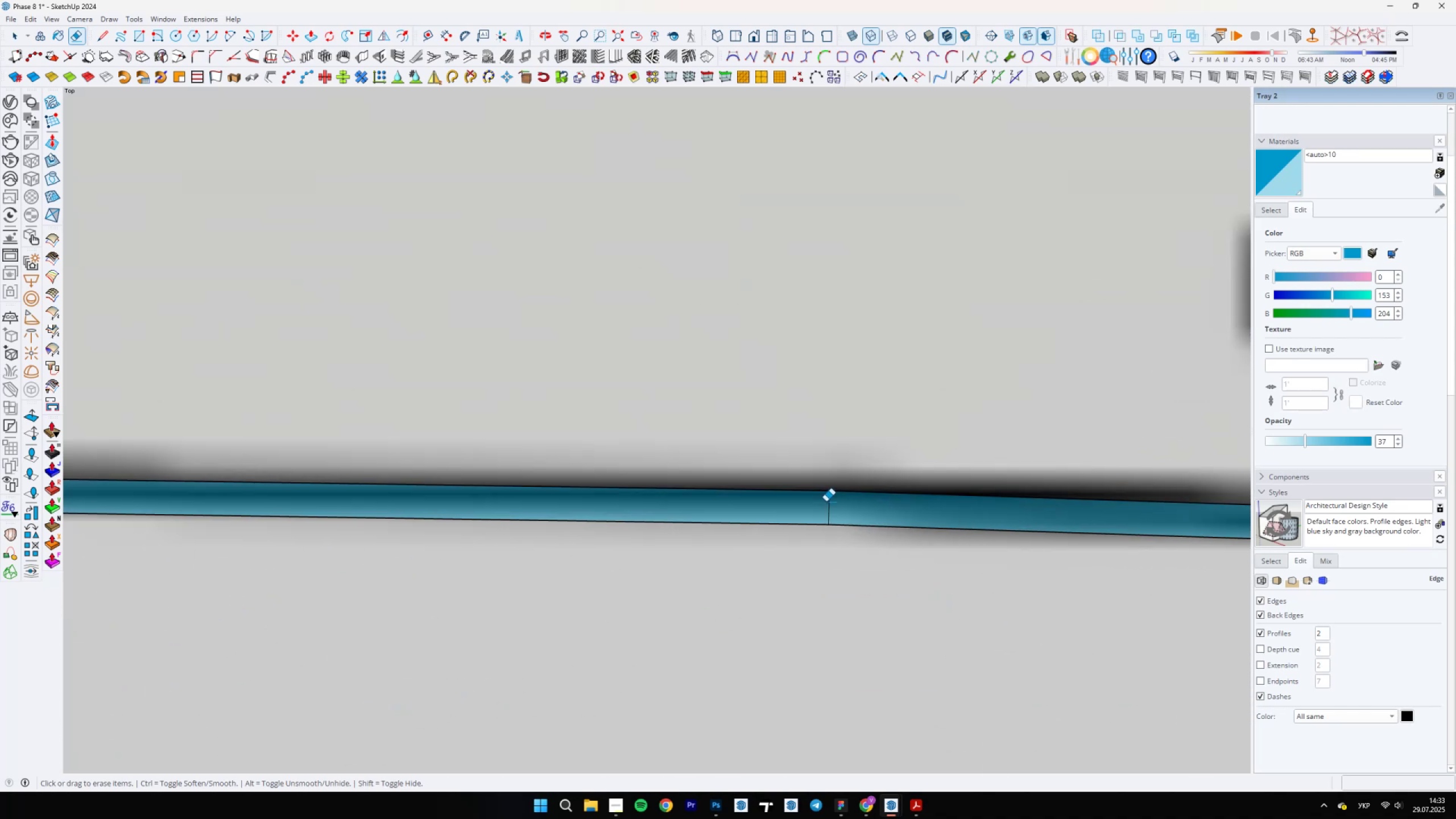 
left_click_drag(start_coordinate=[825, 502], to_coordinate=[832, 502])
 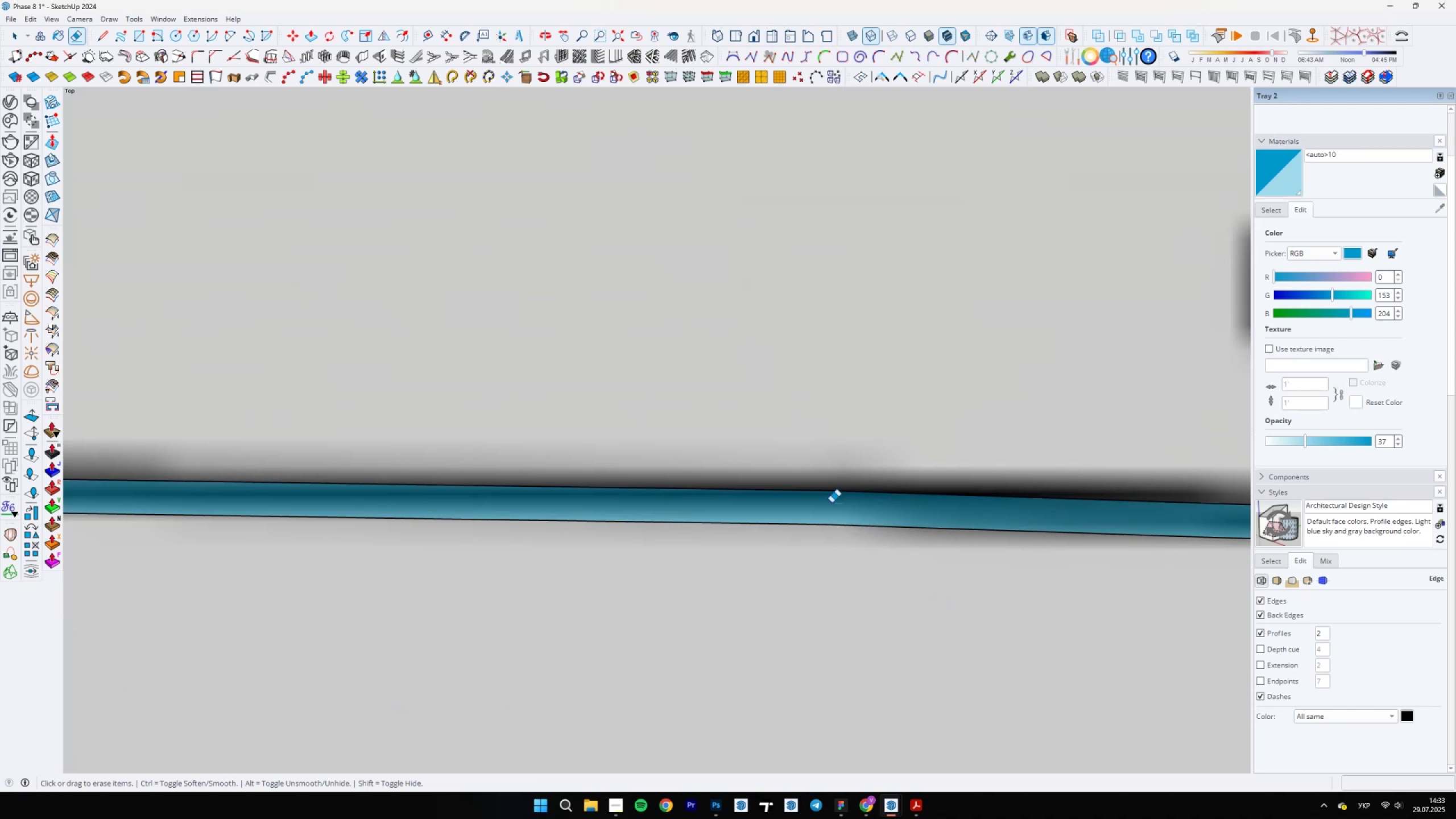 
scroll: coordinate [864, 501], scroll_direction: down, amount: 28.0
 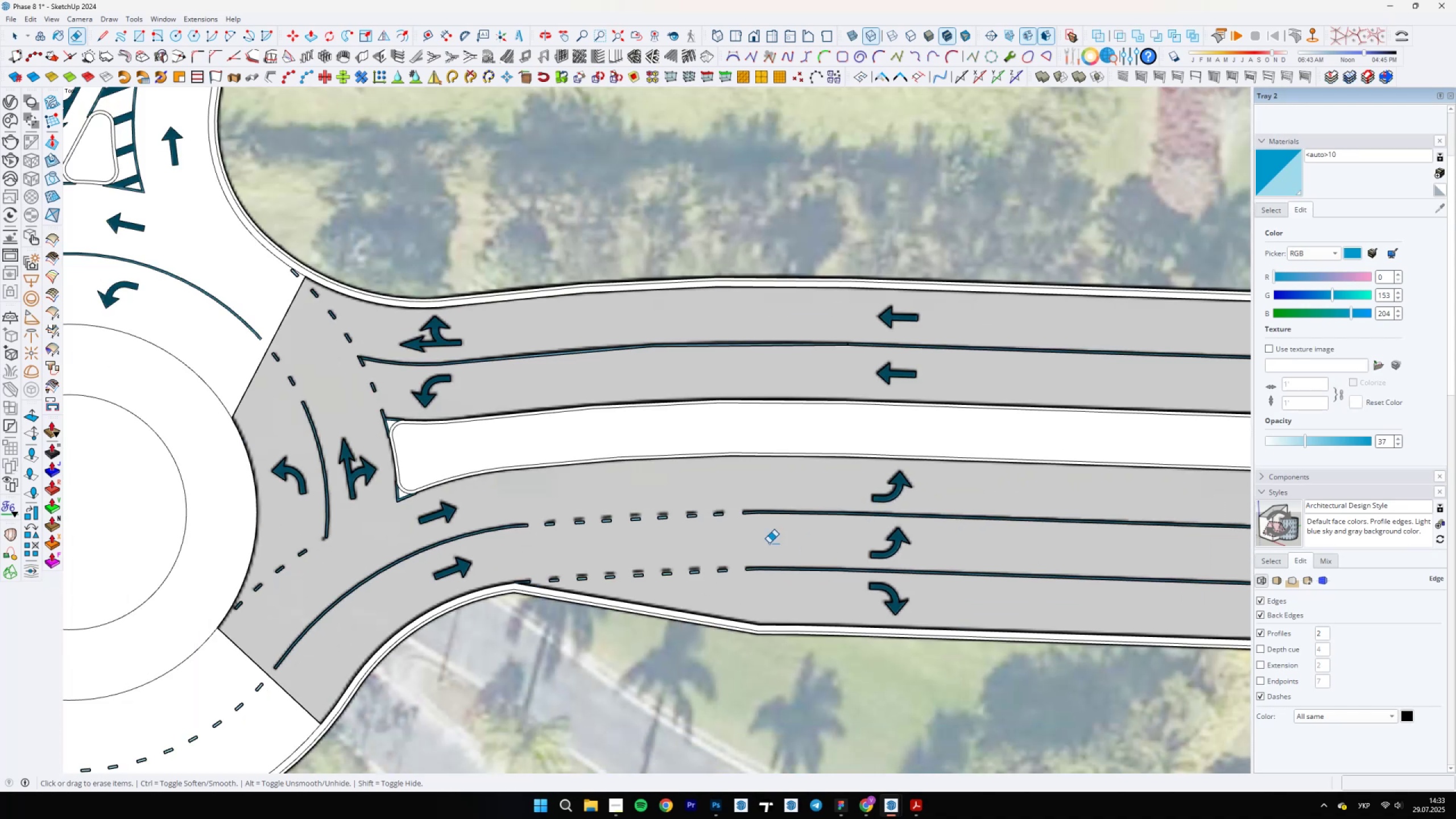 
scroll: coordinate [888, 562], scroll_direction: up, amount: 5.0
 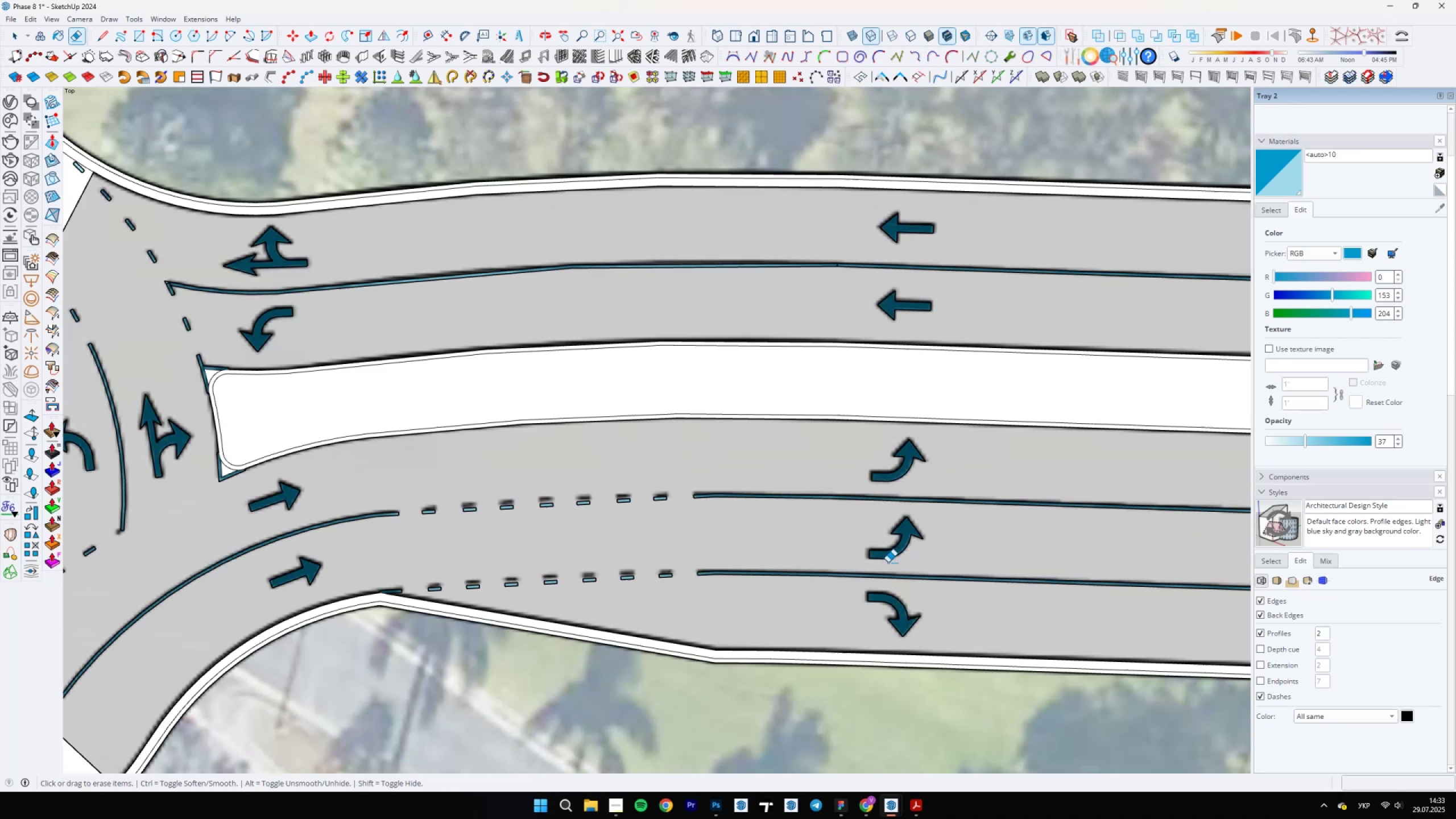 
key(Space)
 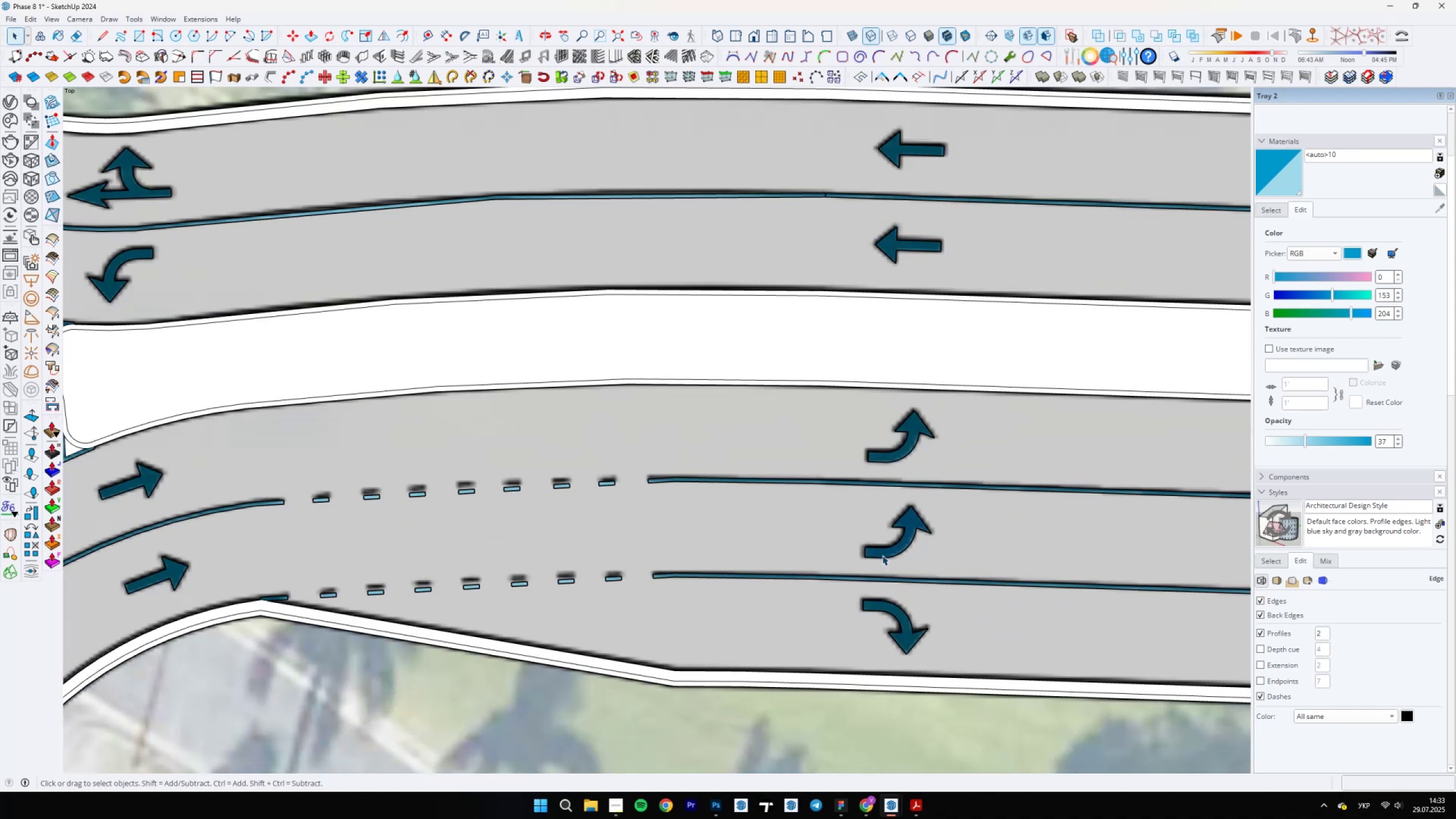 
double_click([897, 548])
 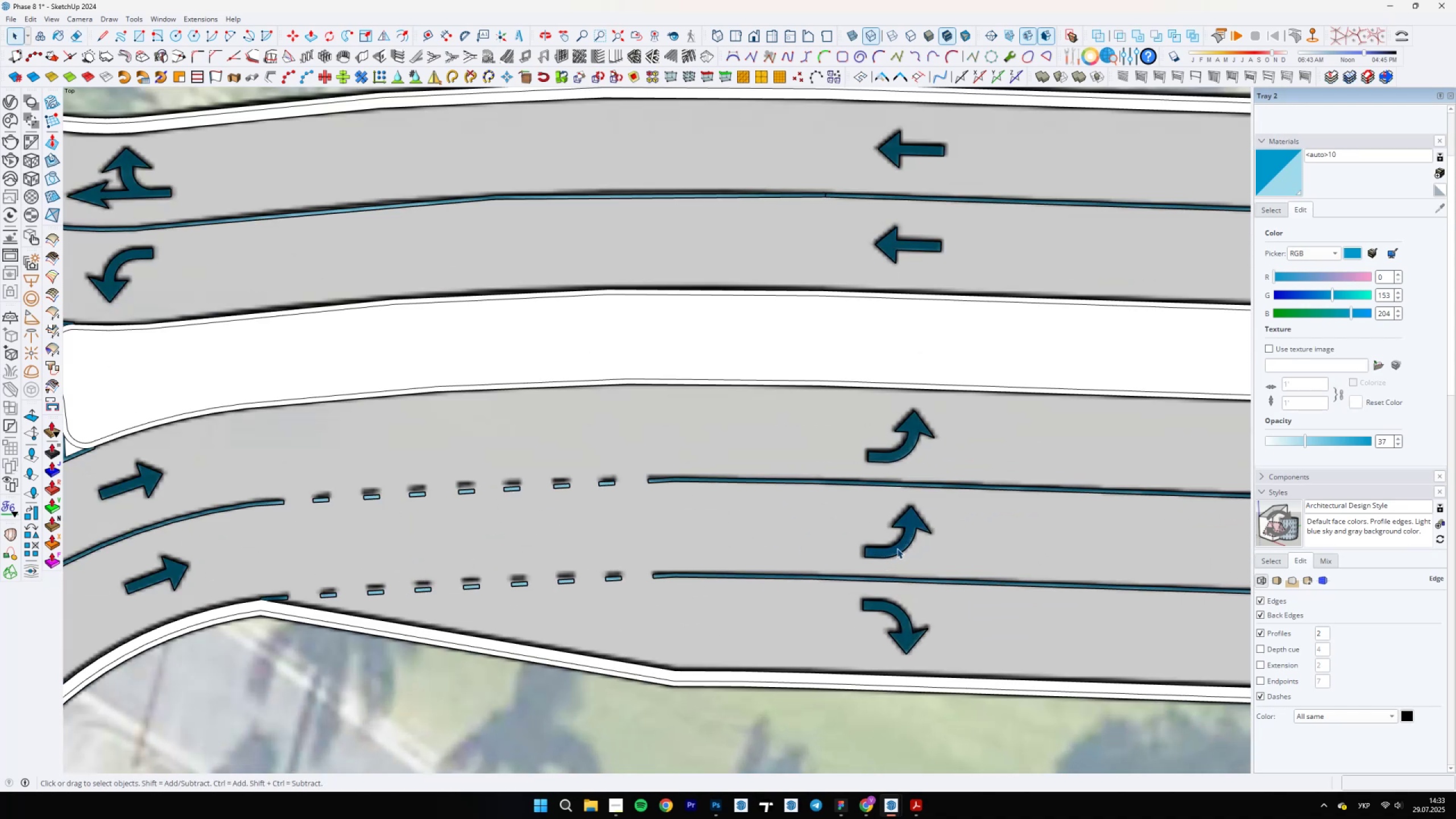 
scroll: coordinate [897, 558], scroll_direction: down, amount: 6.0
 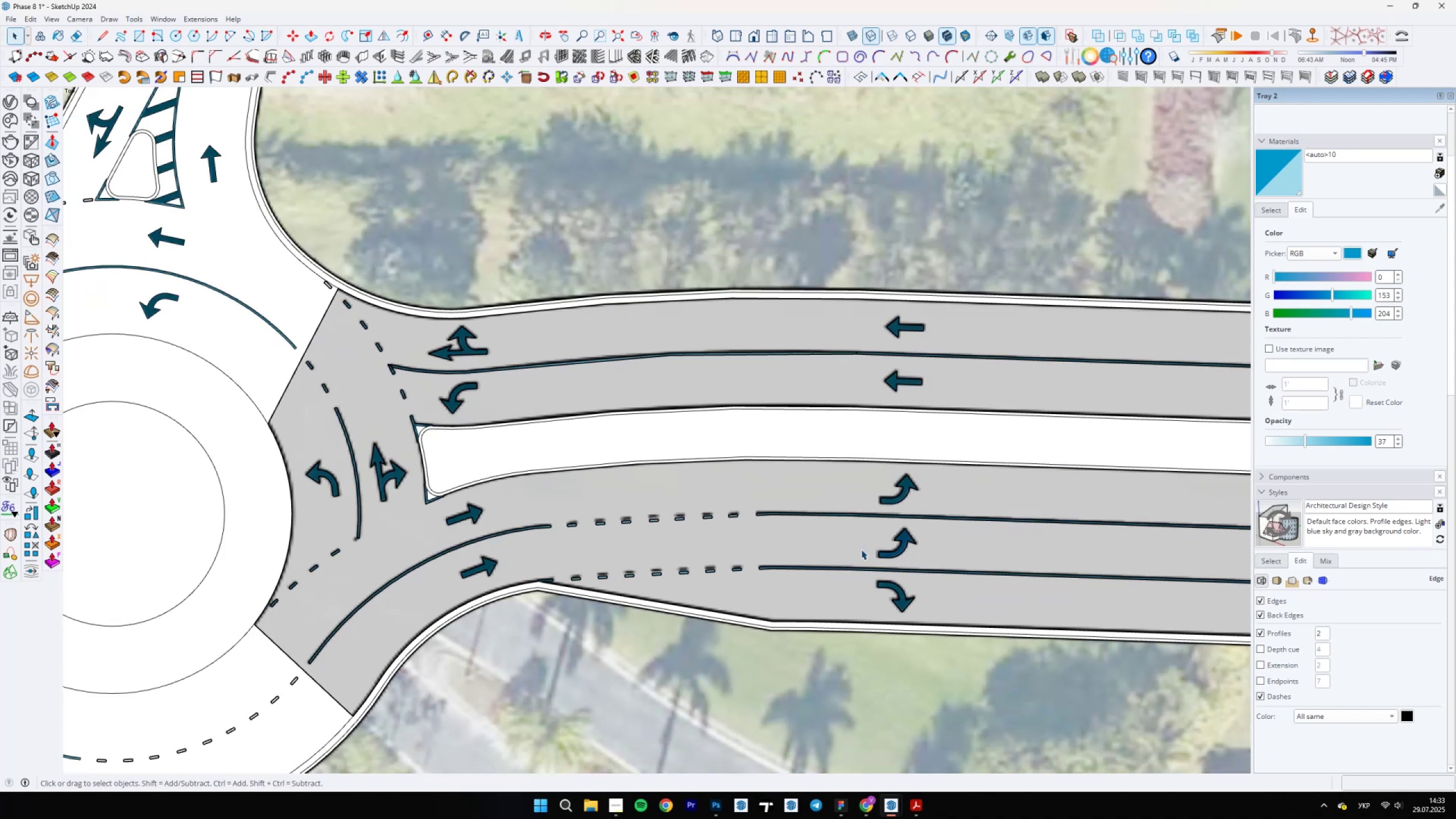 
scroll: coordinate [624, 562], scroll_direction: up, amount: 10.0
 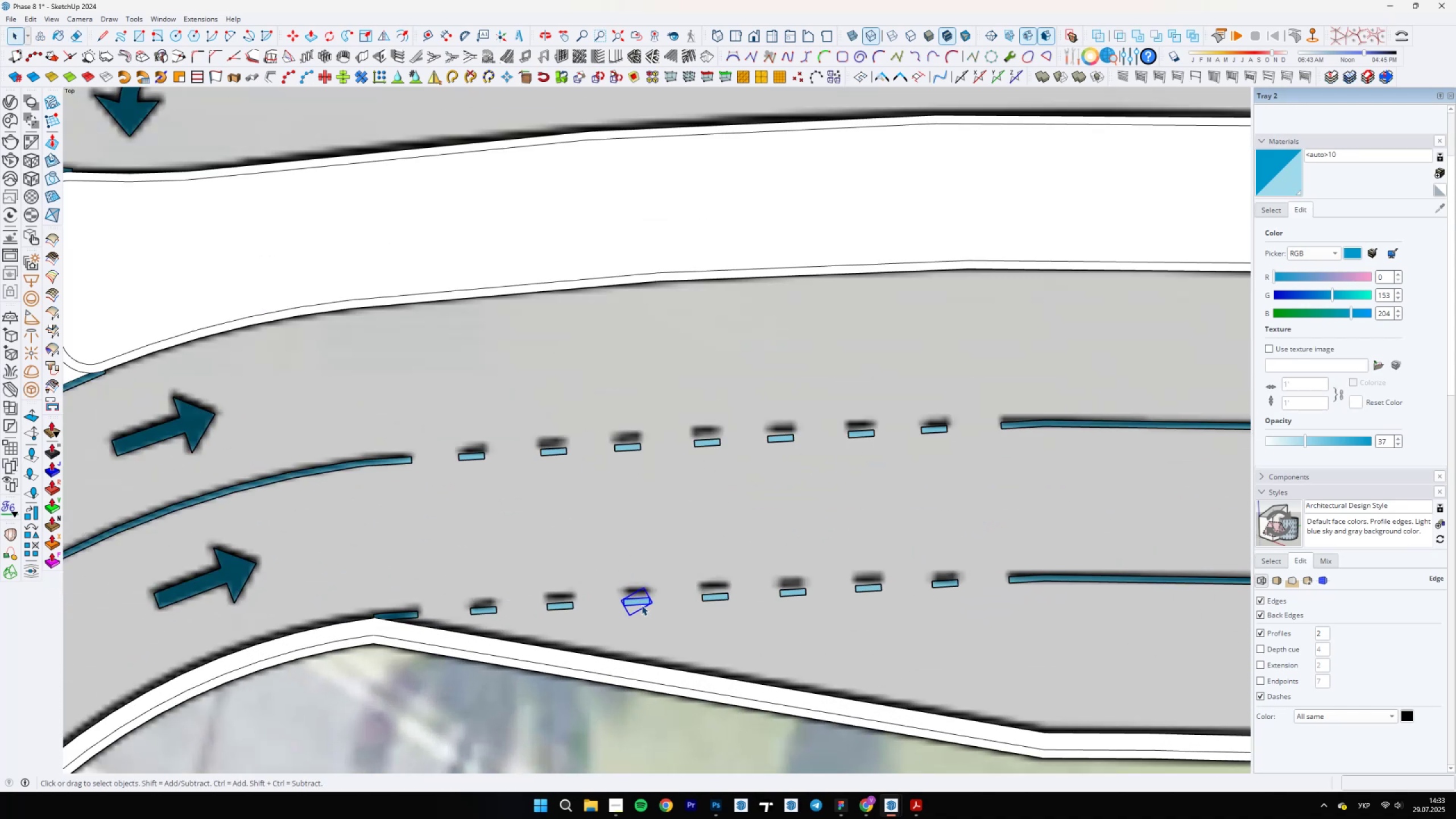 
scroll: coordinate [825, 577], scroll_direction: down, amount: 11.0
 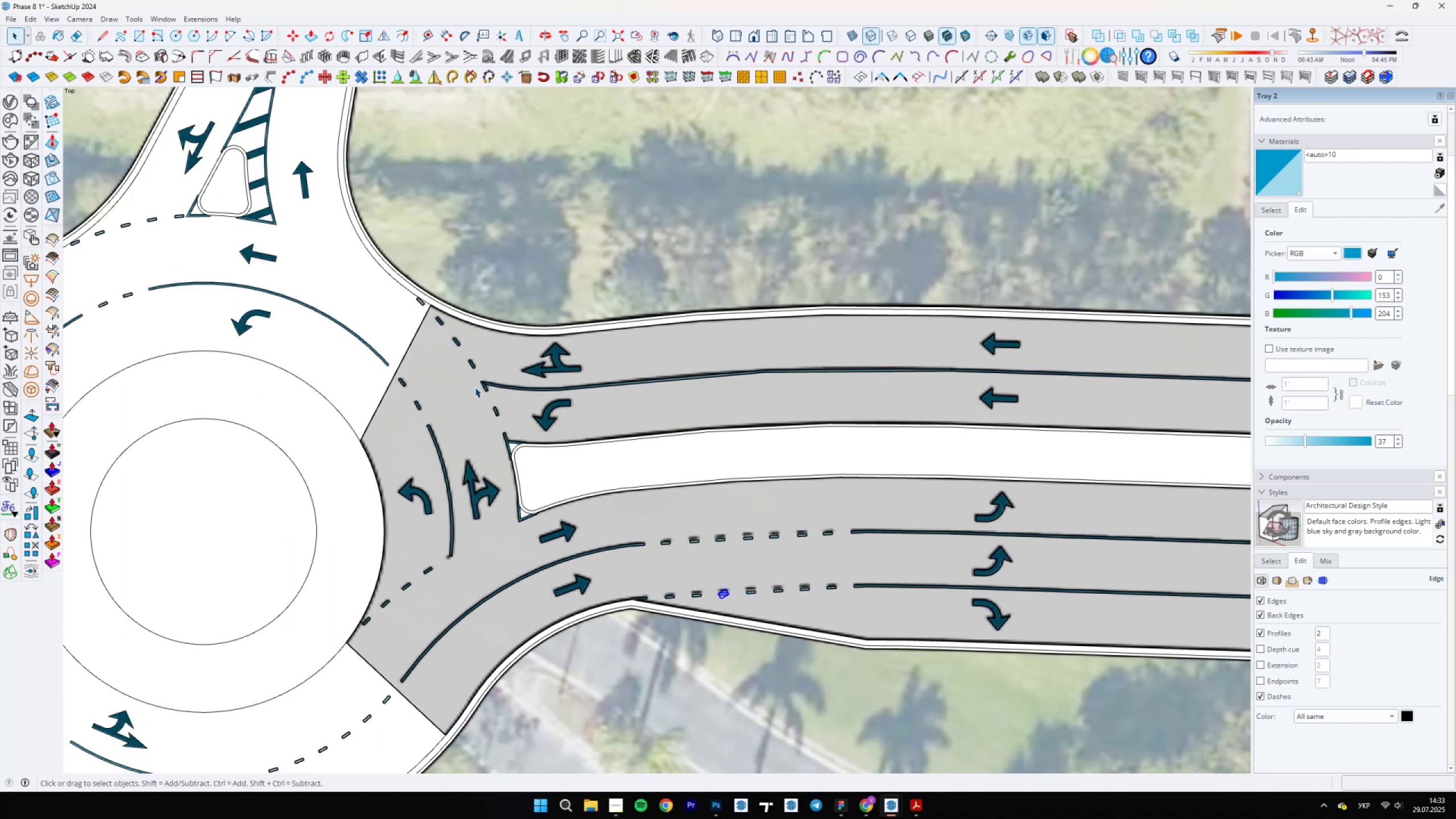 
scroll: coordinate [425, 367], scroll_direction: up, amount: 3.0
 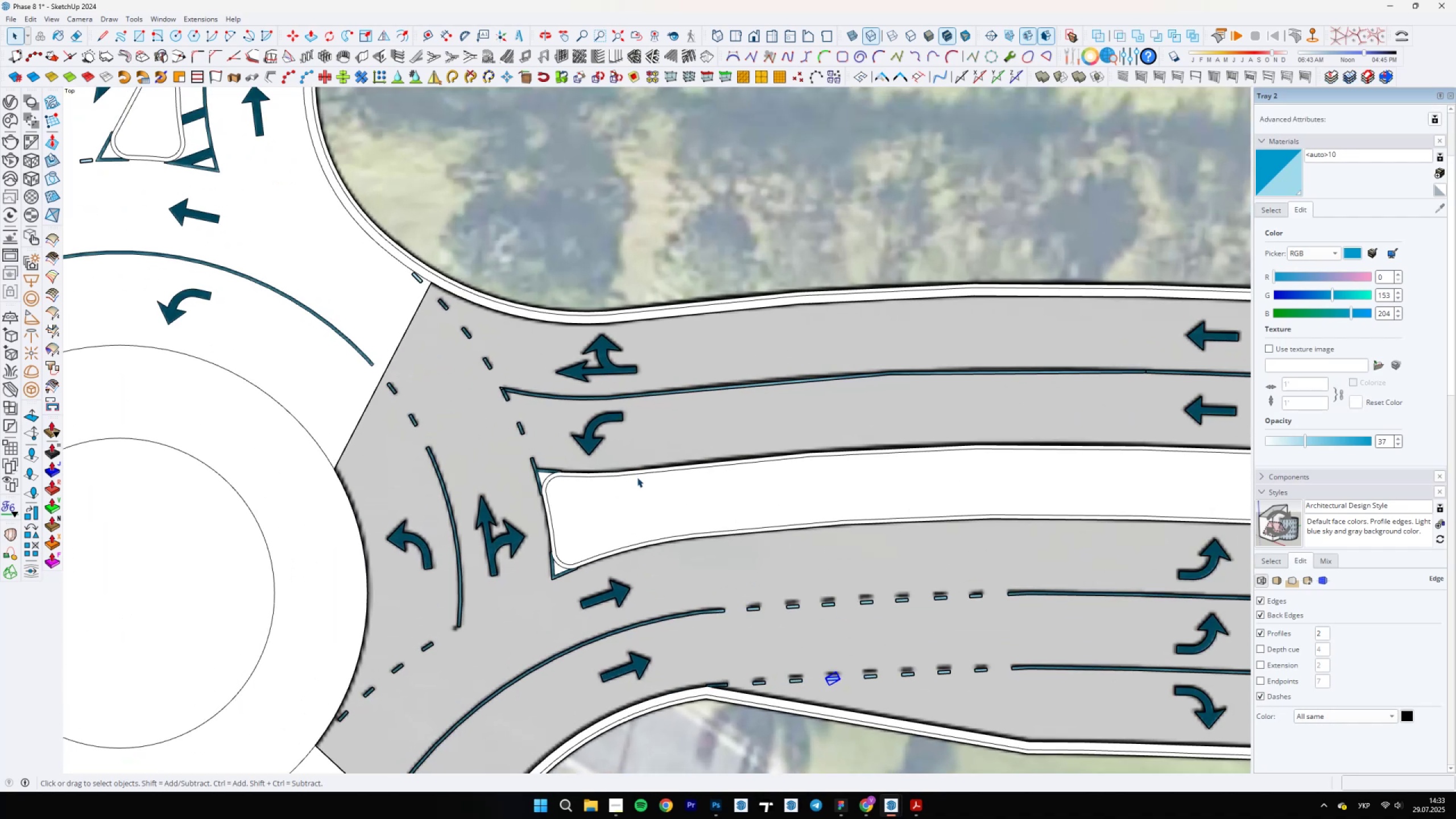 
scroll: coordinate [637, 477], scroll_direction: down, amount: 4.0
 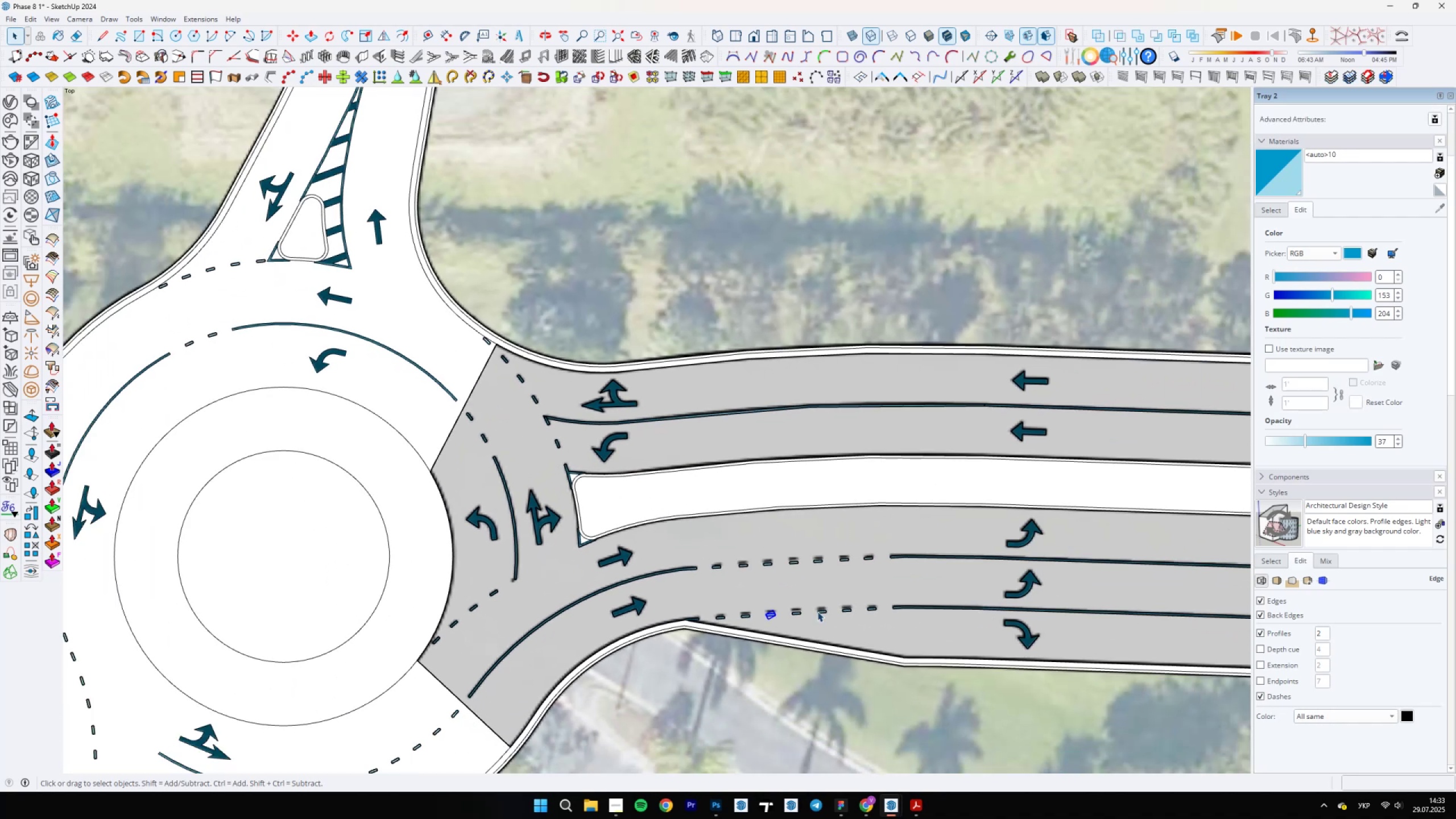 
scroll: coordinate [852, 624], scroll_direction: up, amount: 5.0
 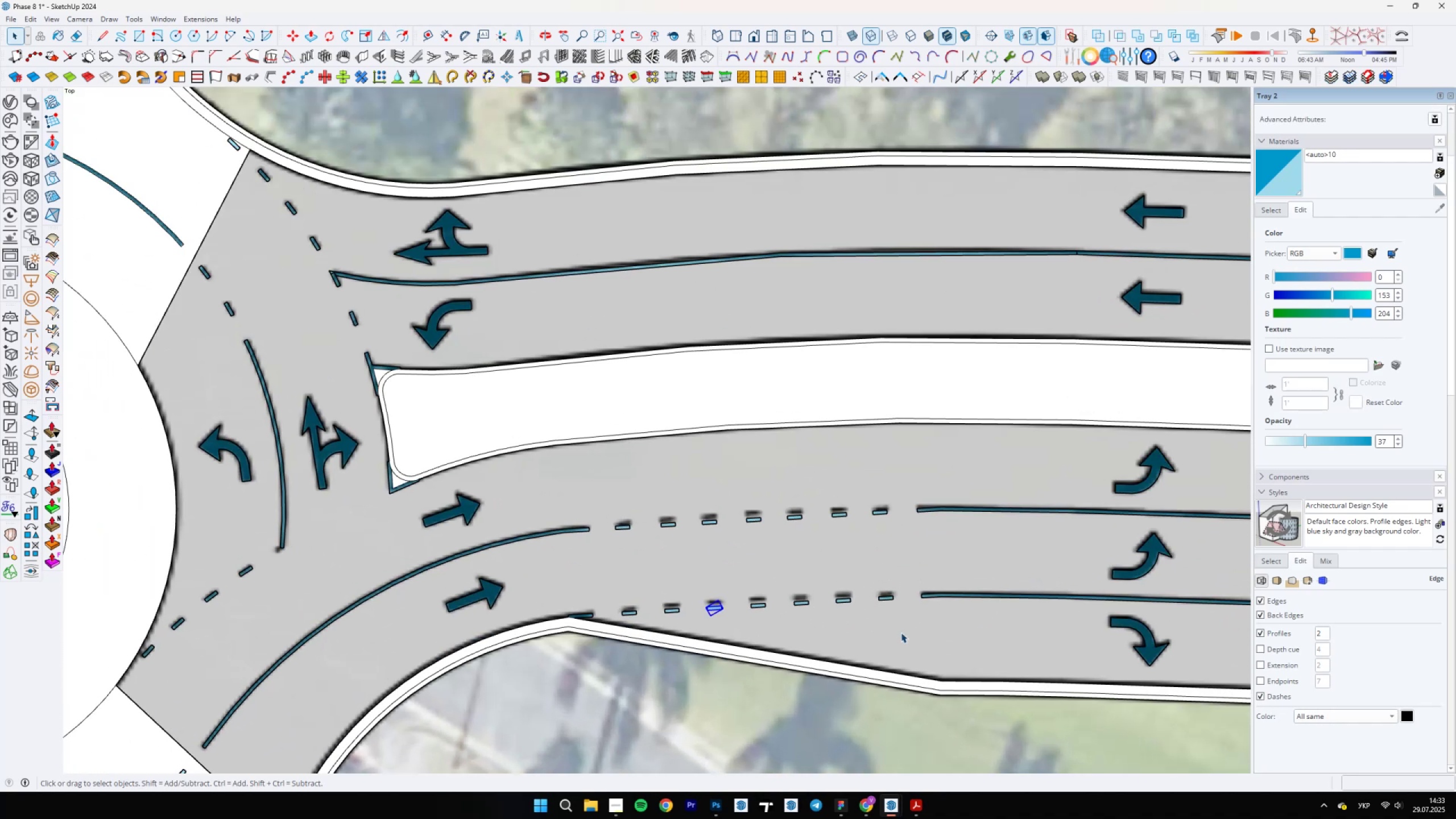 
key(L)
 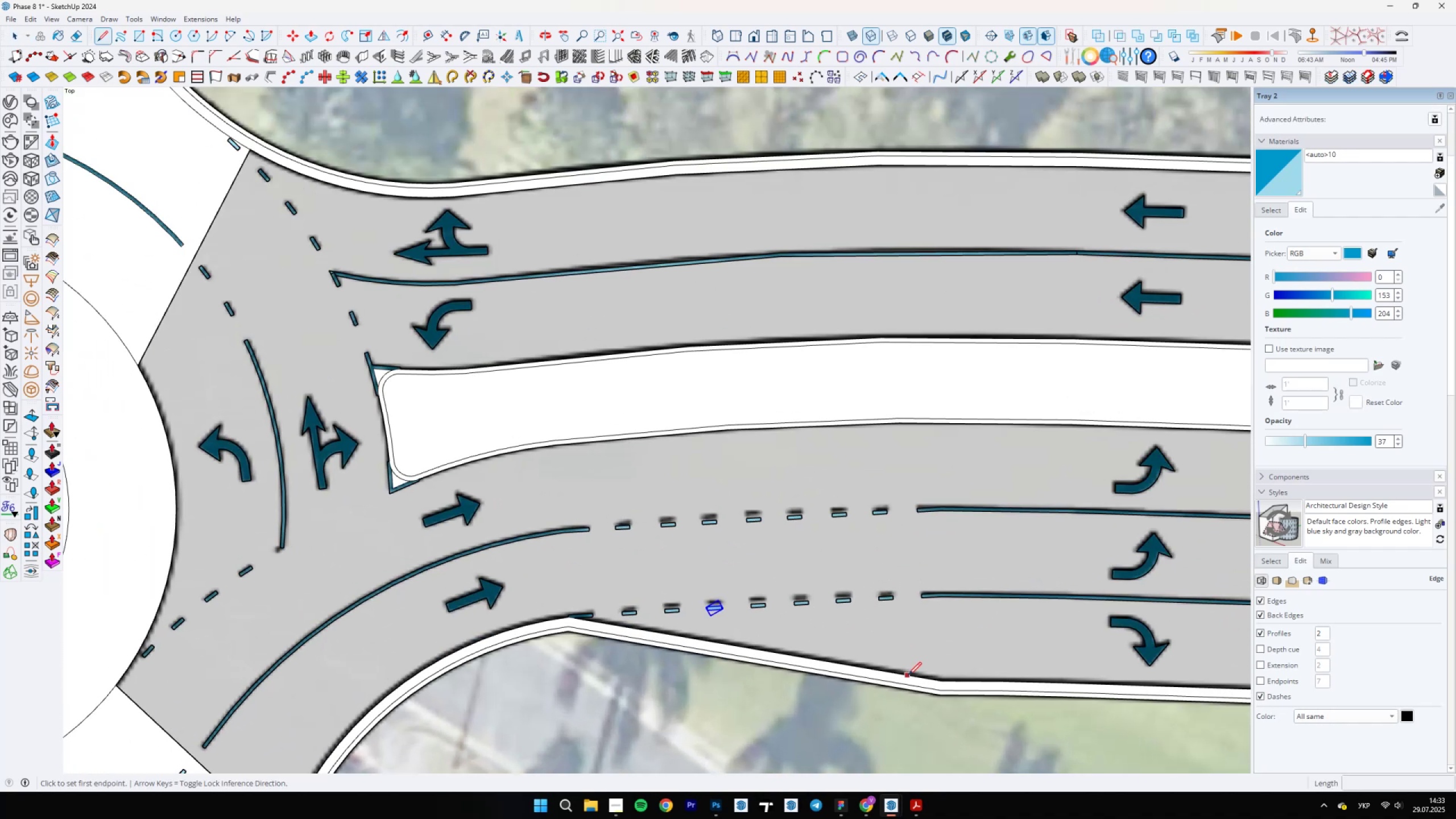 
left_click([909, 676])
 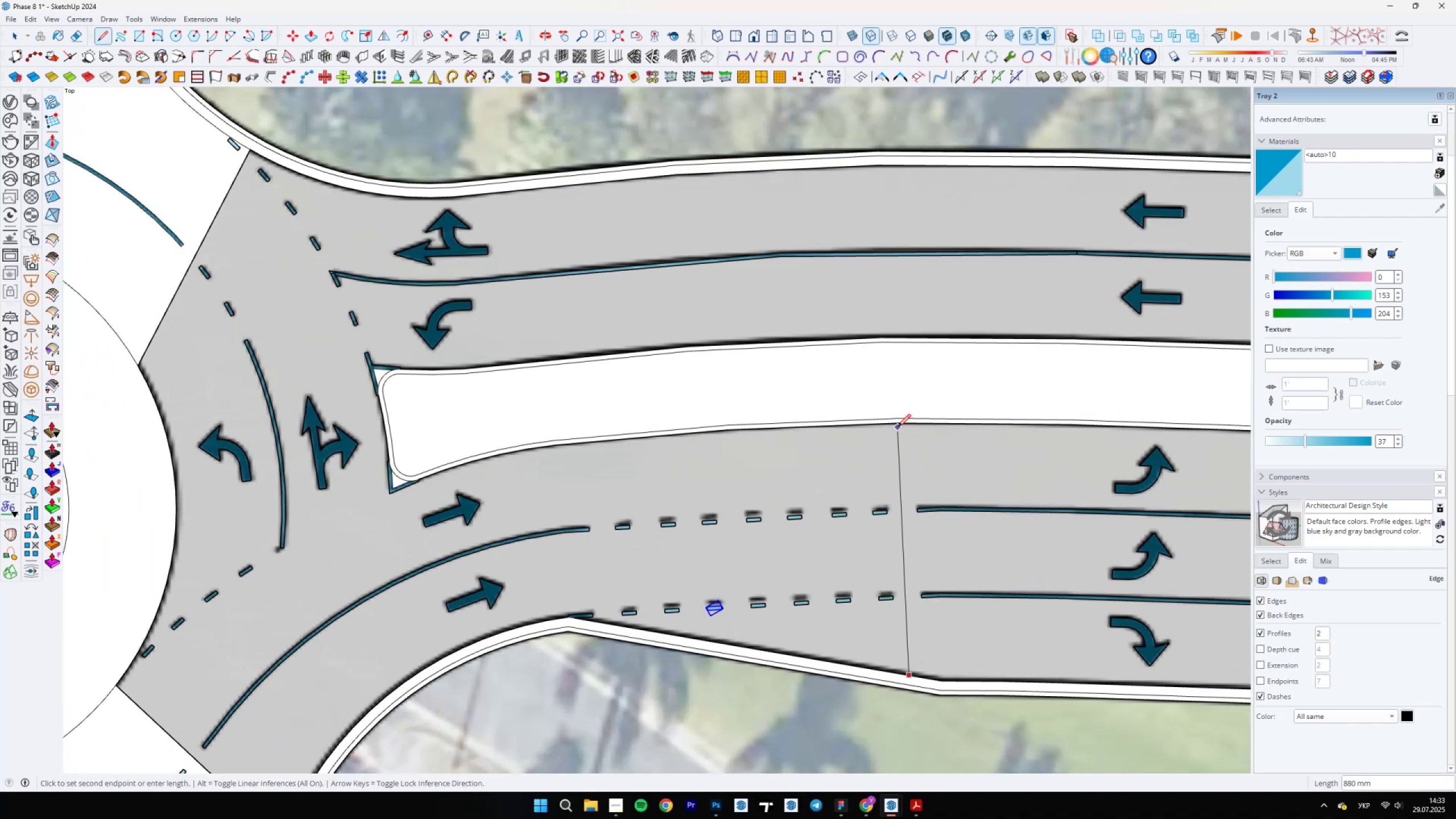 
left_click([896, 423])
 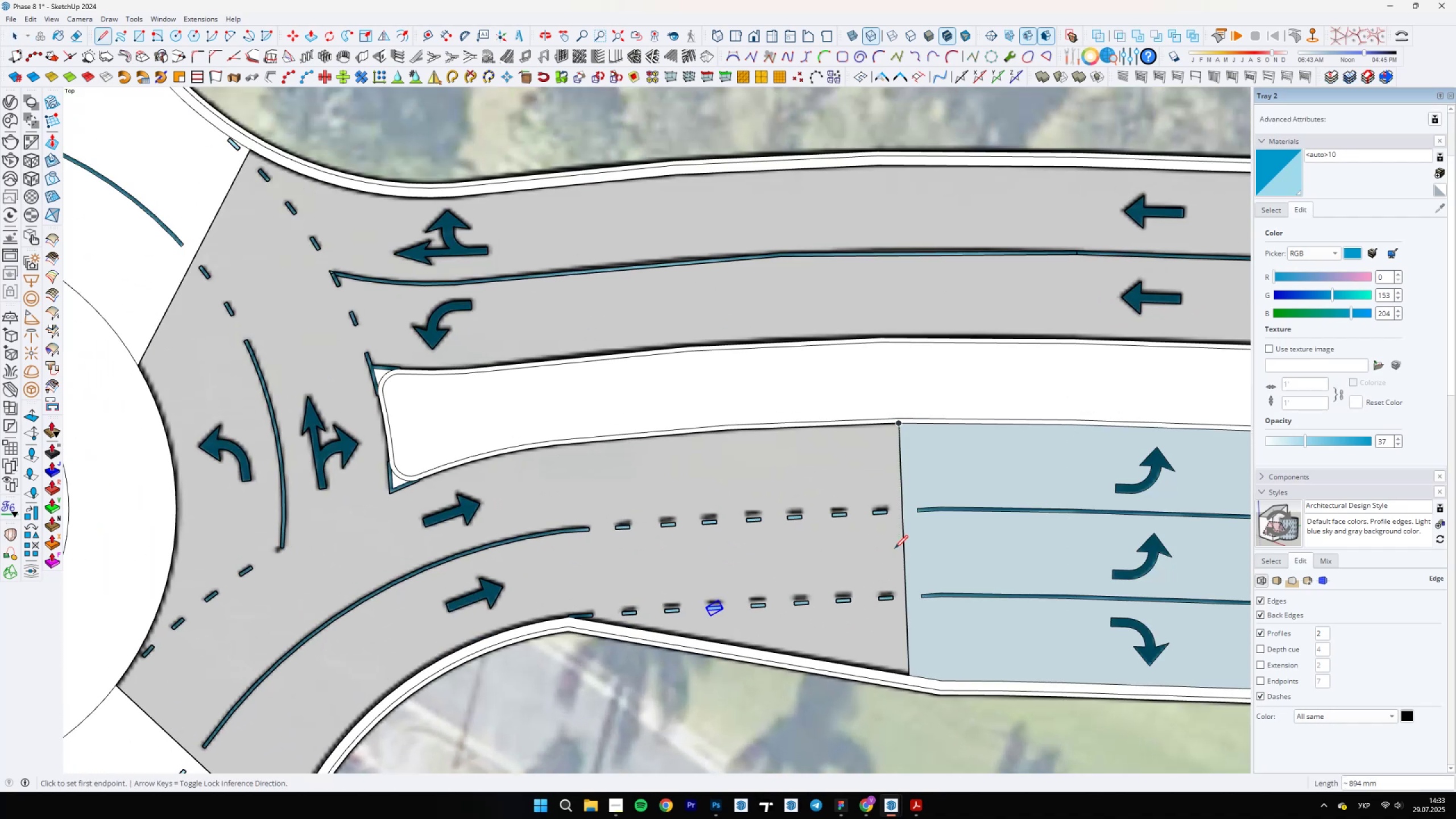 
key(Space)
 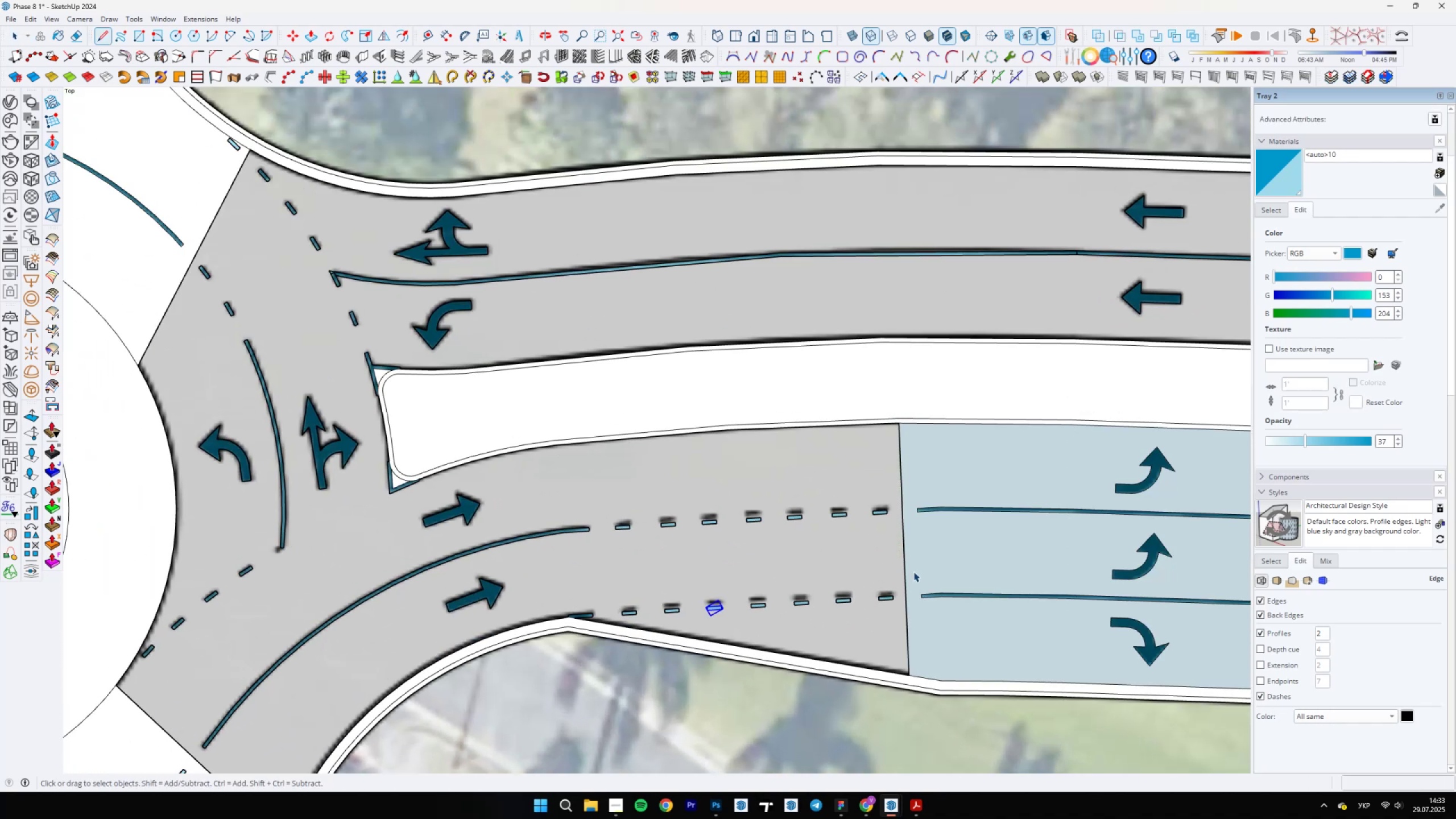 
right_click([915, 572])
 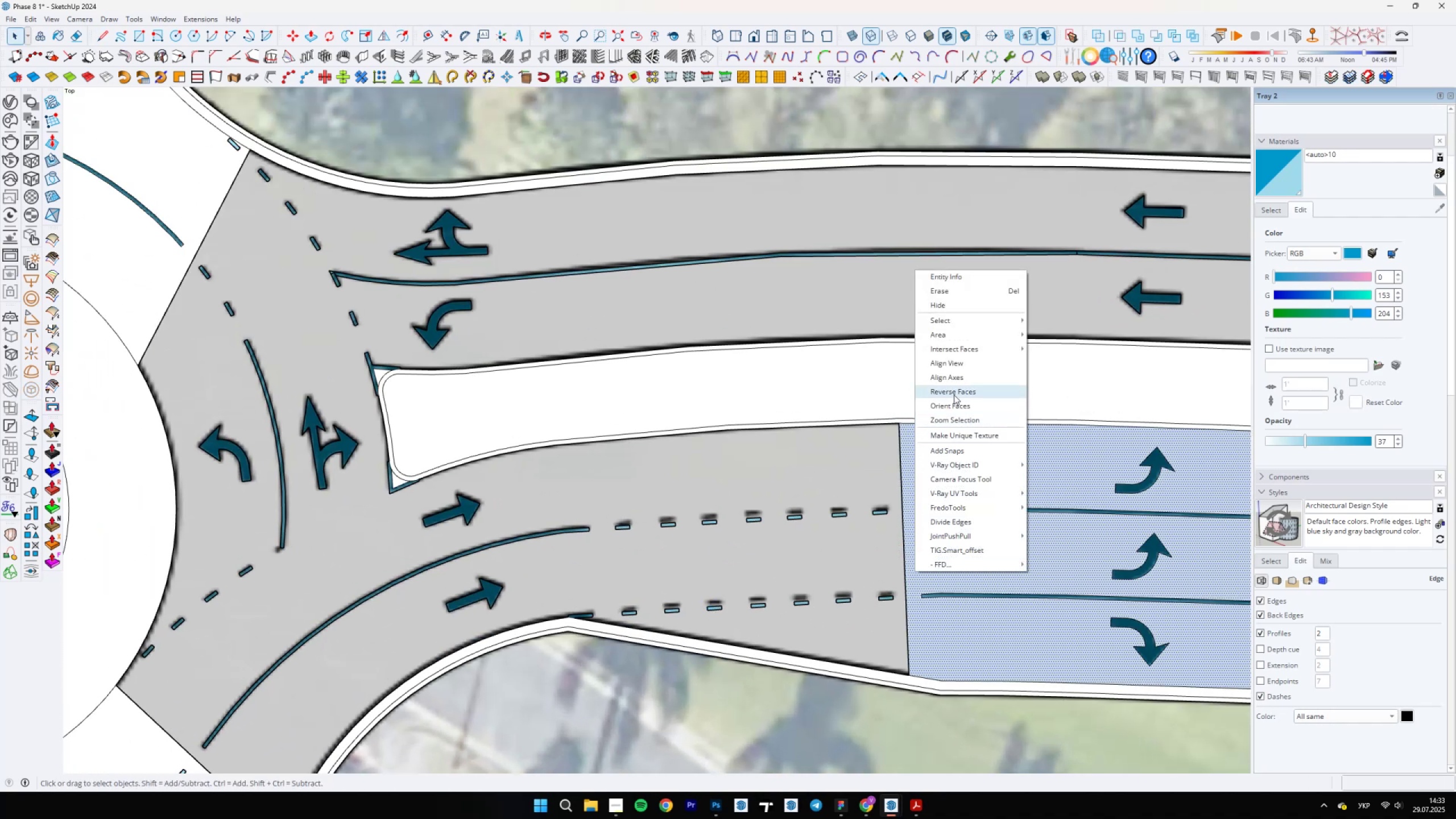 
left_click([952, 394])
 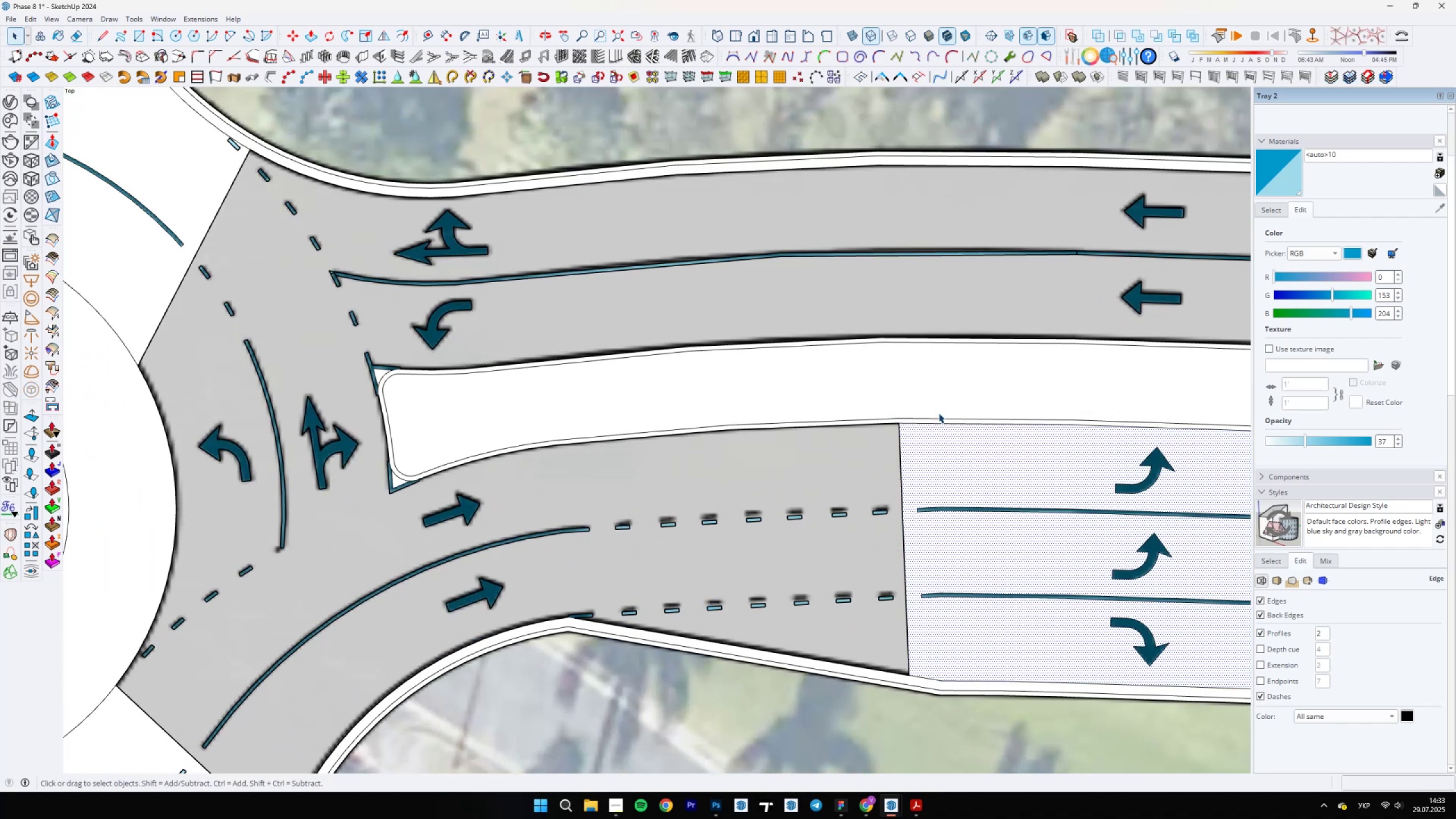 
scroll: coordinate [628, 530], scroll_direction: down, amount: 12.0
 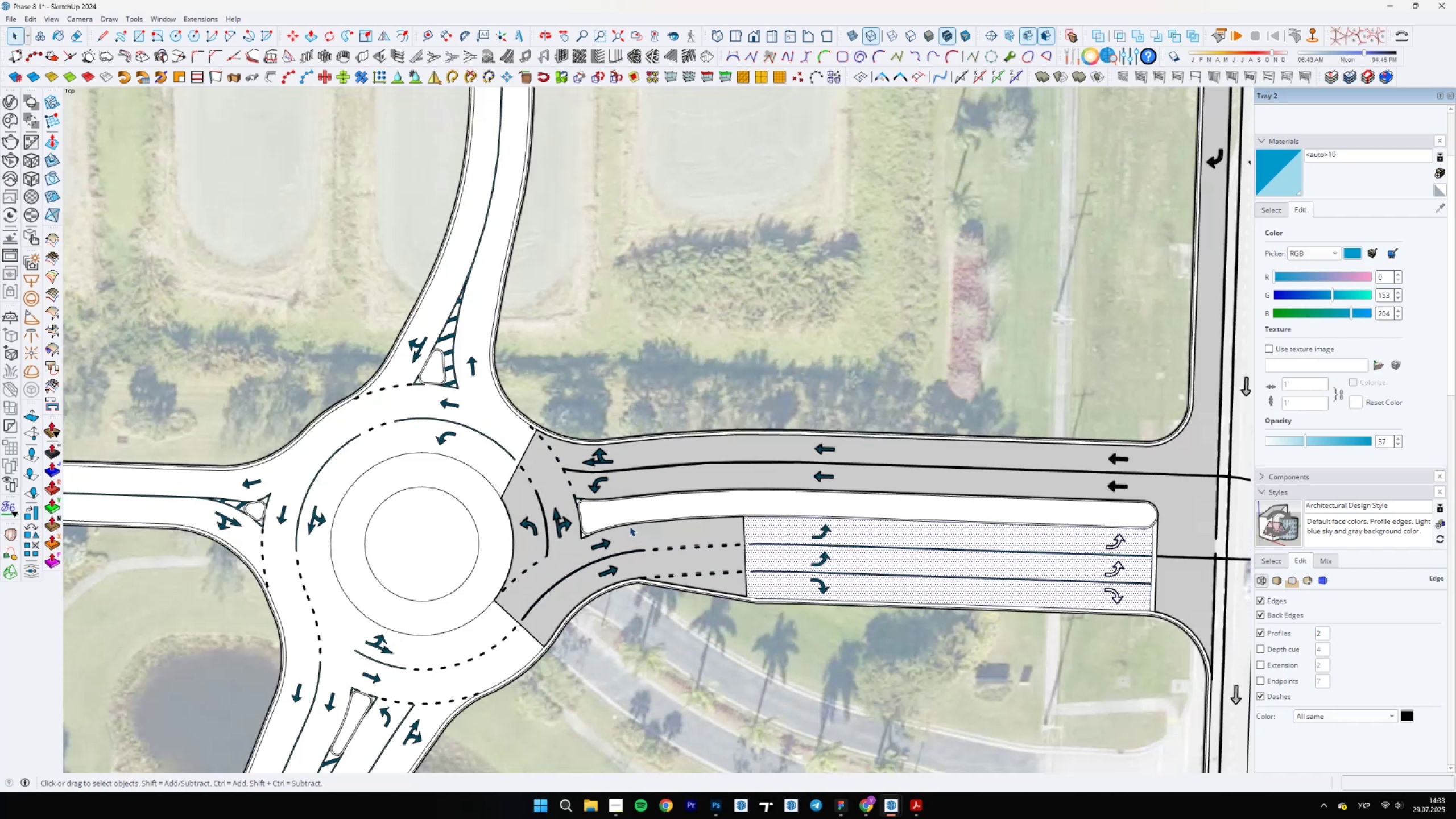 
scroll: coordinate [1055, 551], scroll_direction: up, amount: 15.0
 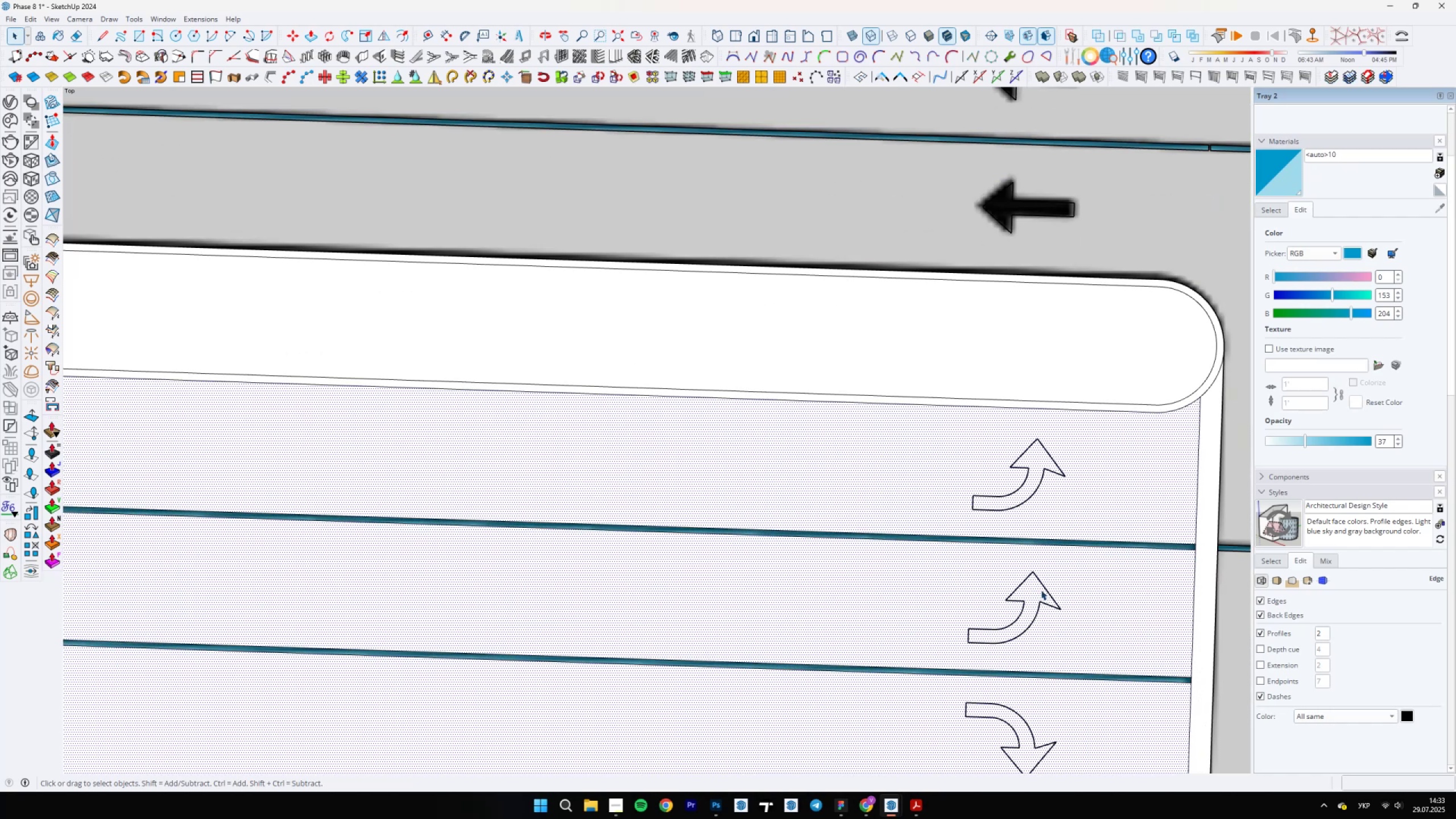 
double_click([1043, 585])
 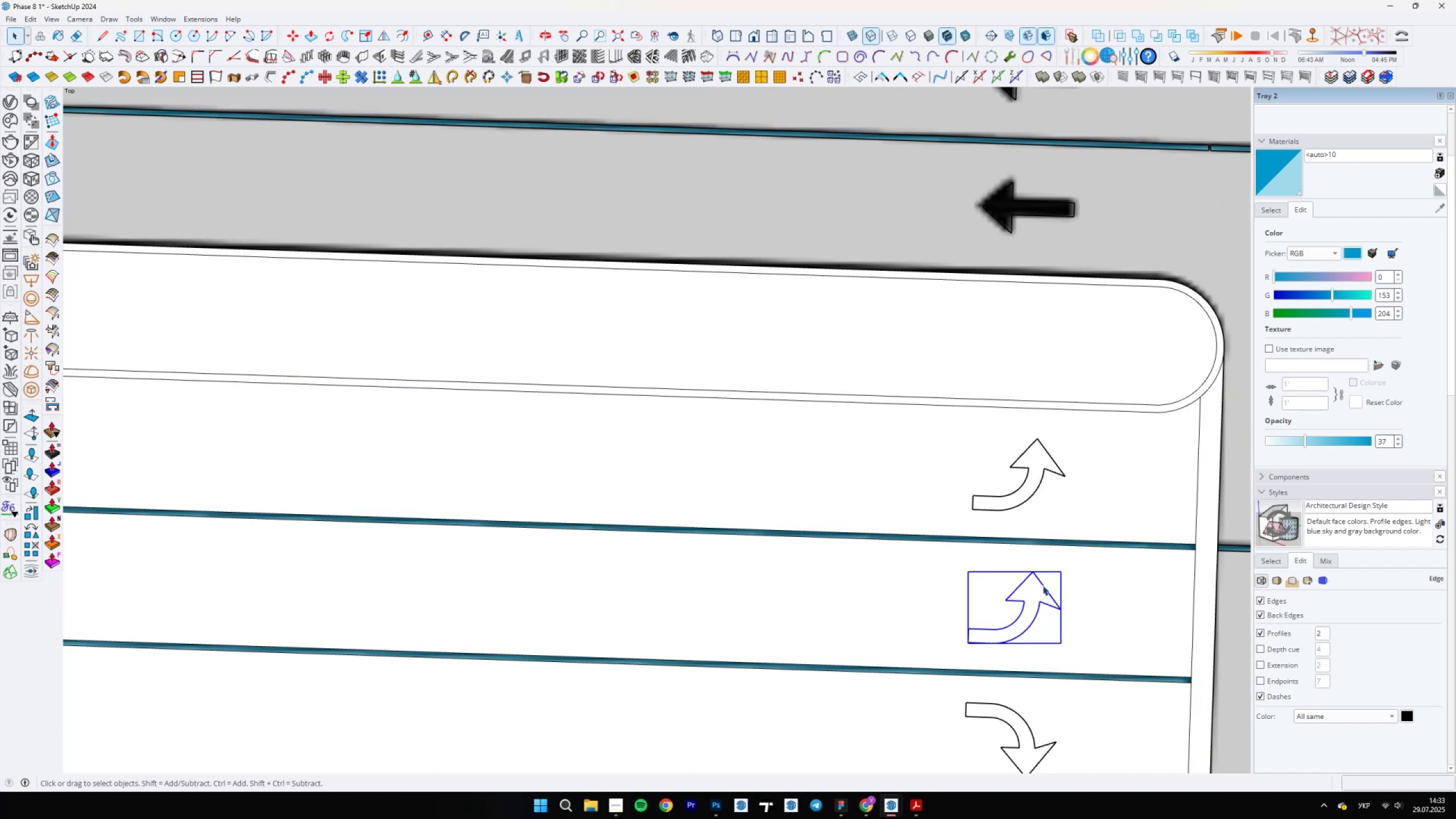 
right_click([1043, 585])
 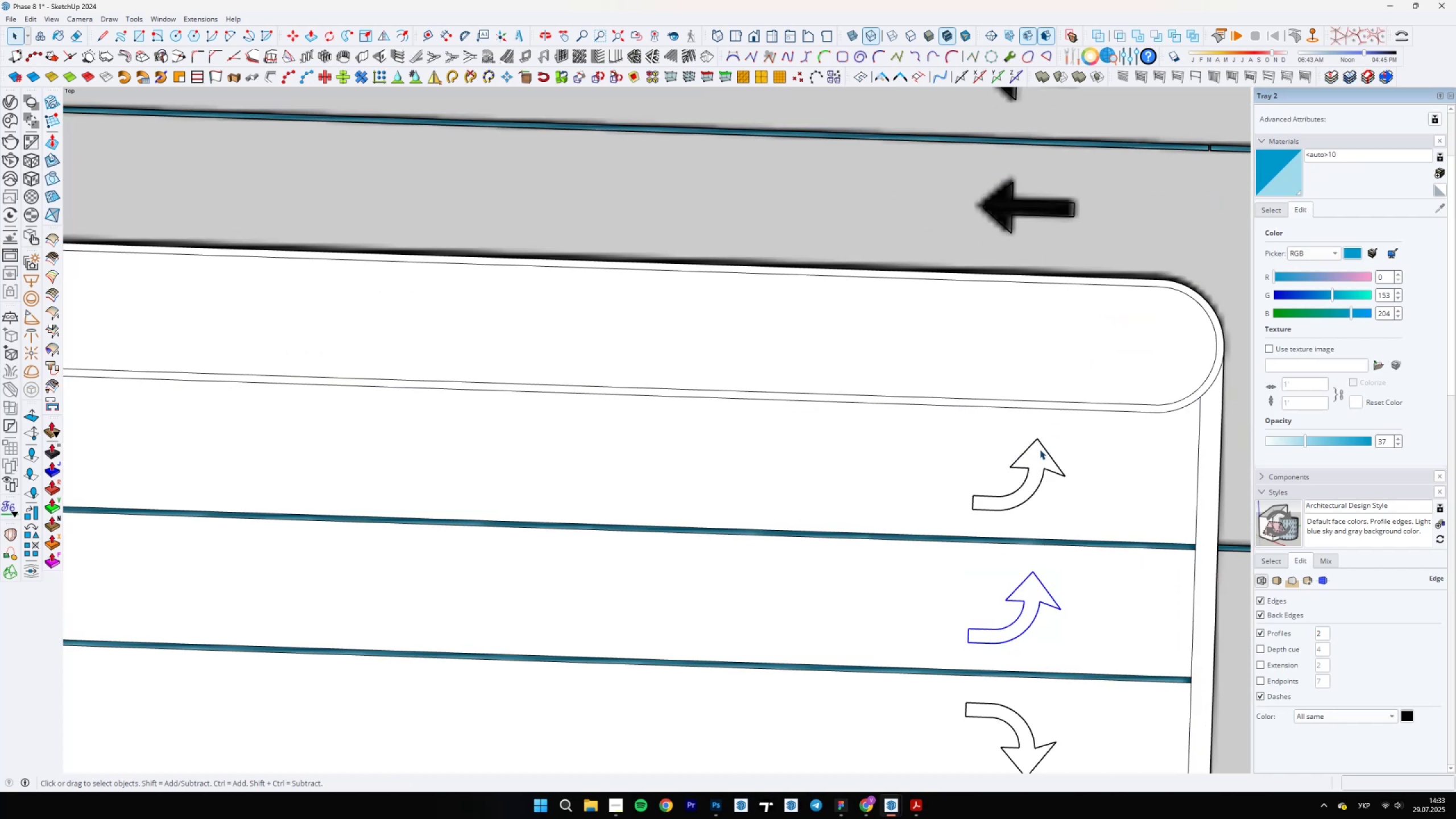 
left_click([1046, 471])
 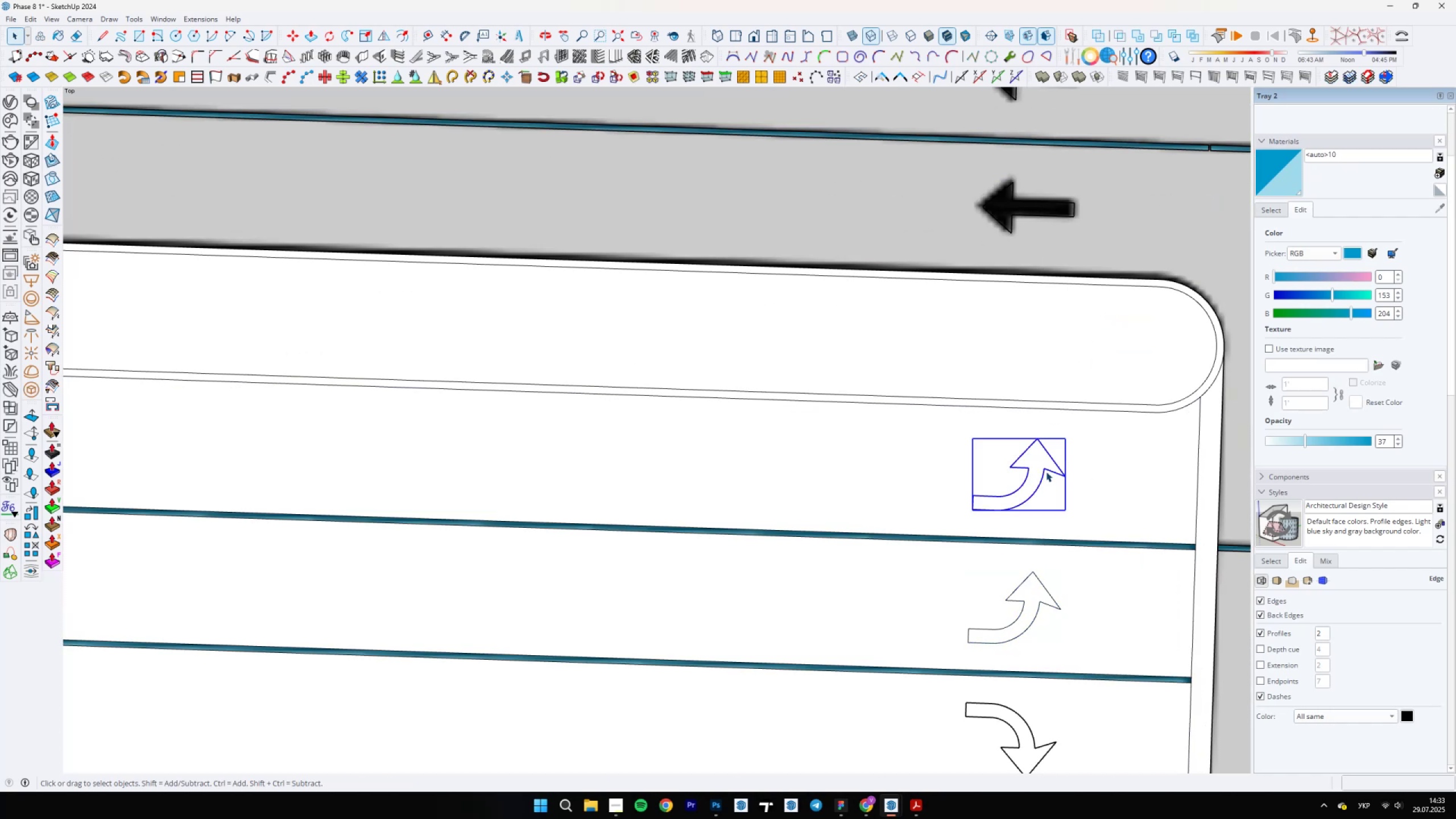 
right_click([1046, 471])
 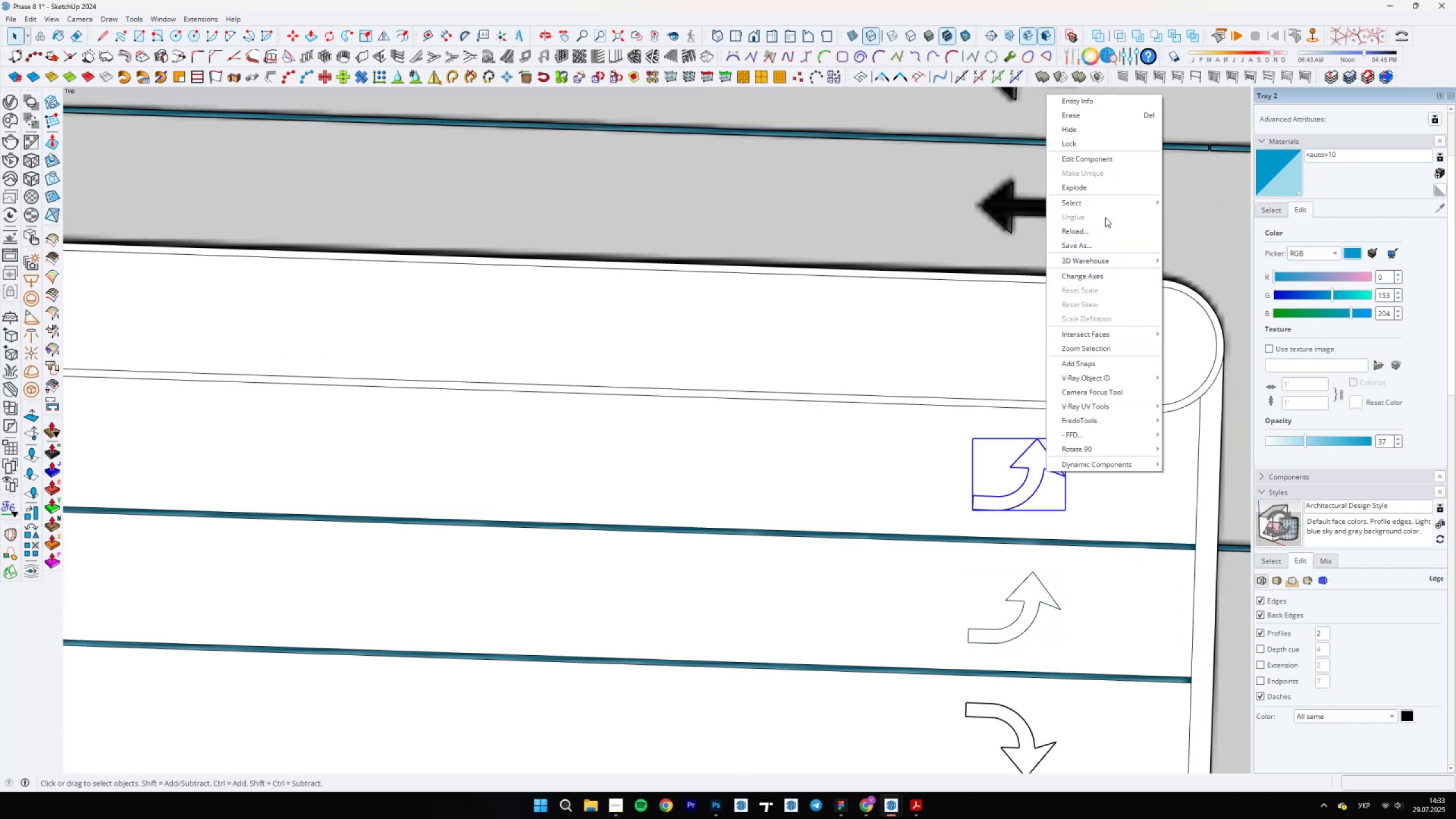 
left_click([1107, 190])
 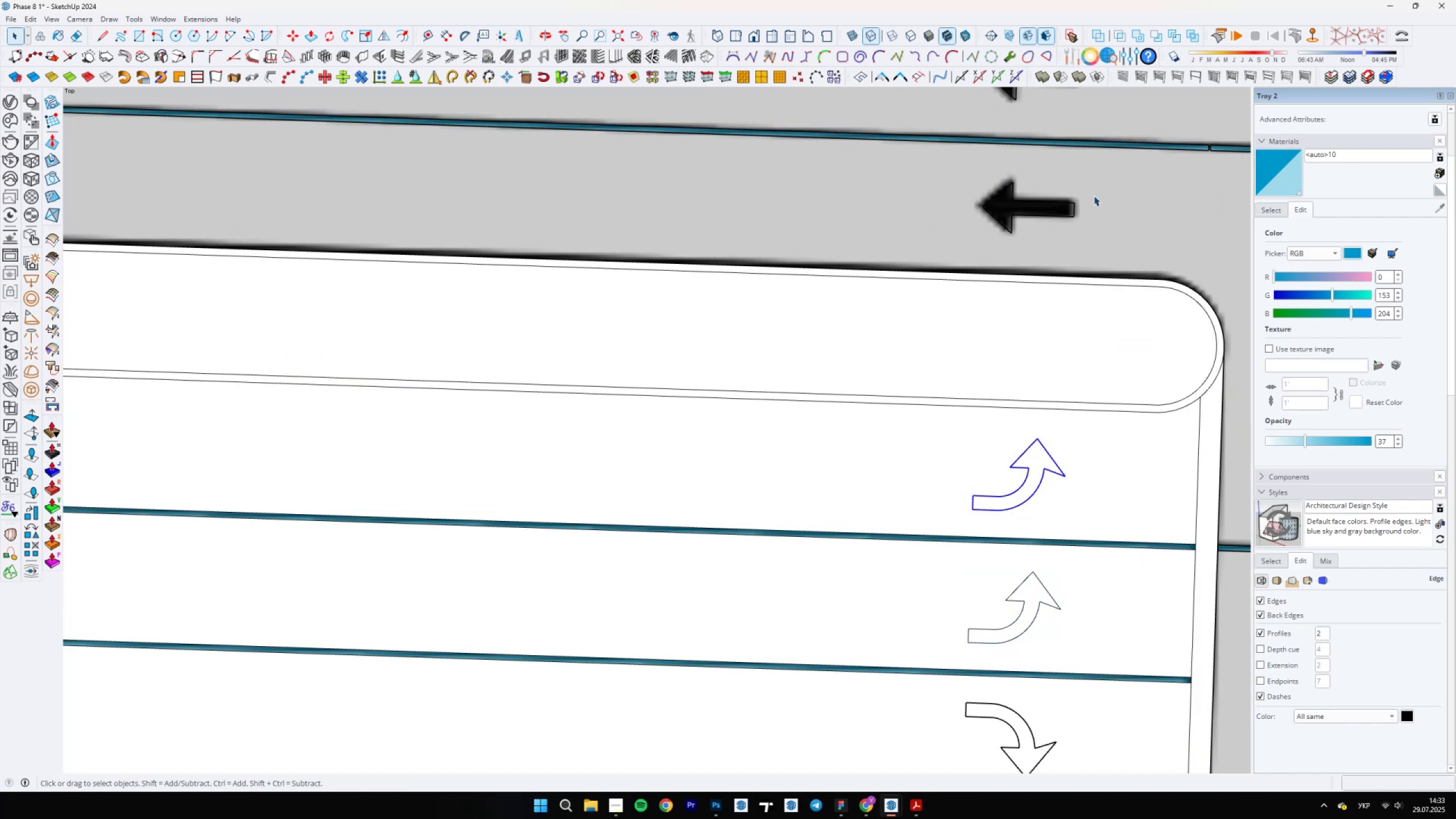 
scroll: coordinate [948, 380], scroll_direction: down, amount: 4.0
 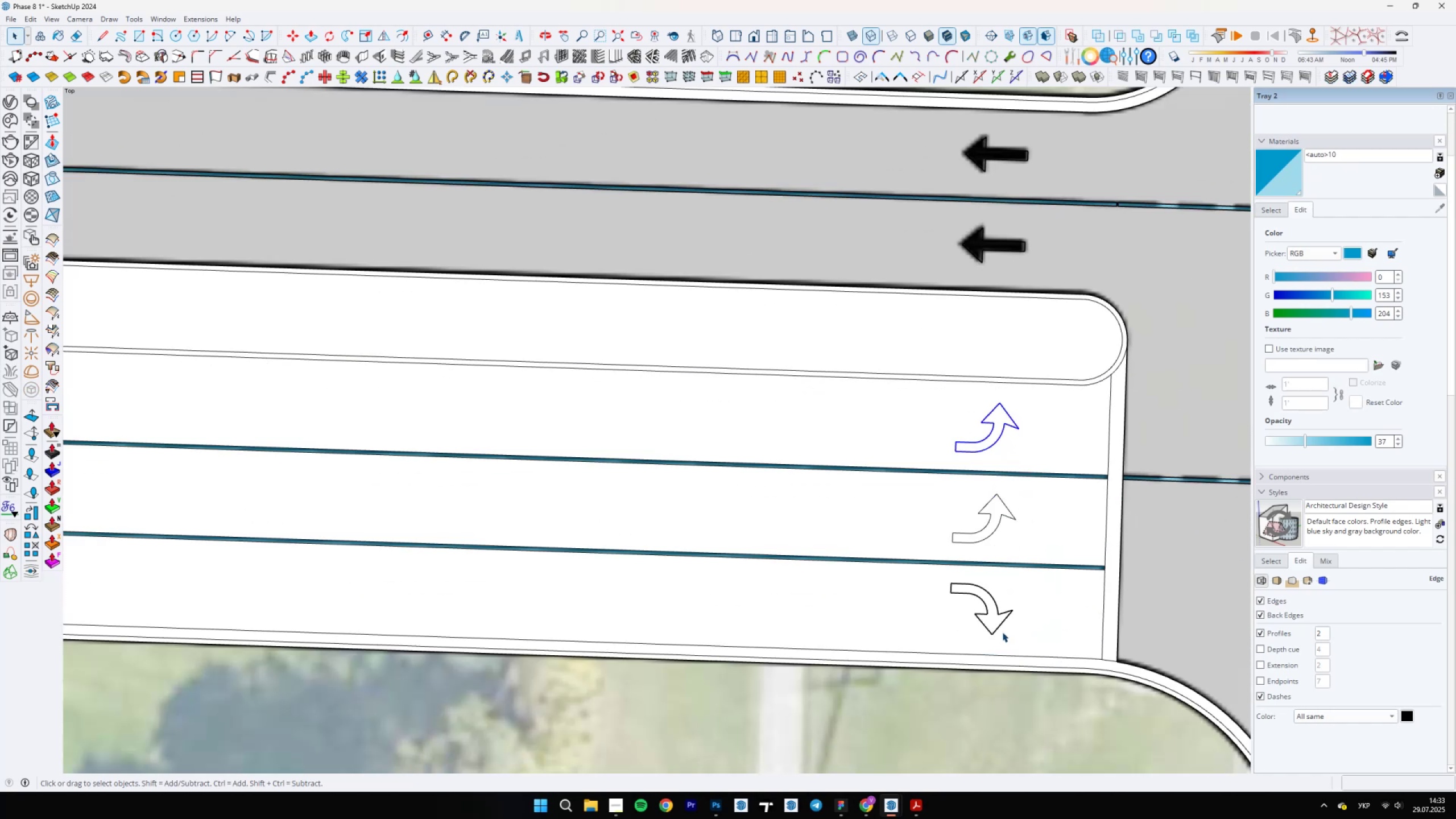 
left_click([1001, 627])
 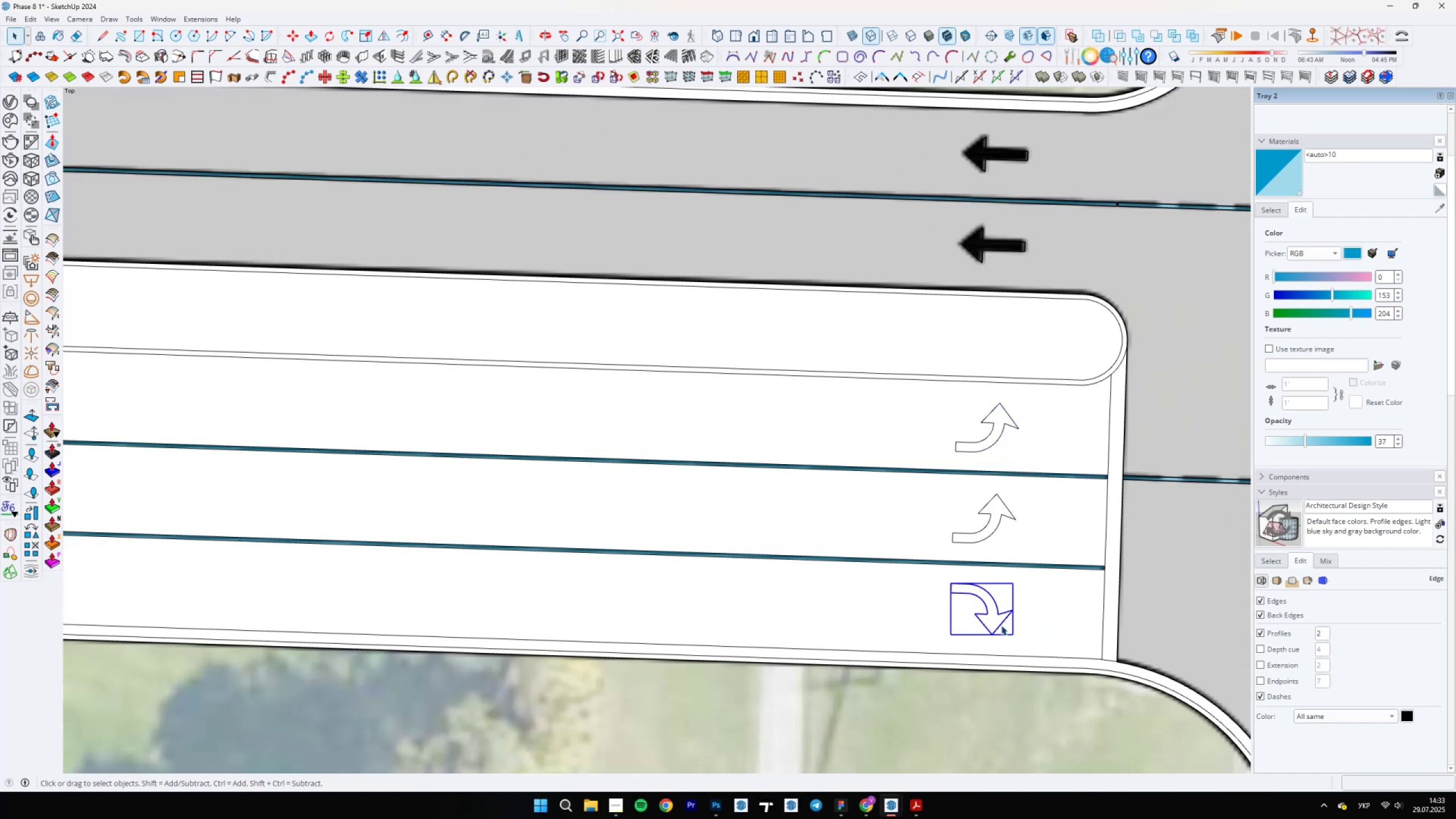 
right_click([1001, 624])
 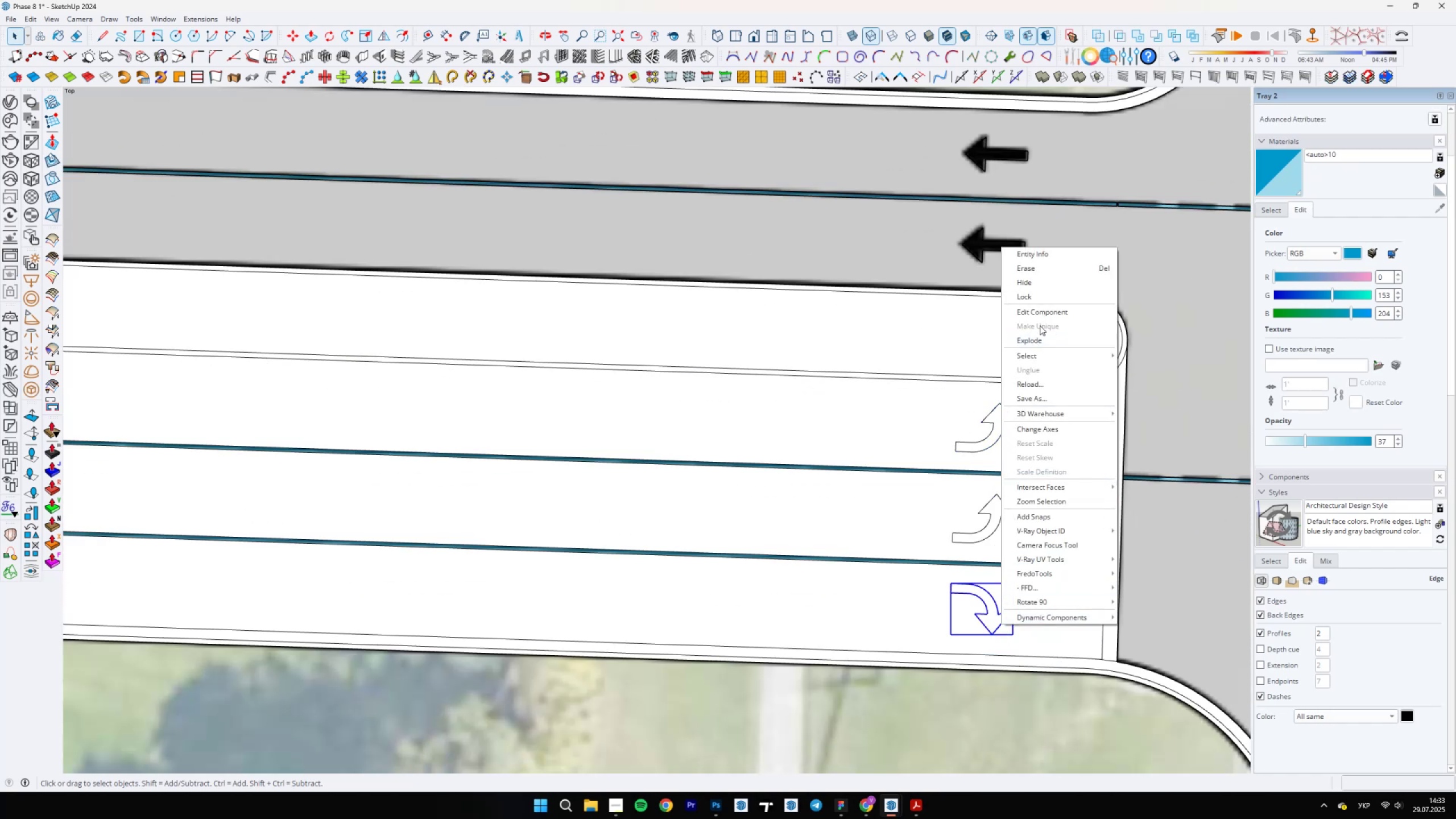 
left_click([1033, 341])
 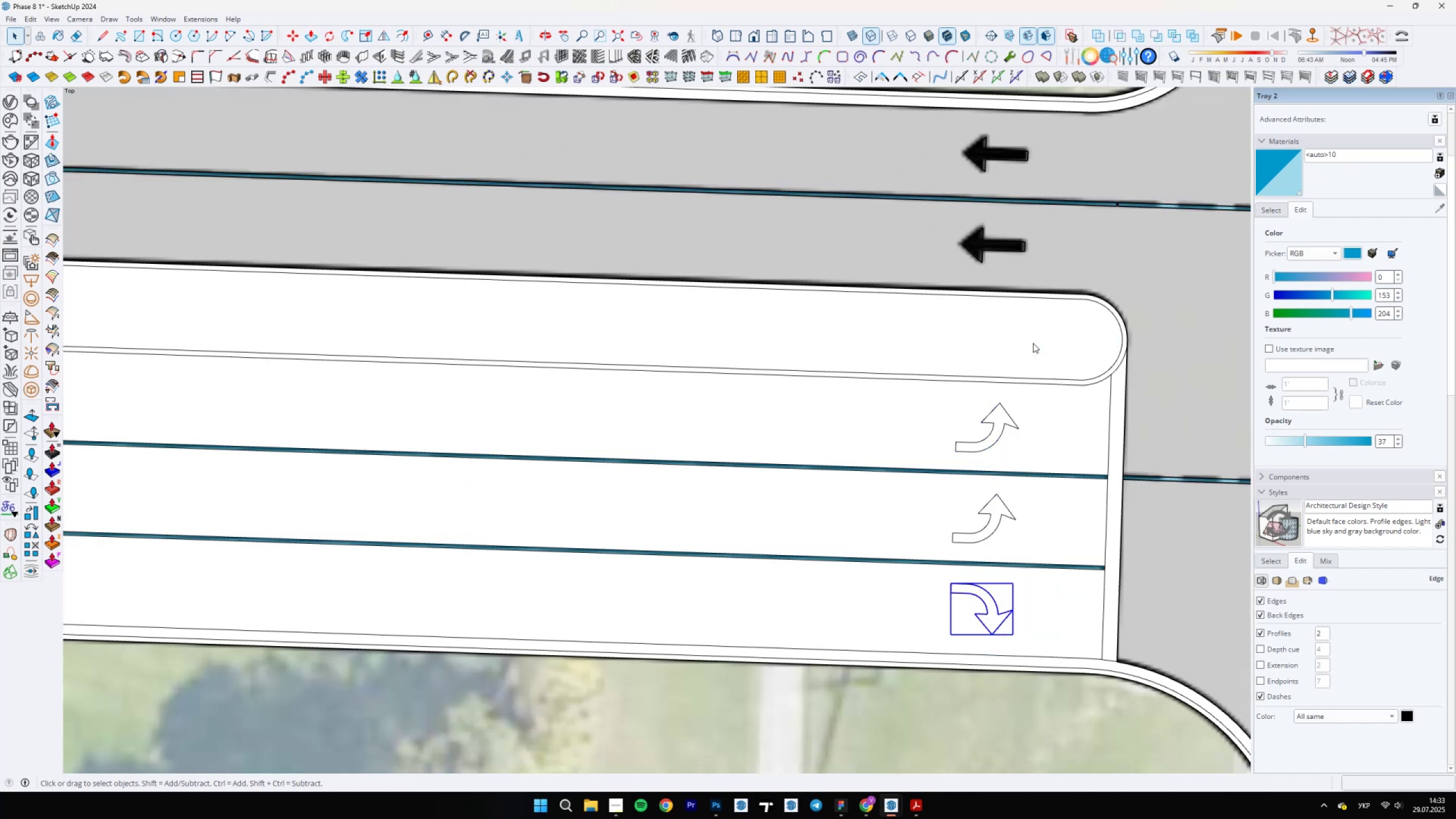 
scroll: coordinate [1005, 495], scroll_direction: up, amount: 4.0
 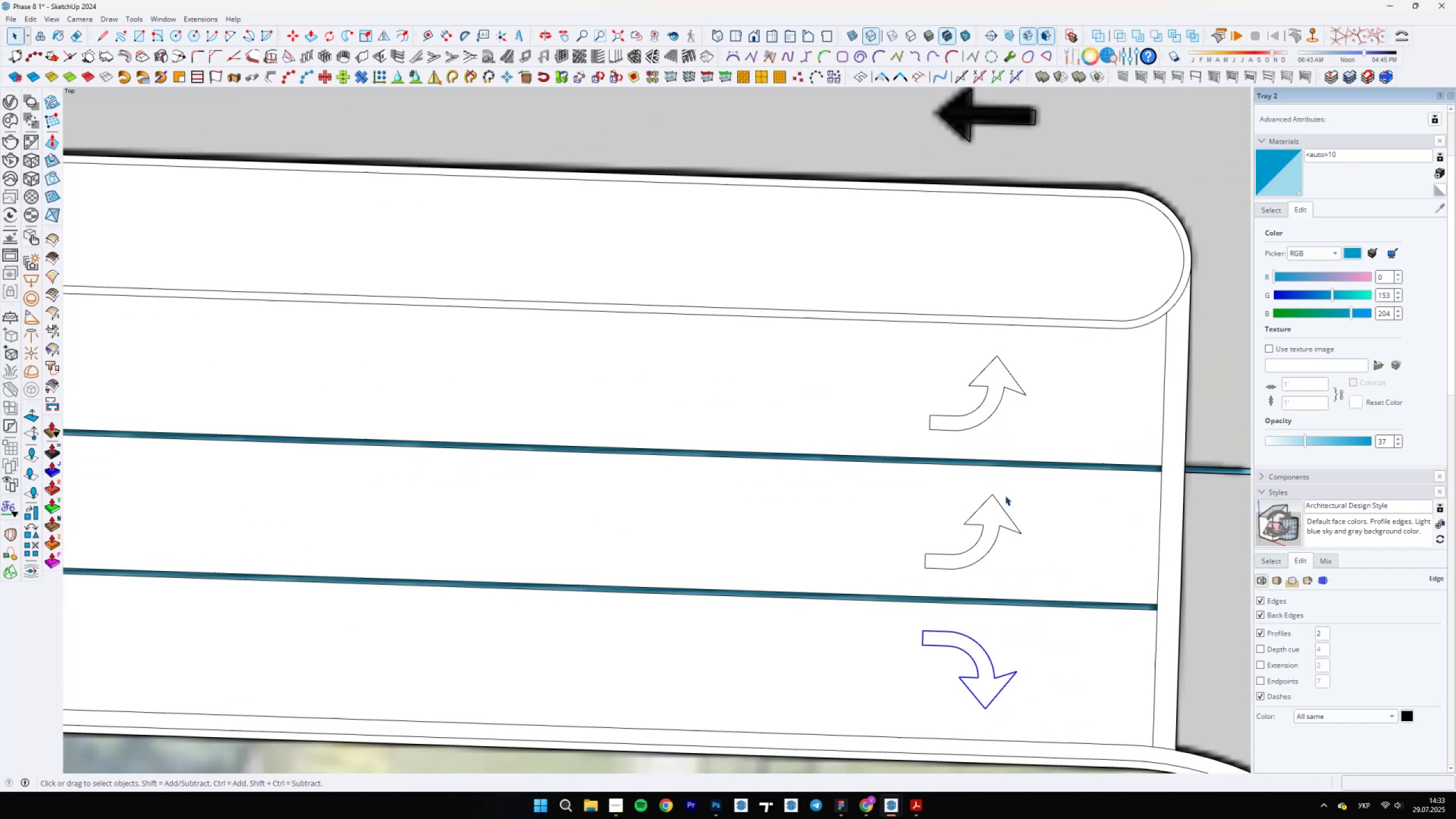 
type(le nb)
 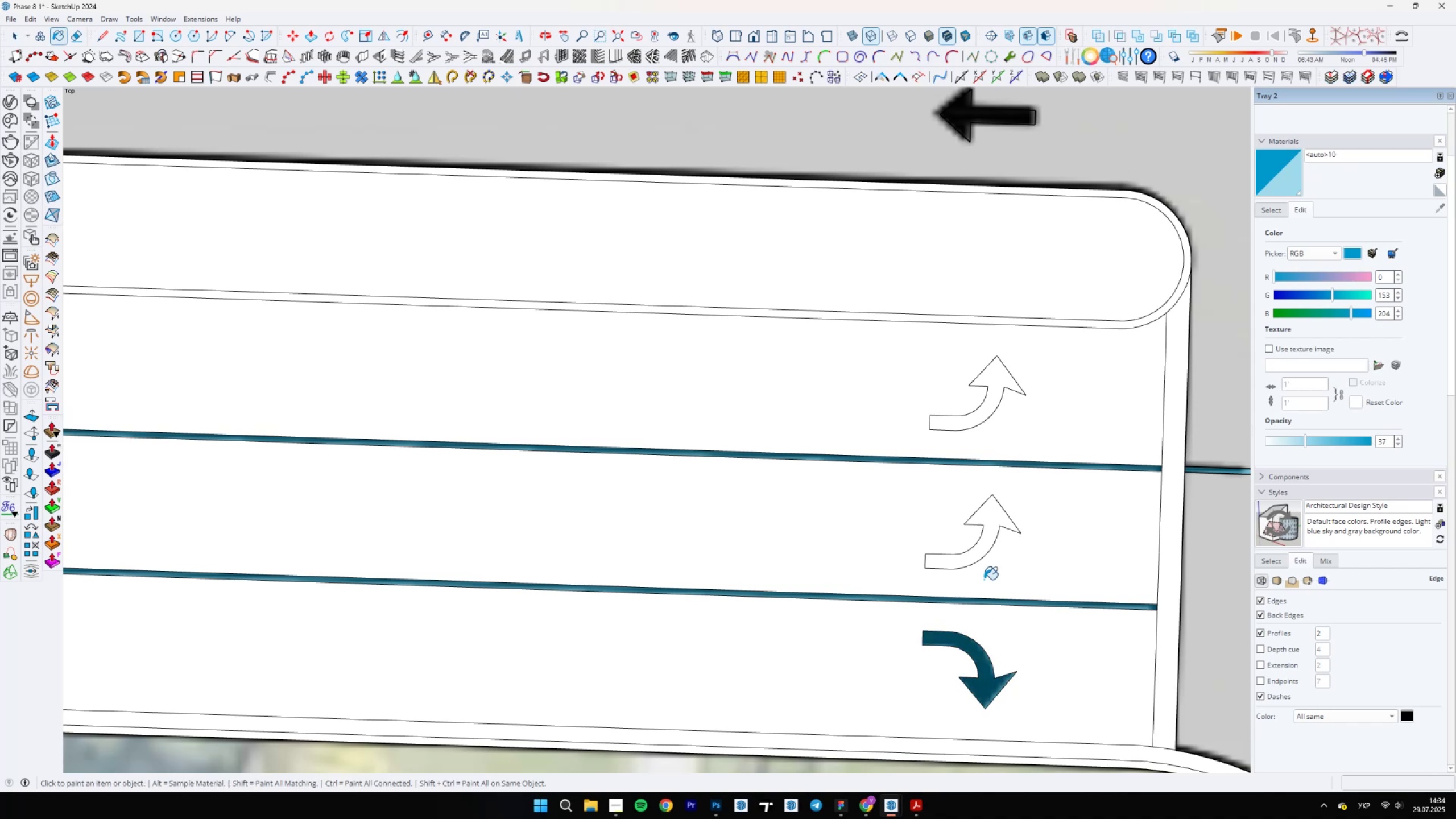 
left_click_drag(start_coordinate=[992, 682], to_coordinate=[988, 687])
 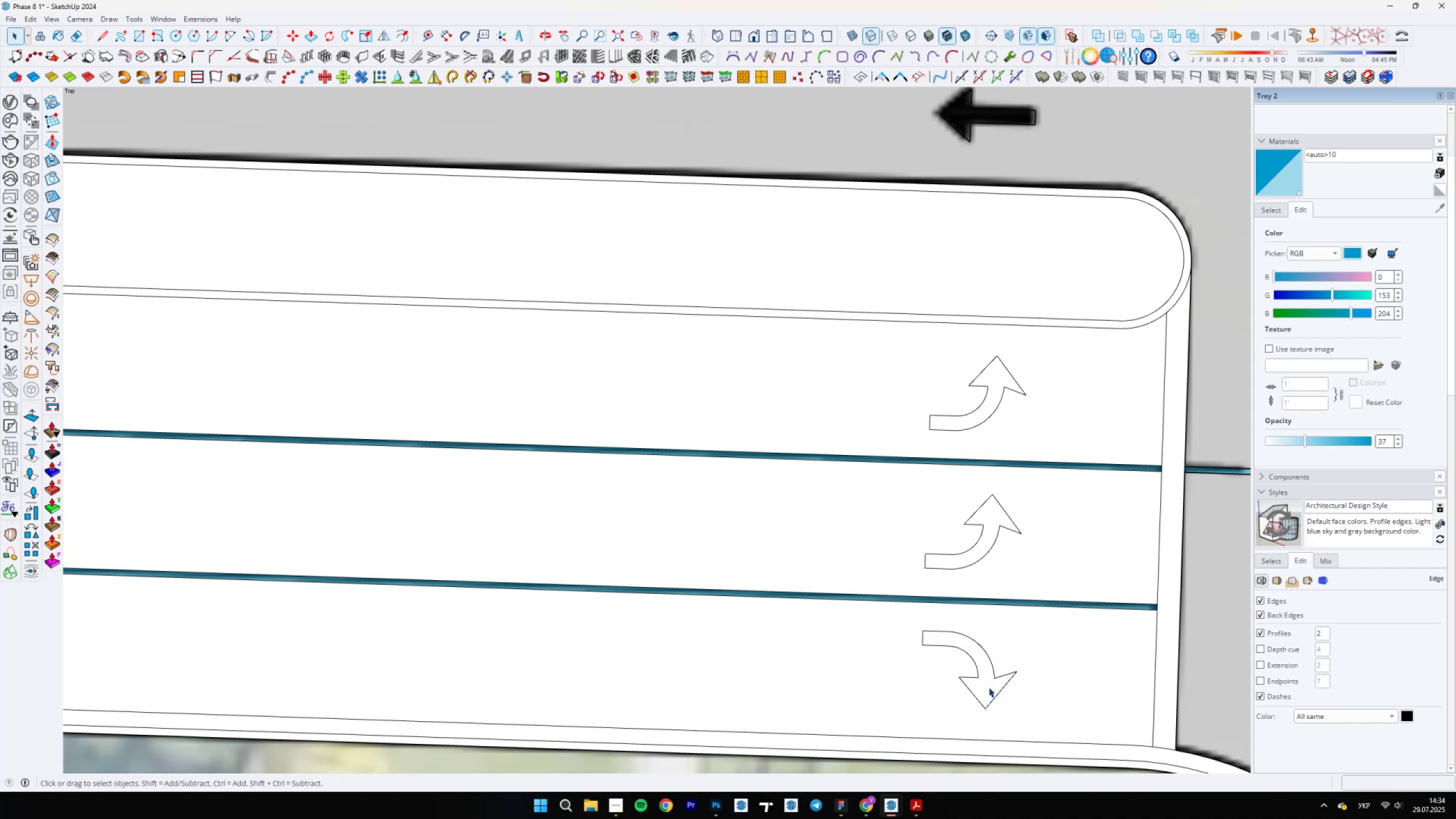 
left_click([988, 687])
 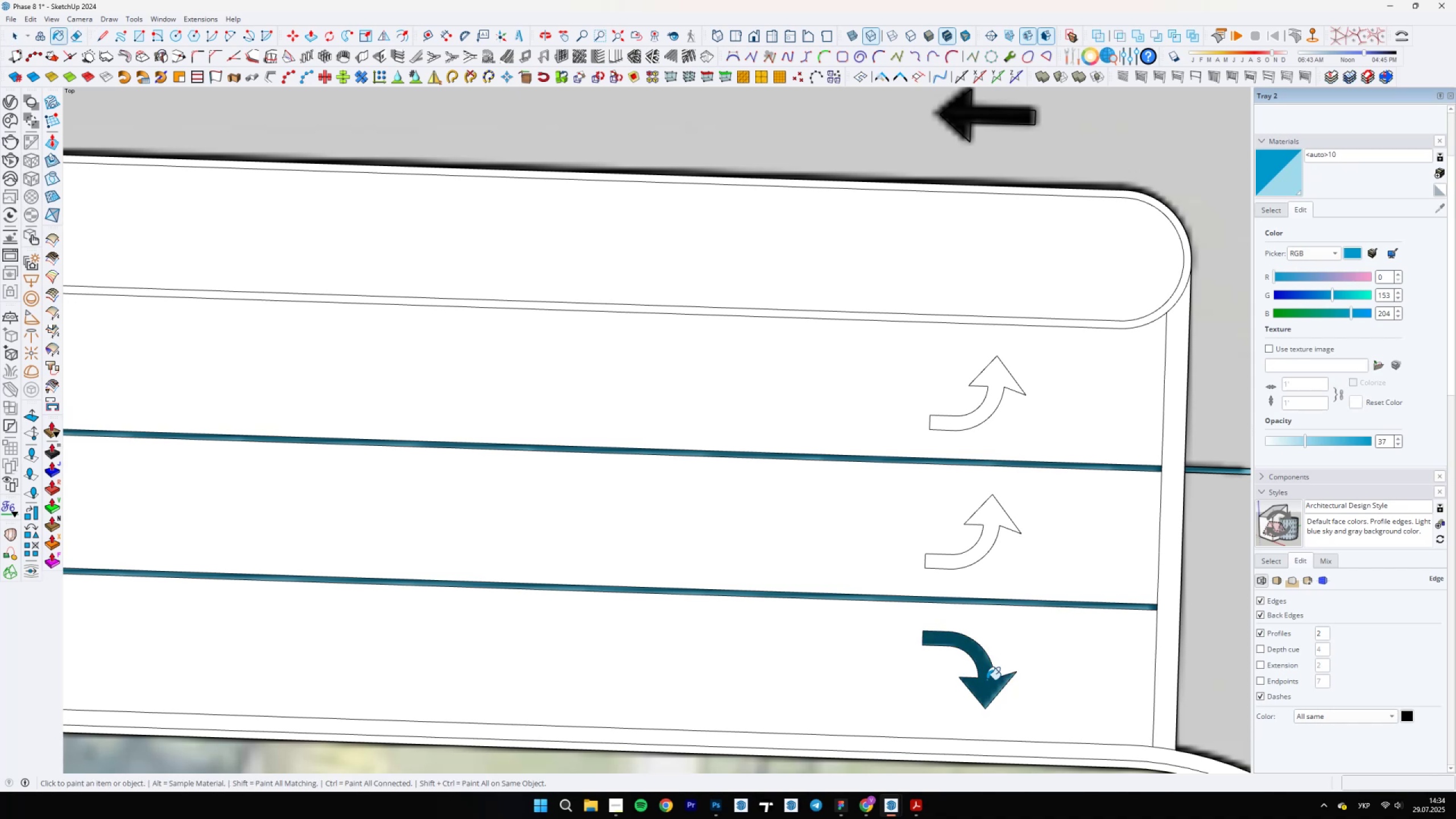 
scroll: coordinate [990, 497], scroll_direction: up, amount: 3.0
 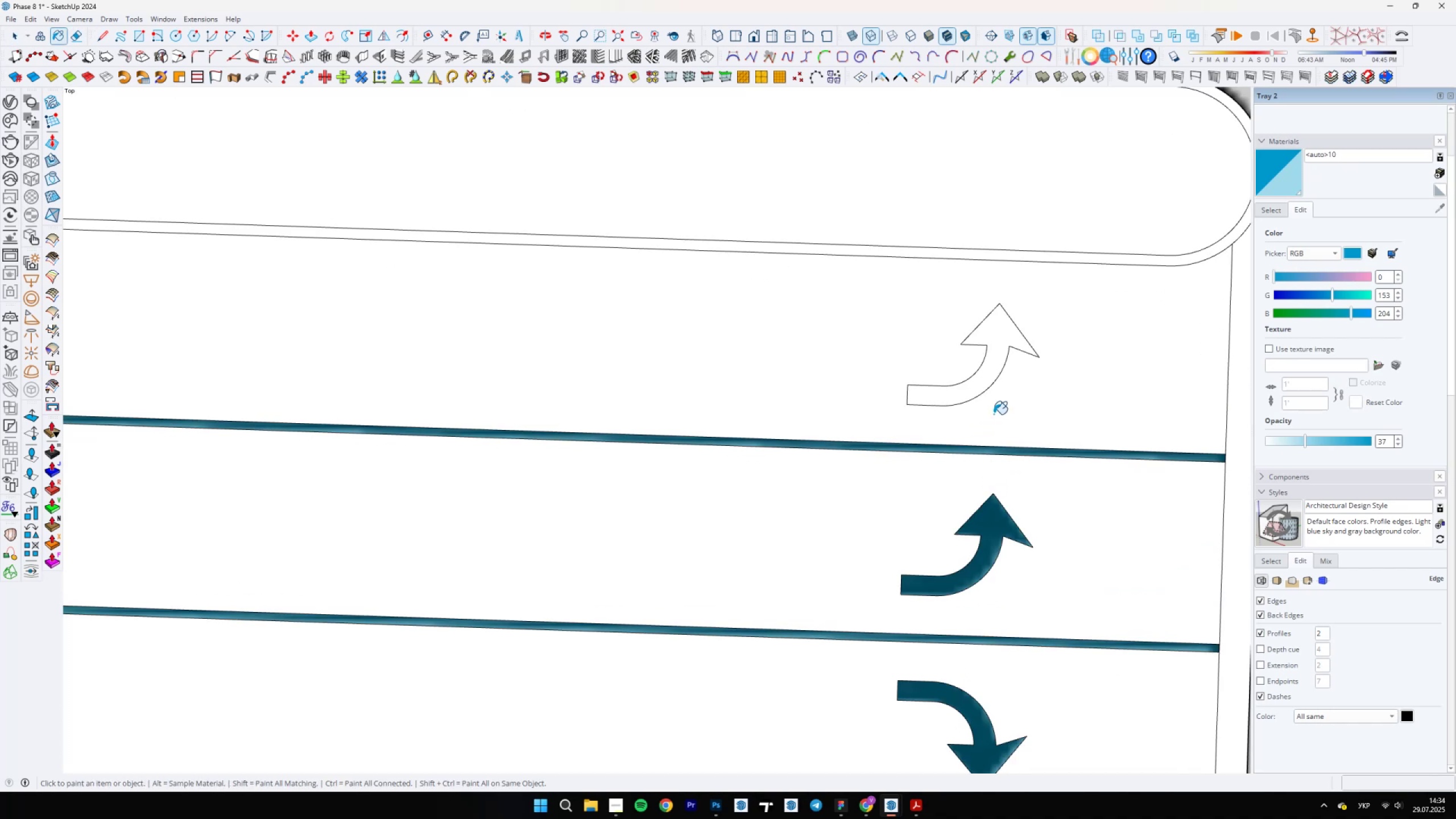 
double_click([996, 337])
 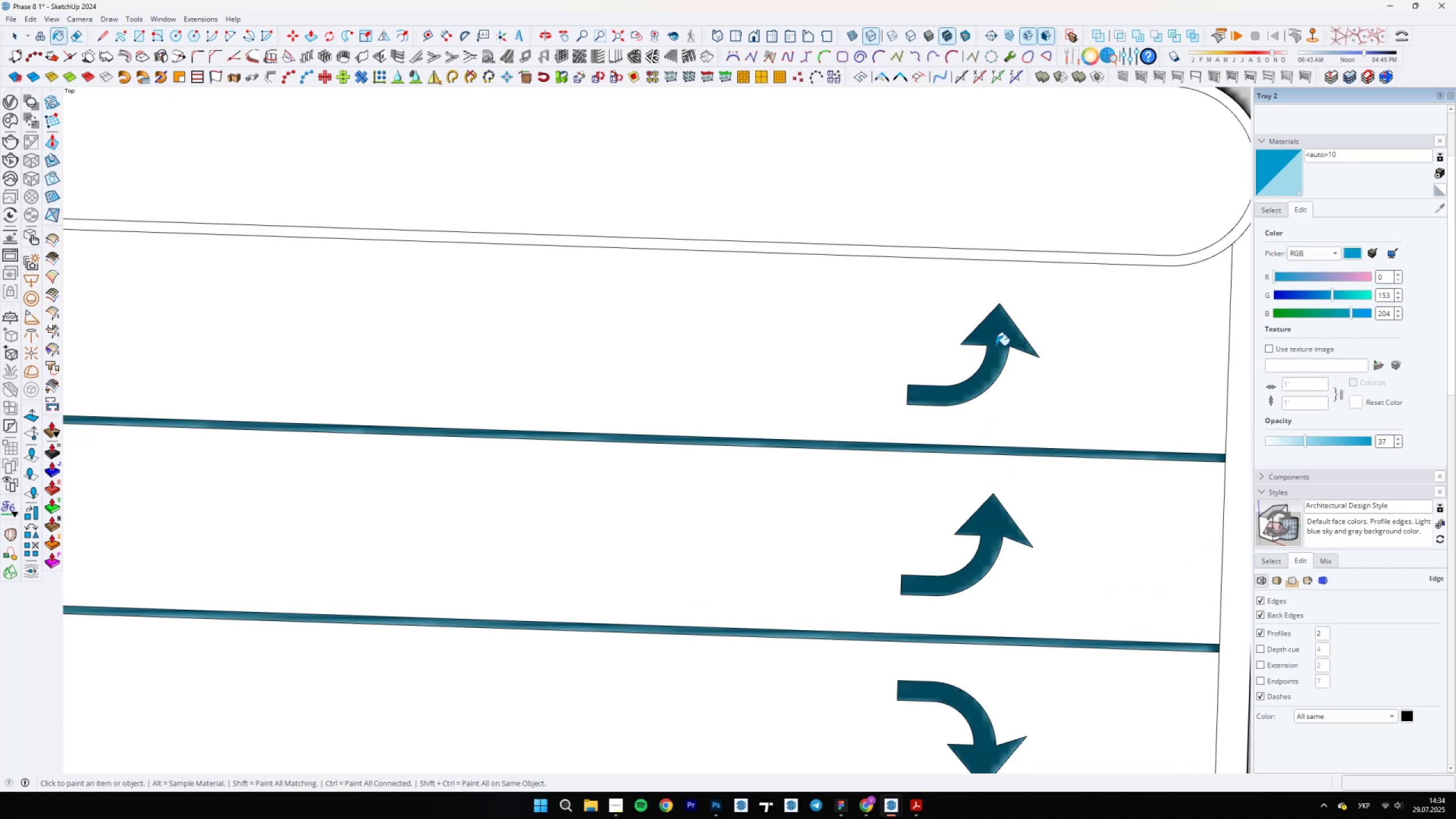 
key(Space)
 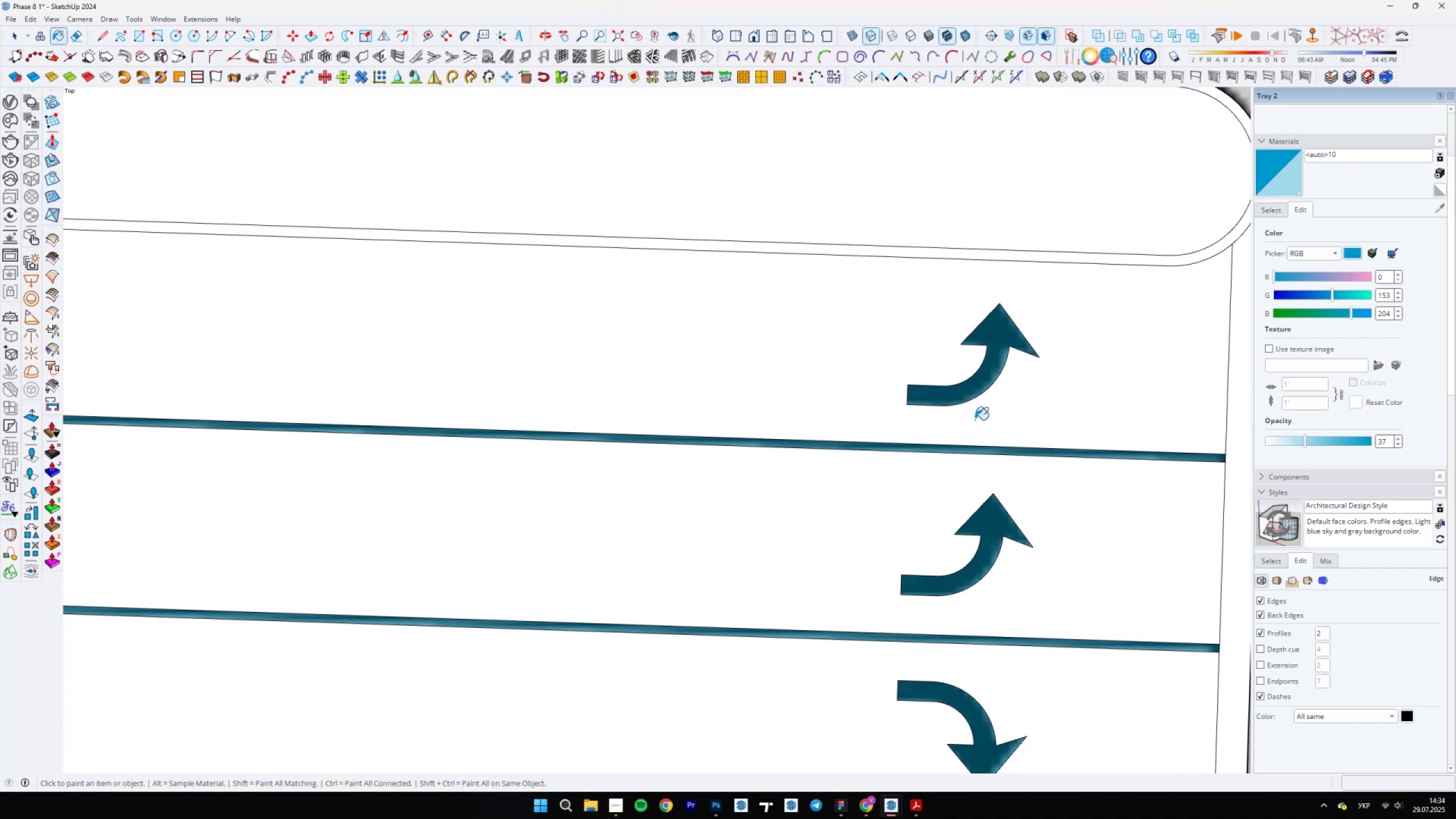 
scroll: coordinate [926, 588], scroll_direction: down, amount: 17.0
 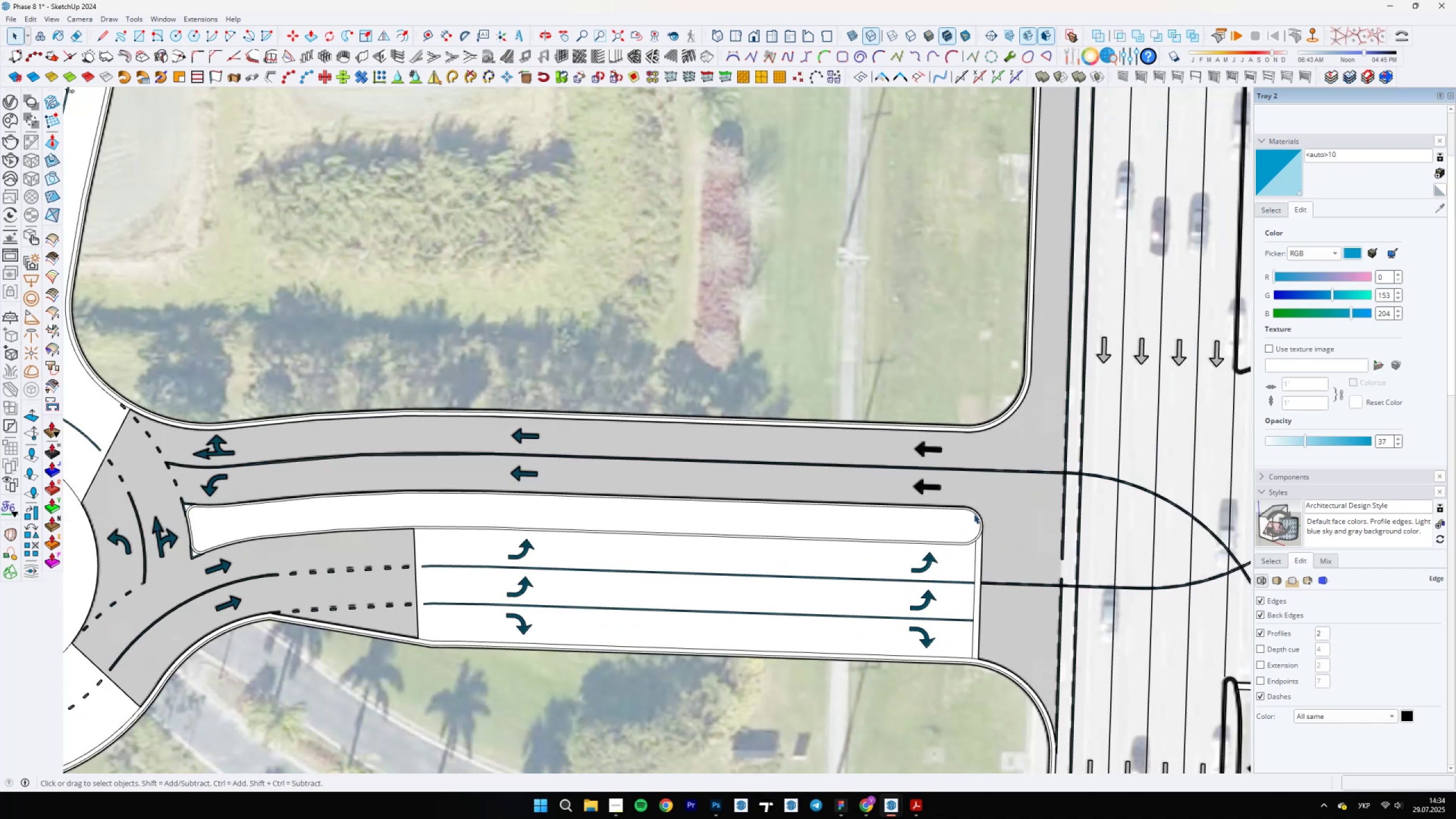 
scroll: coordinate [872, 506], scroll_direction: up, amount: 23.0
 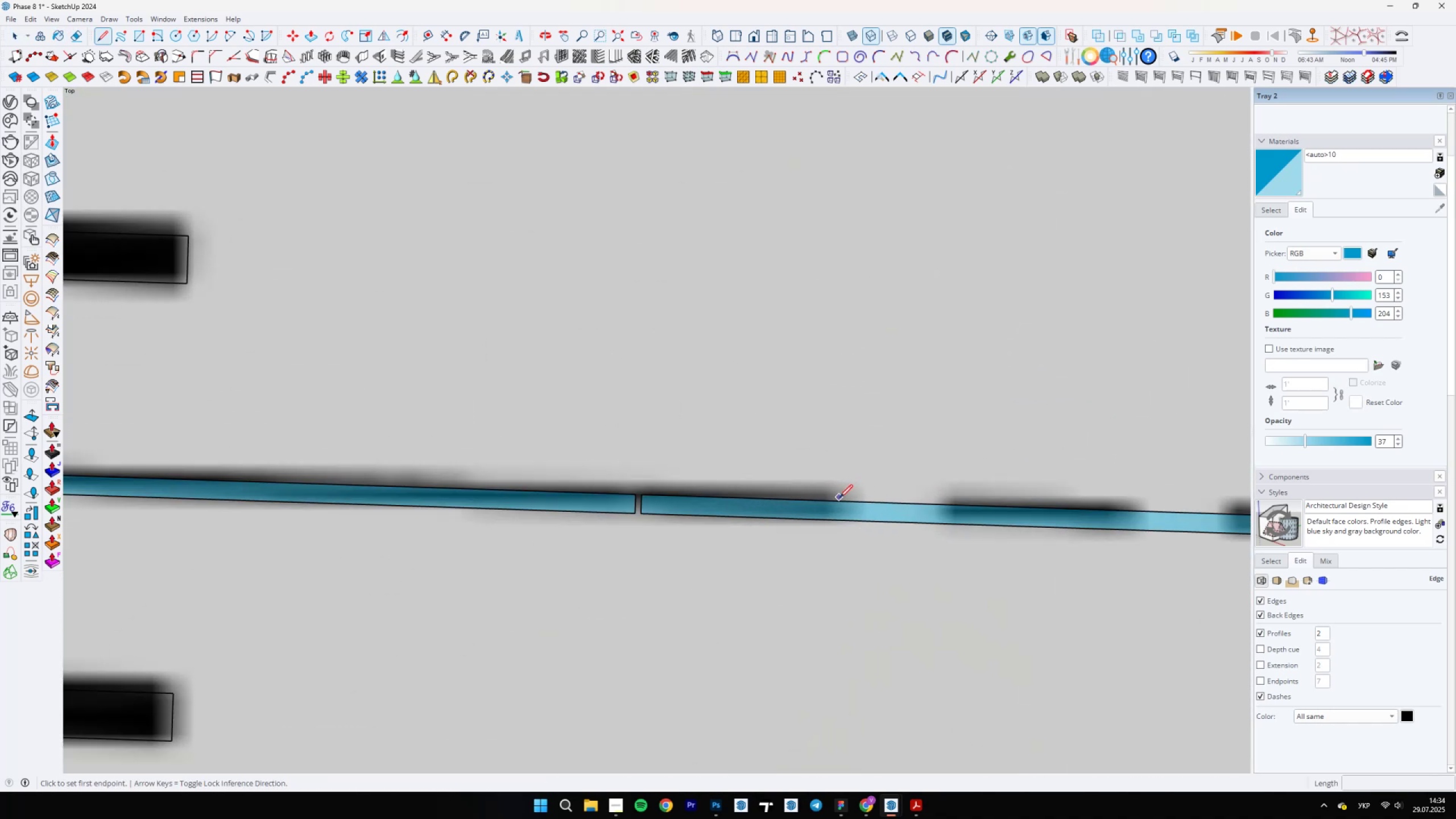 
key(L)
 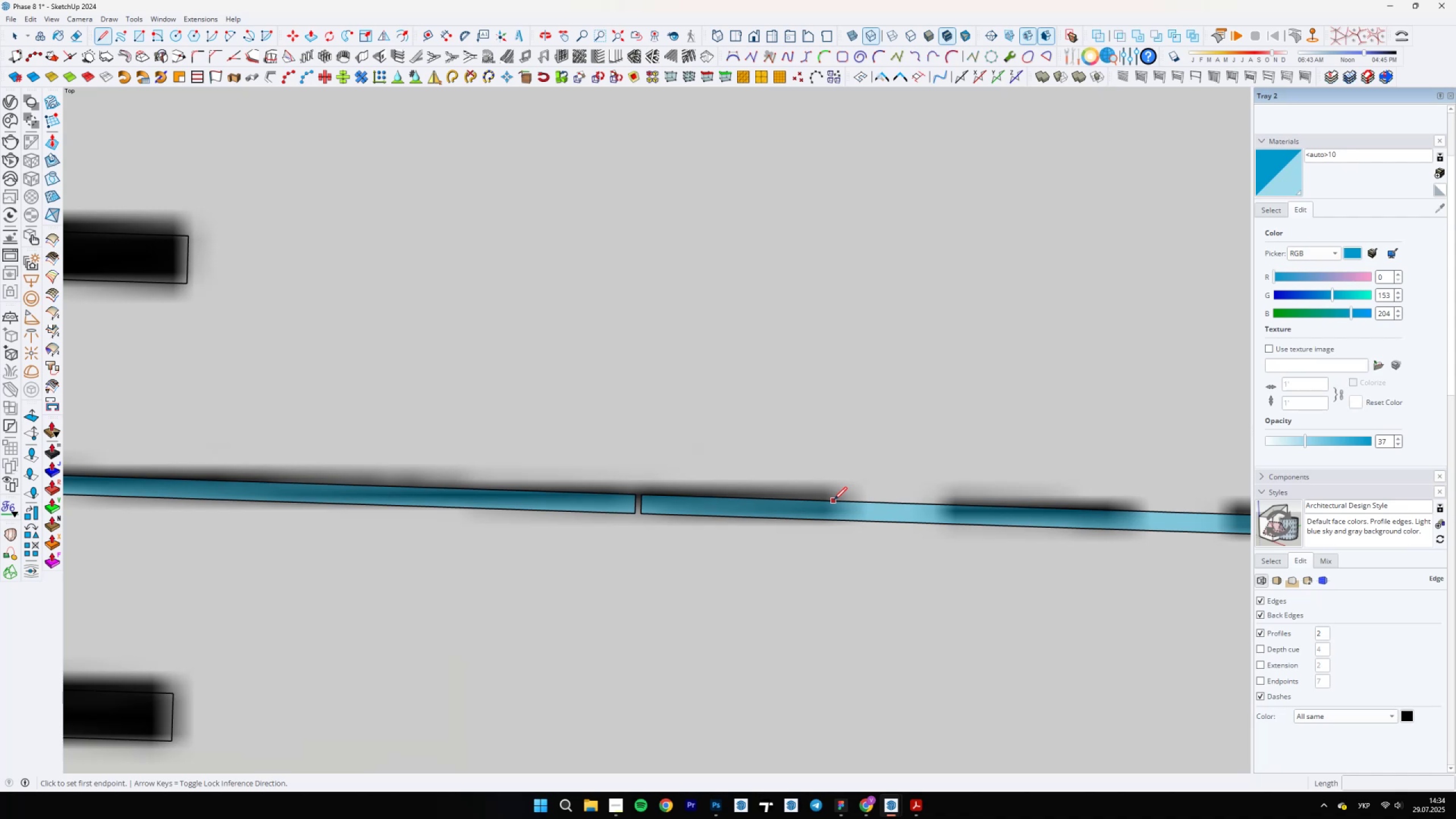 
left_click([845, 500])
 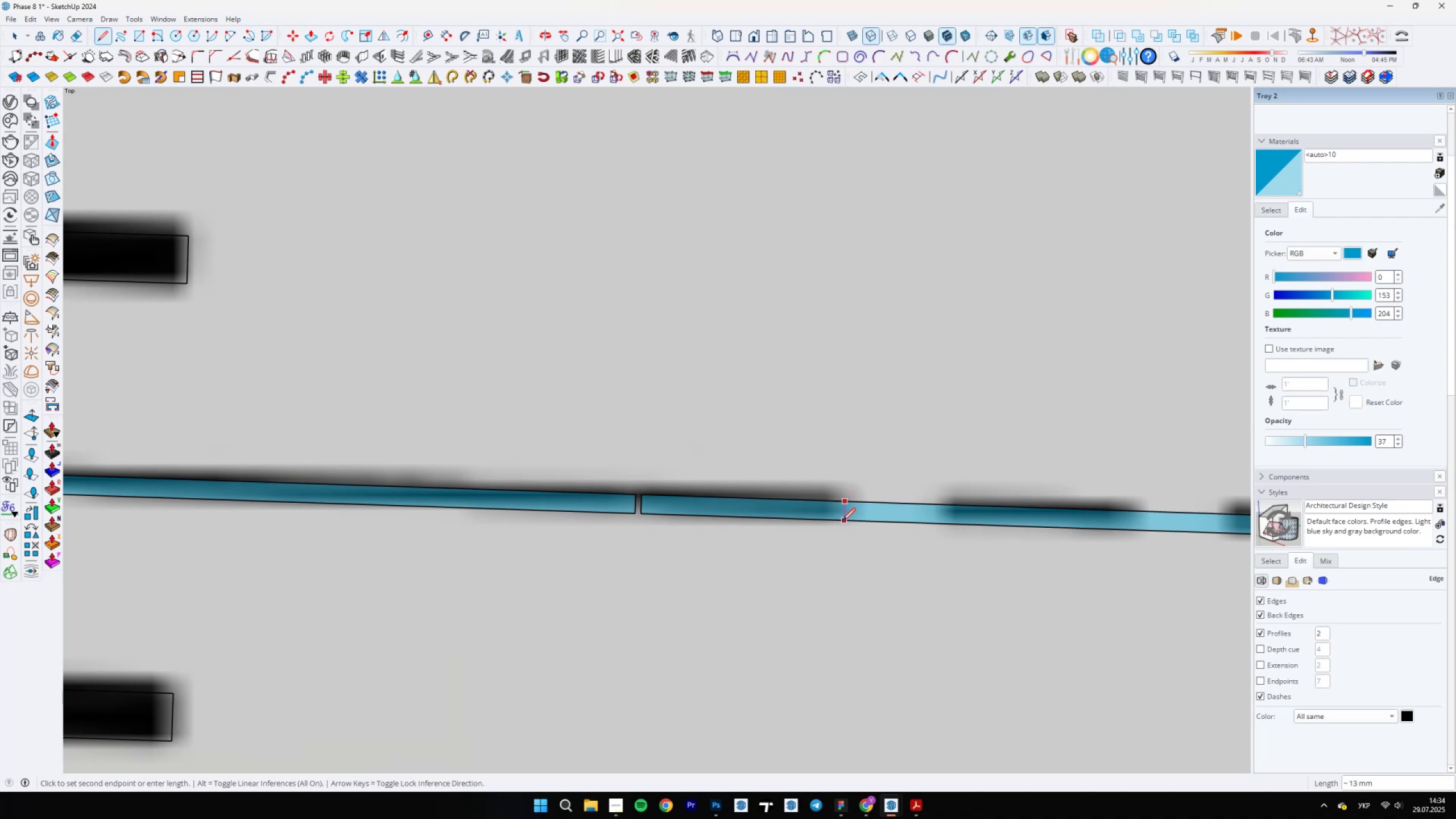 
left_click([841, 521])
 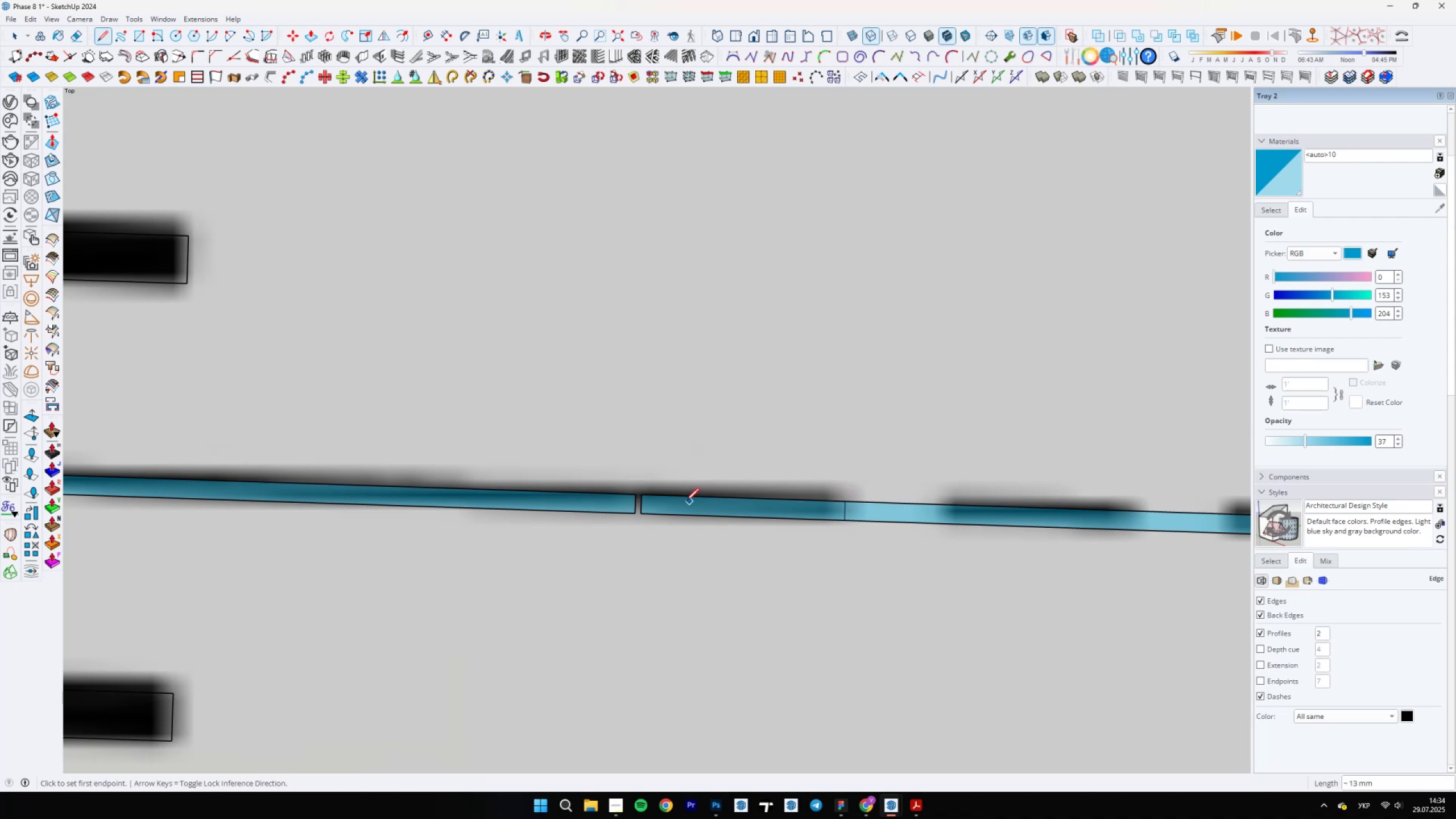 
scroll: coordinate [634, 522], scroll_direction: up, amount: 16.0
 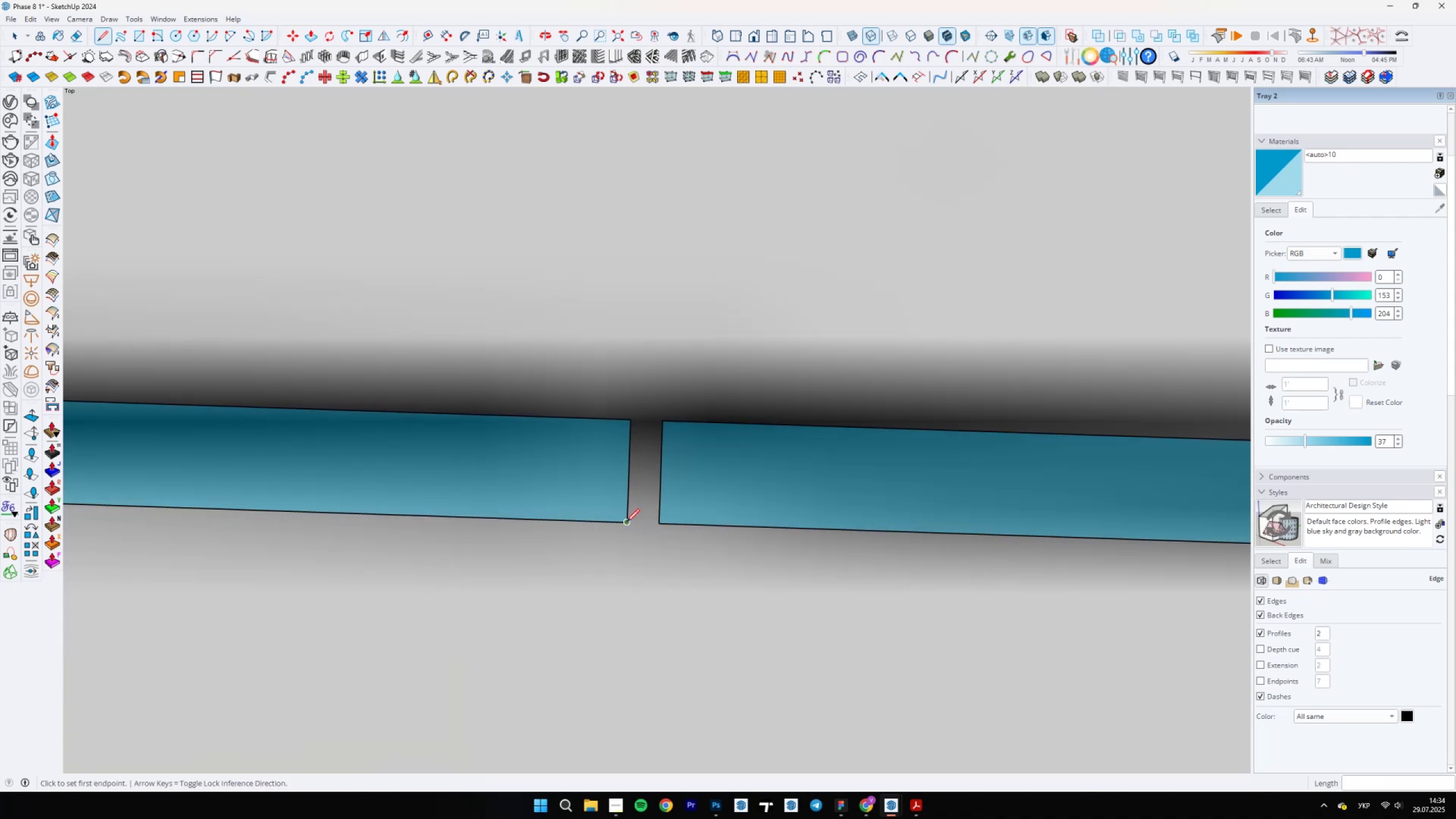 
left_click([626, 522])
 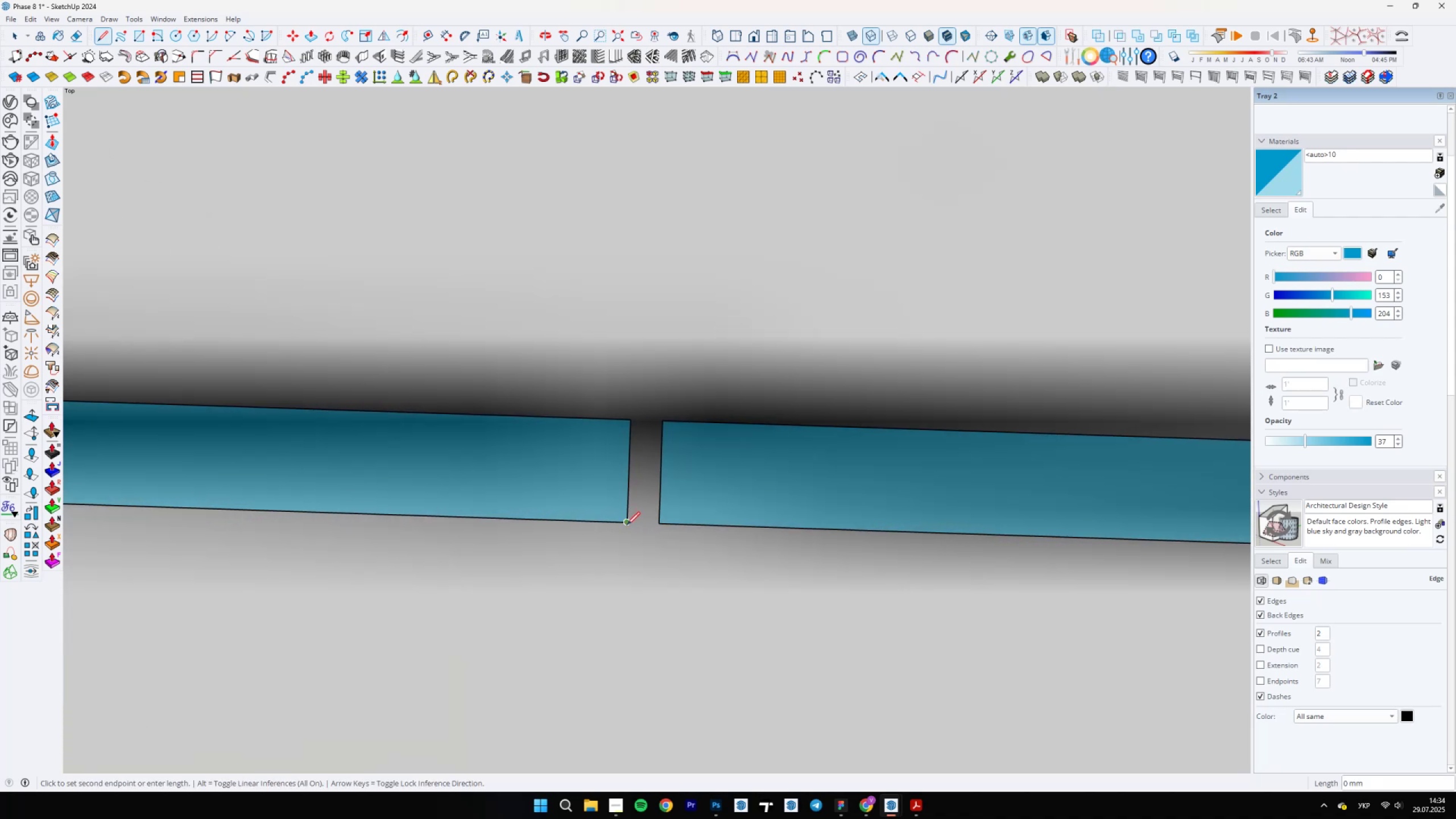 
scroll: coordinate [662, 523], scroll_direction: up, amount: 13.0
 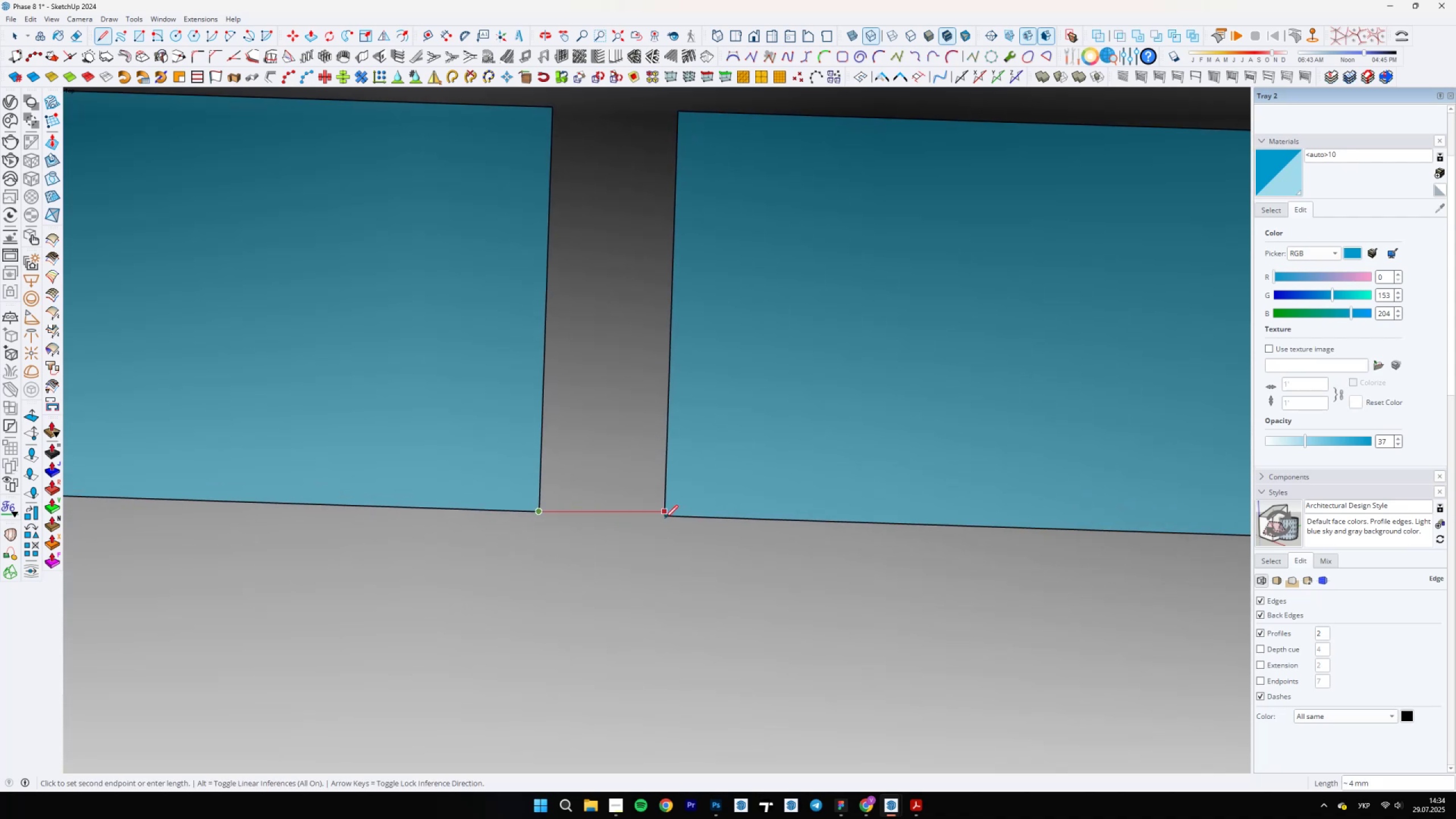 
left_click([664, 519])
 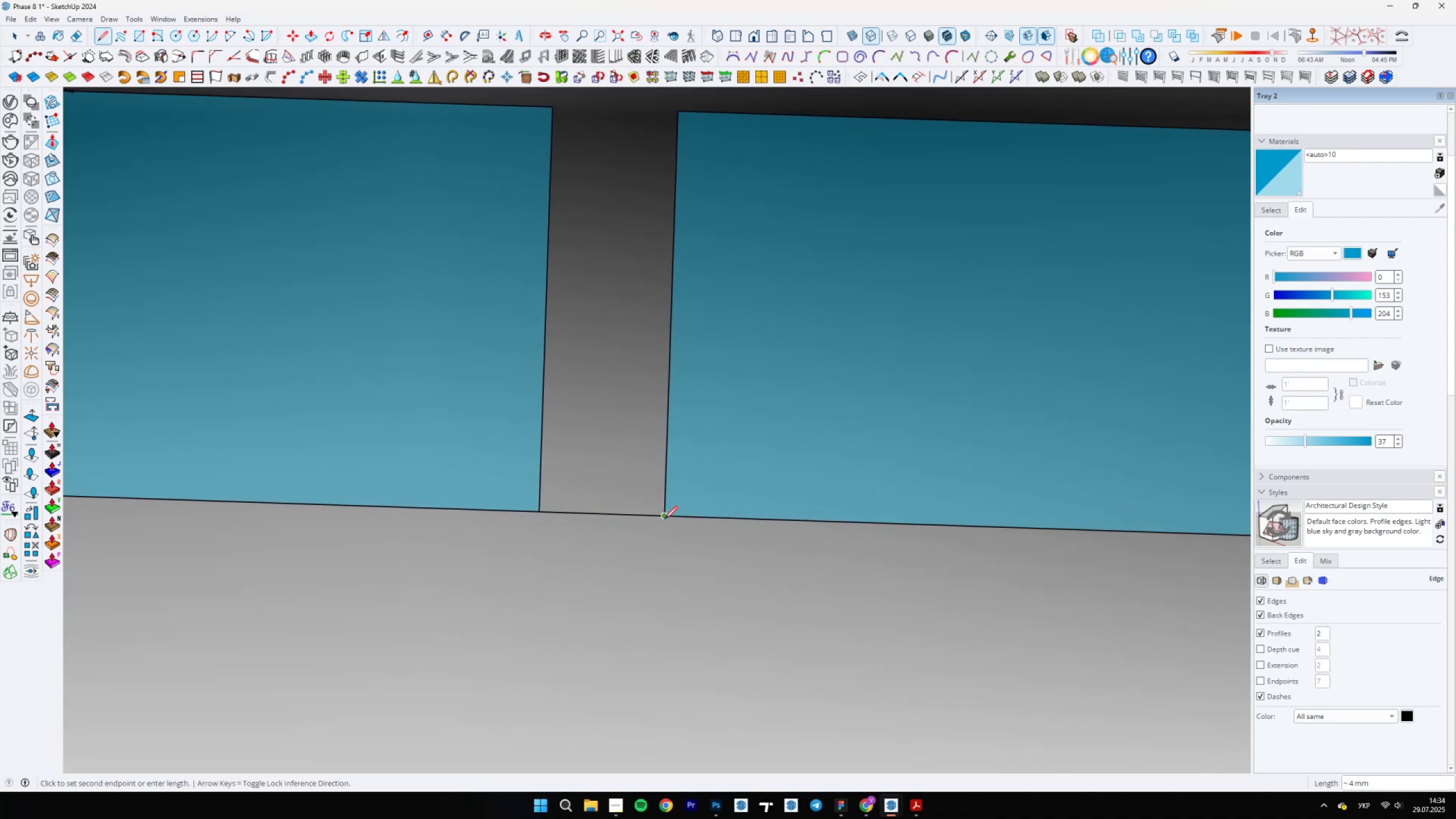 
scroll: coordinate [670, 587], scroll_direction: down, amount: 7.0
 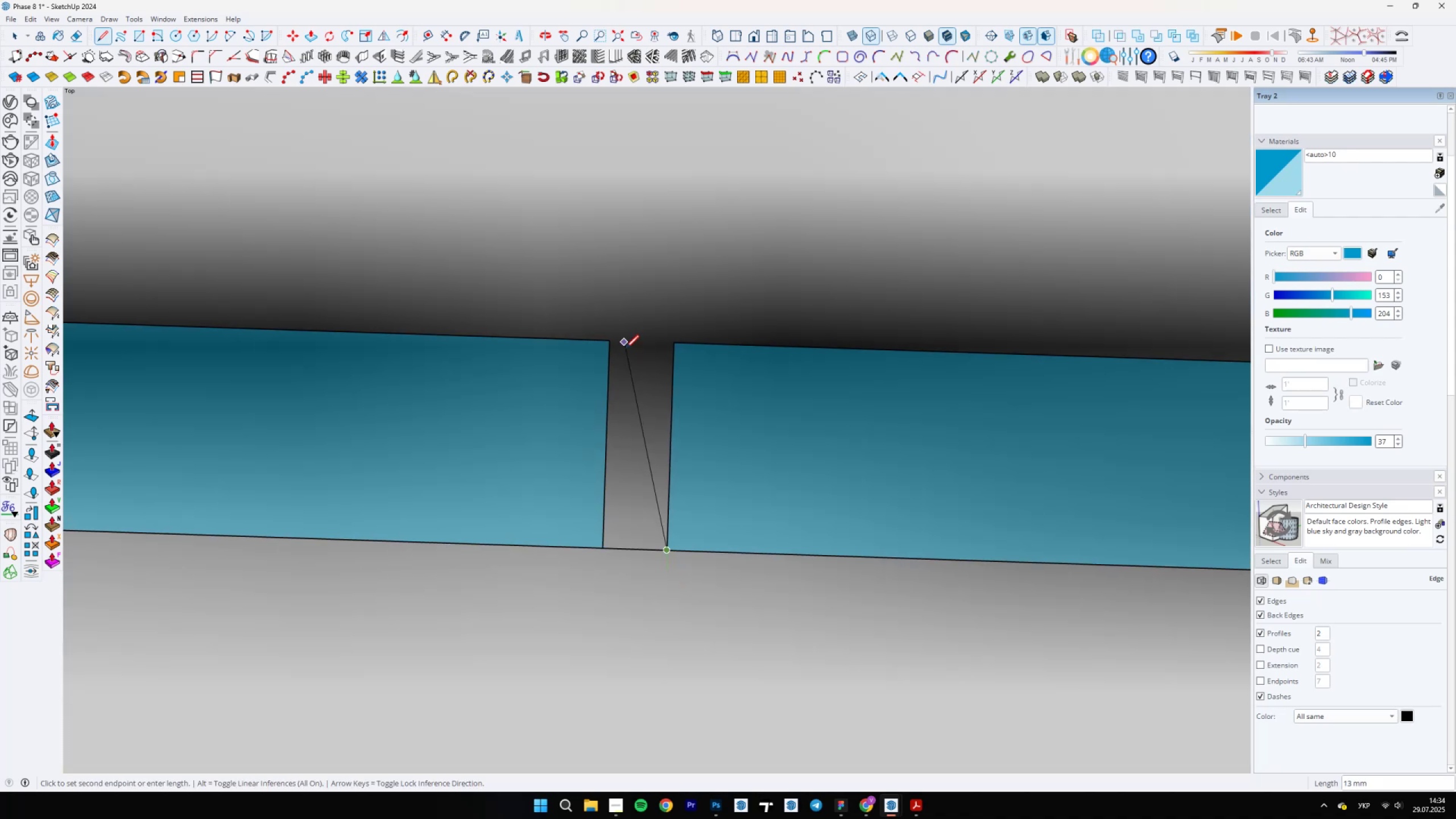 
key(Escape)
 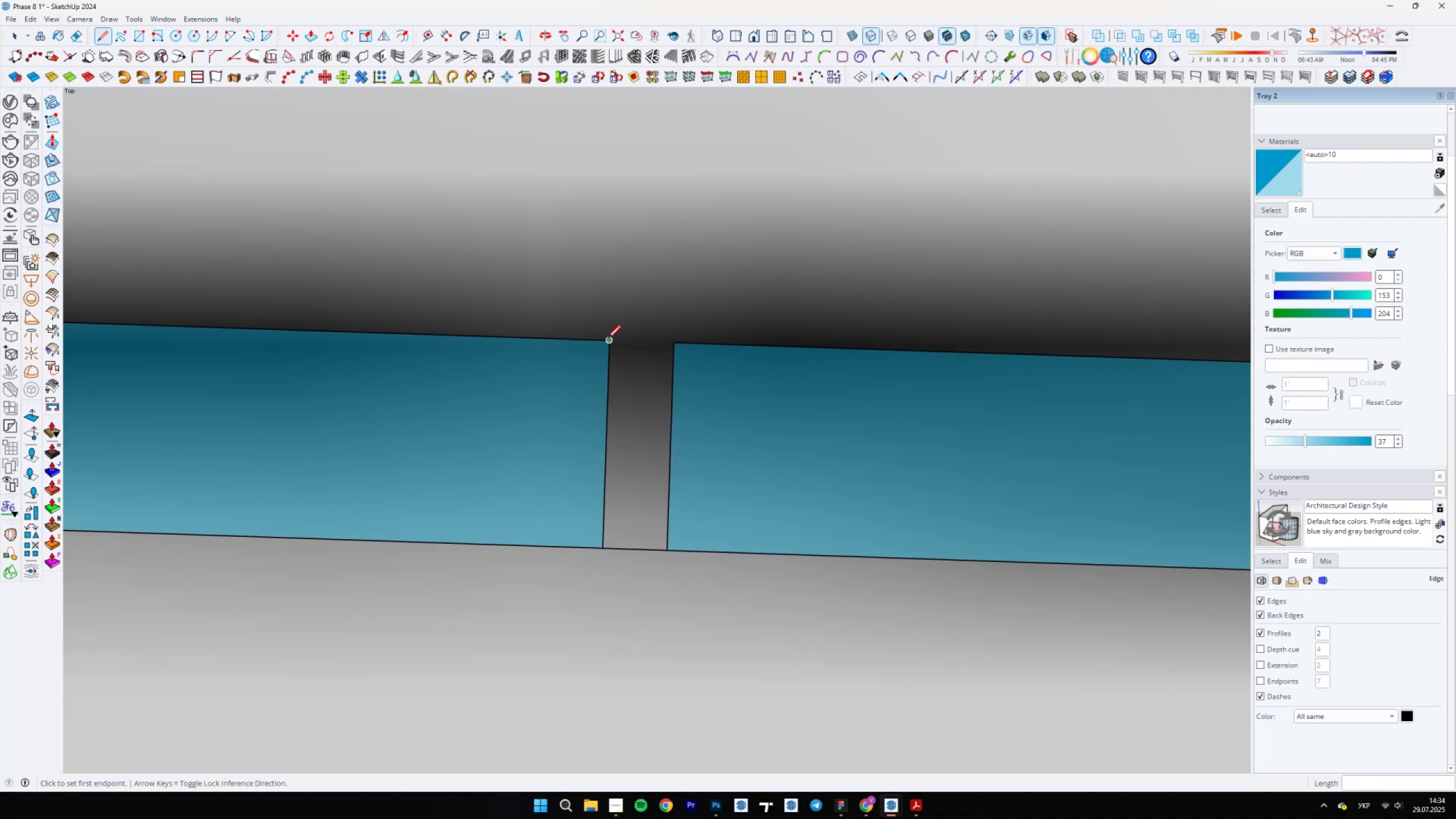 
left_click([607, 338])
 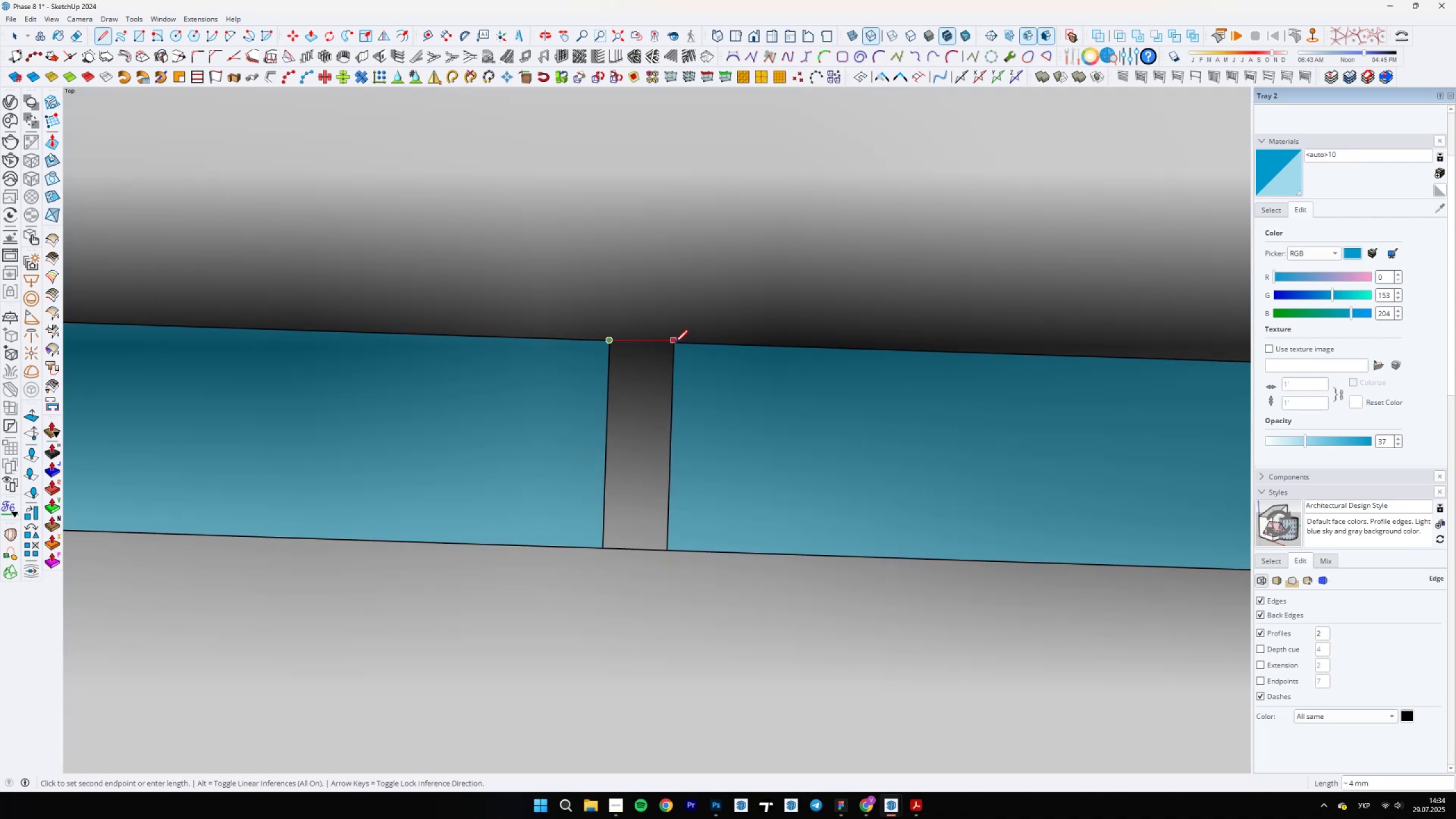 
scroll: coordinate [673, 349], scroll_direction: up, amount: 1.0
 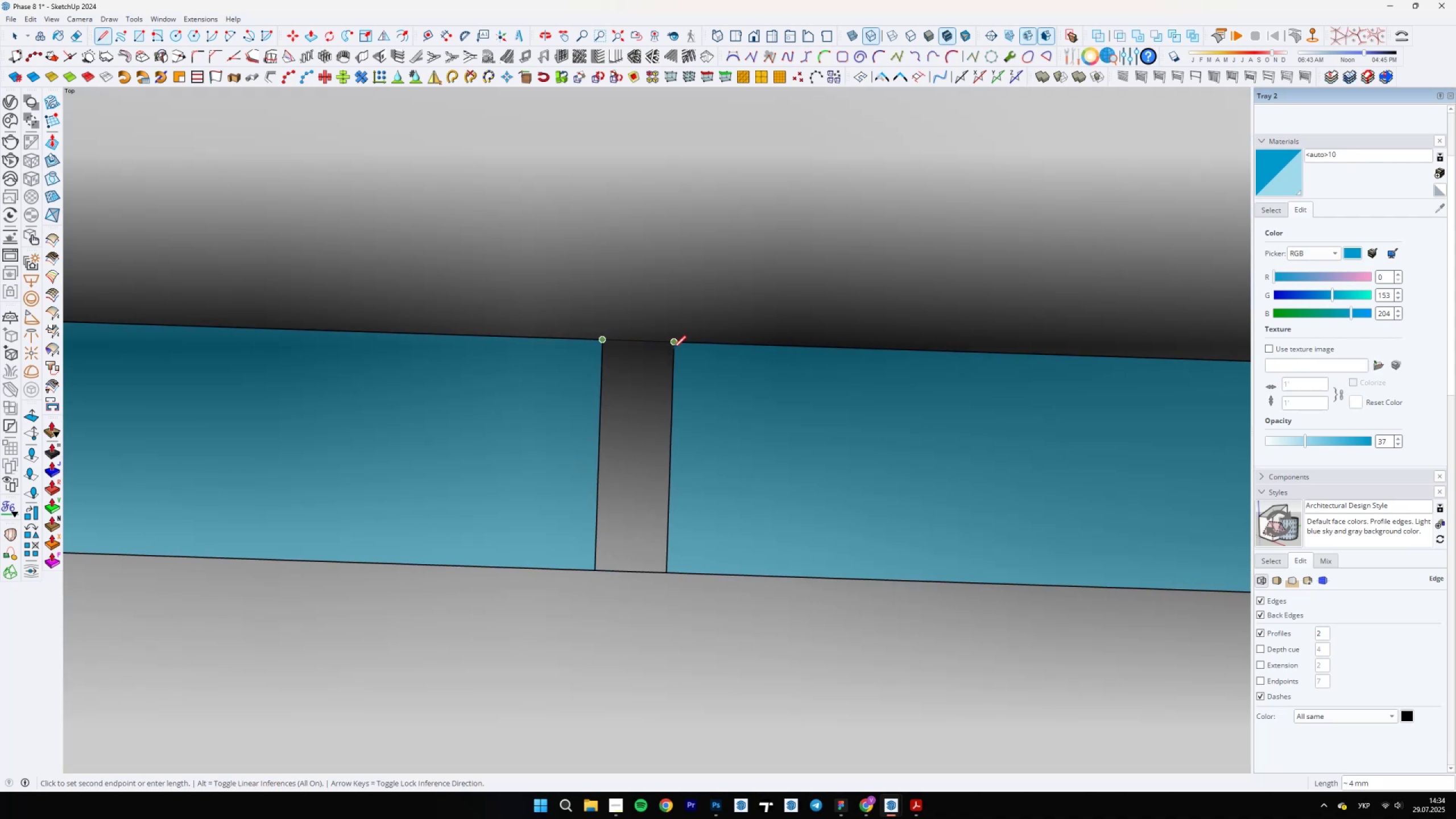 
left_click([673, 349])
 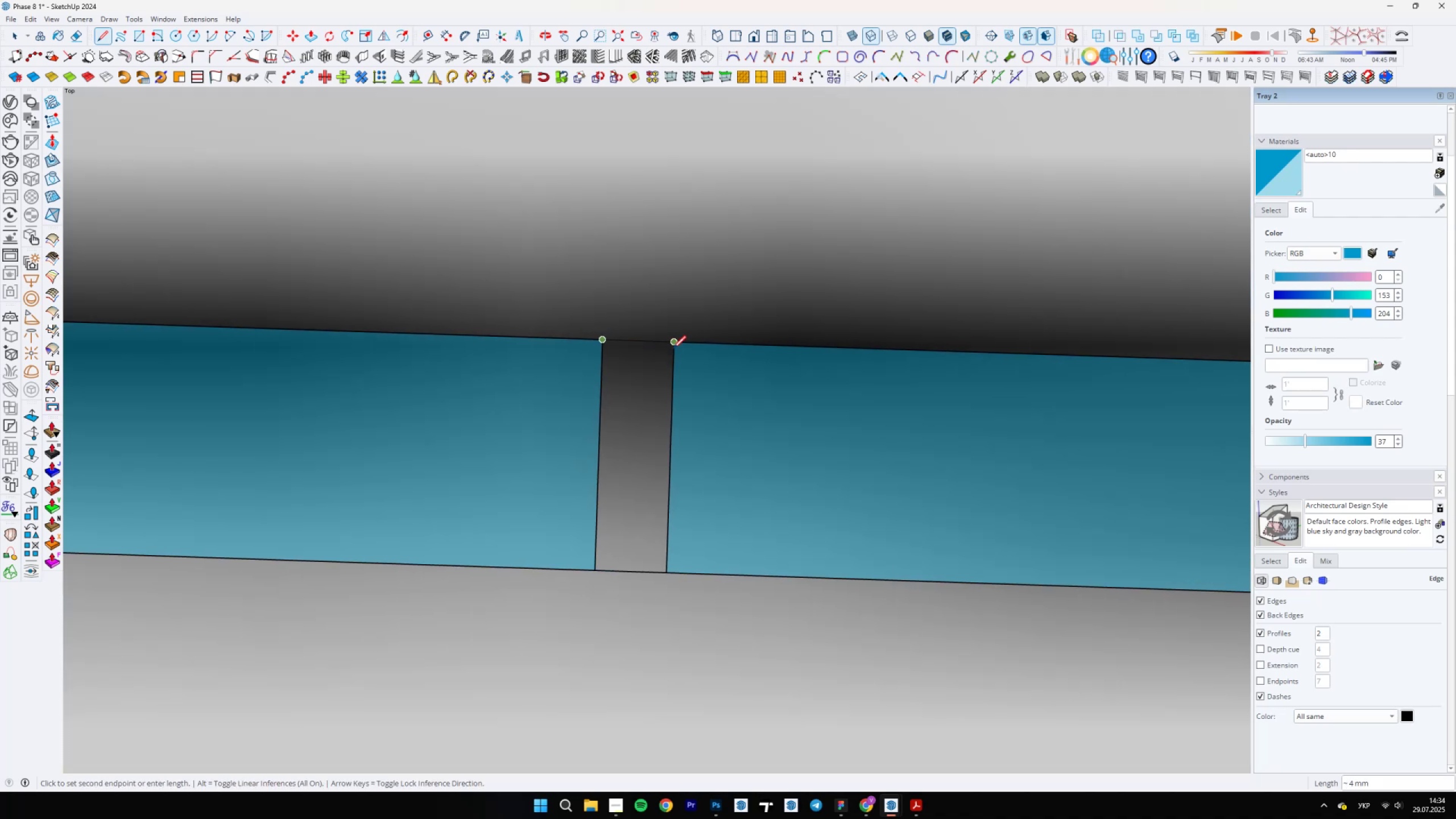 
key(E)
 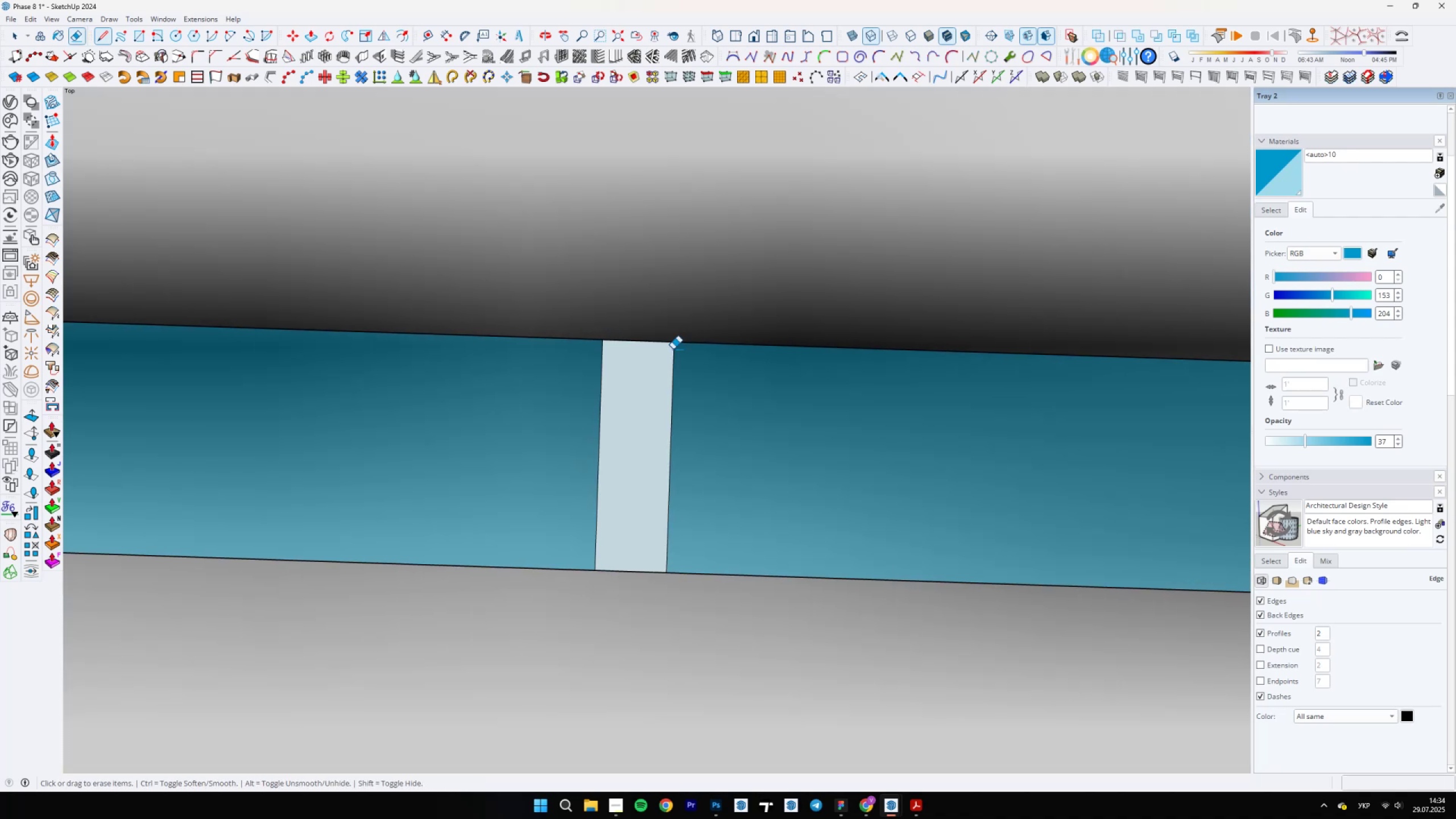 
left_click_drag(start_coordinate=[677, 374], to_coordinate=[586, 406])
 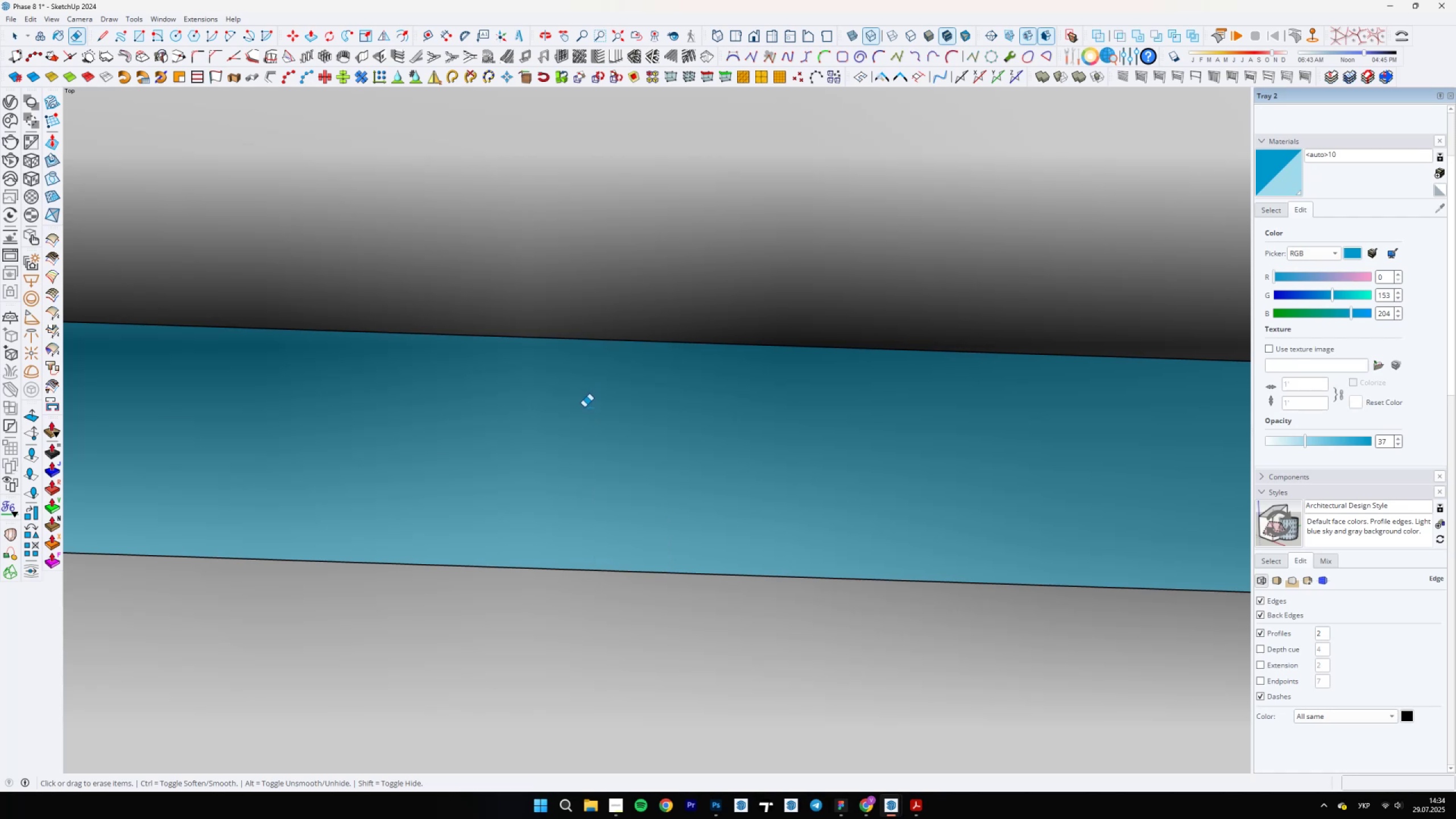 
scroll: coordinate [922, 561], scroll_direction: down, amount: 43.0
 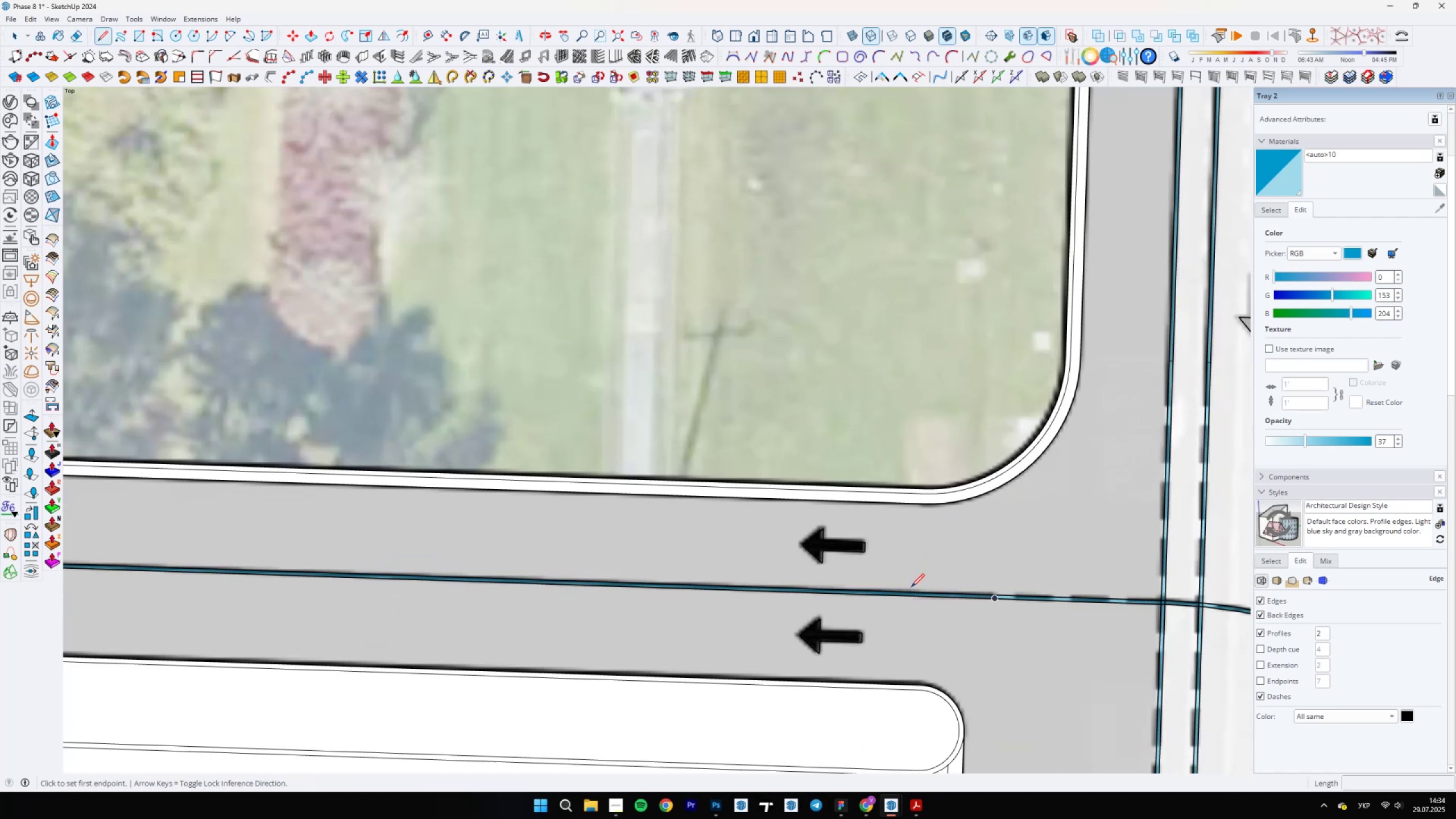 
key(Space)
 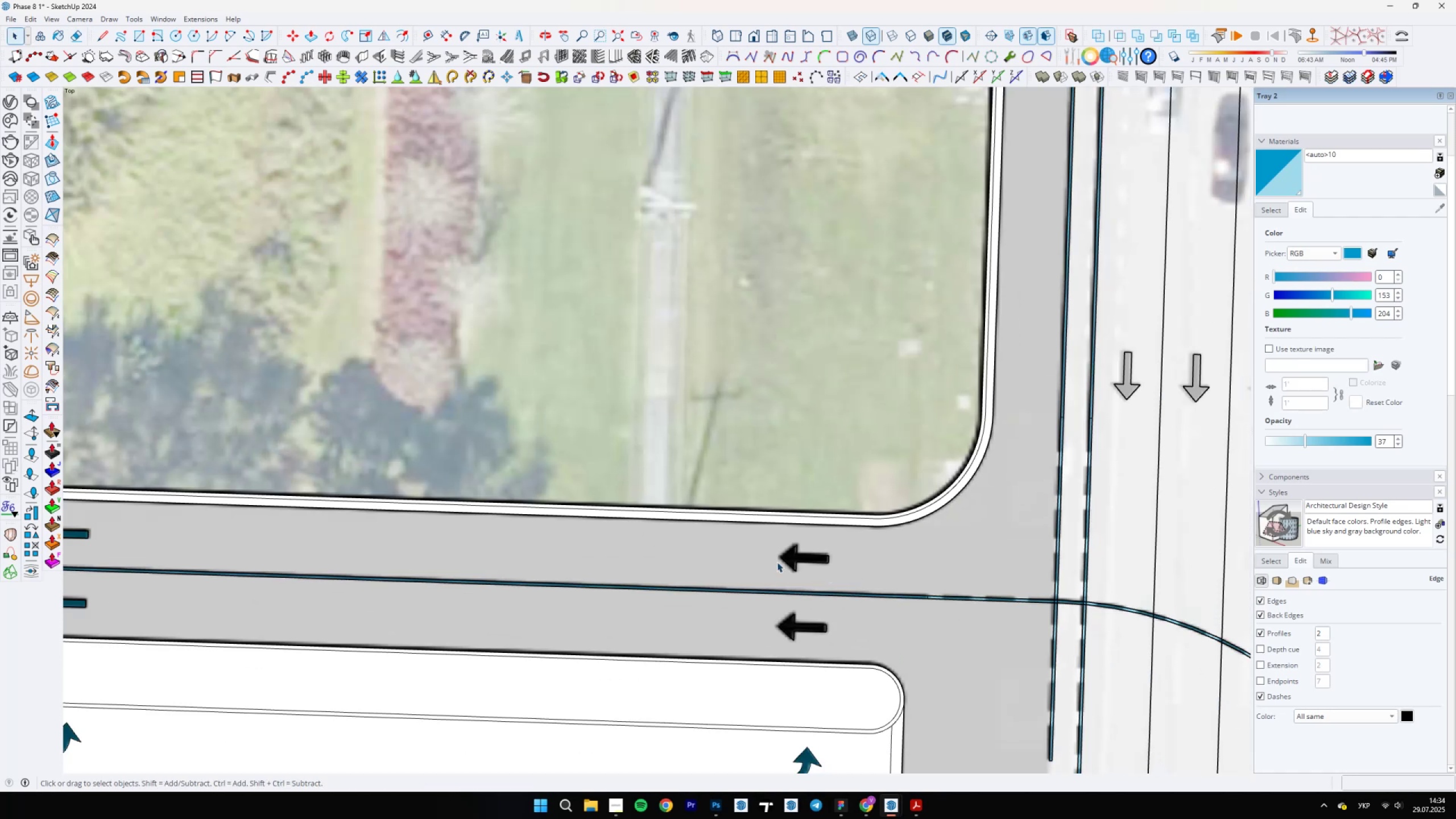 
left_click([791, 562])
 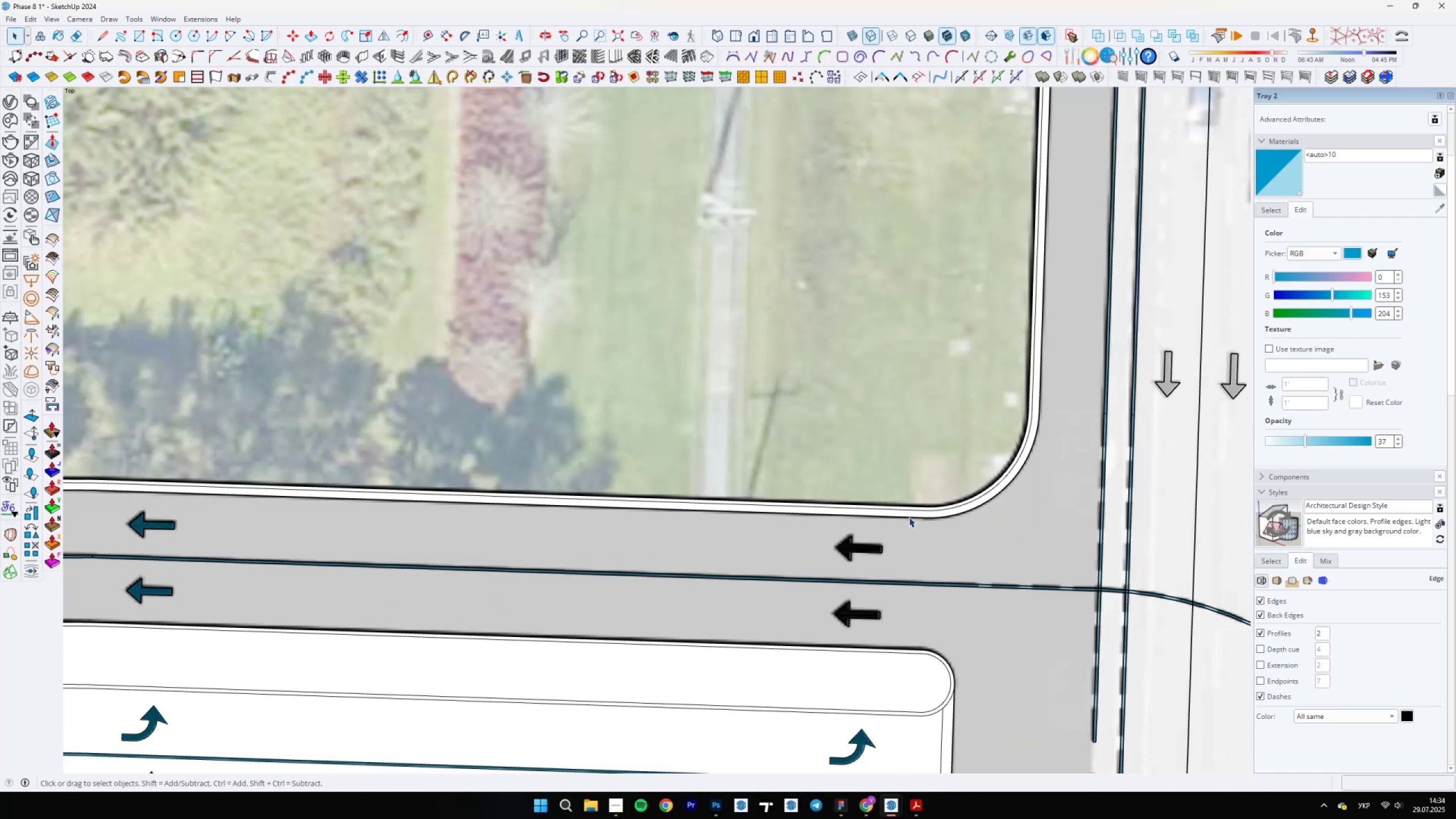 
key(L)
 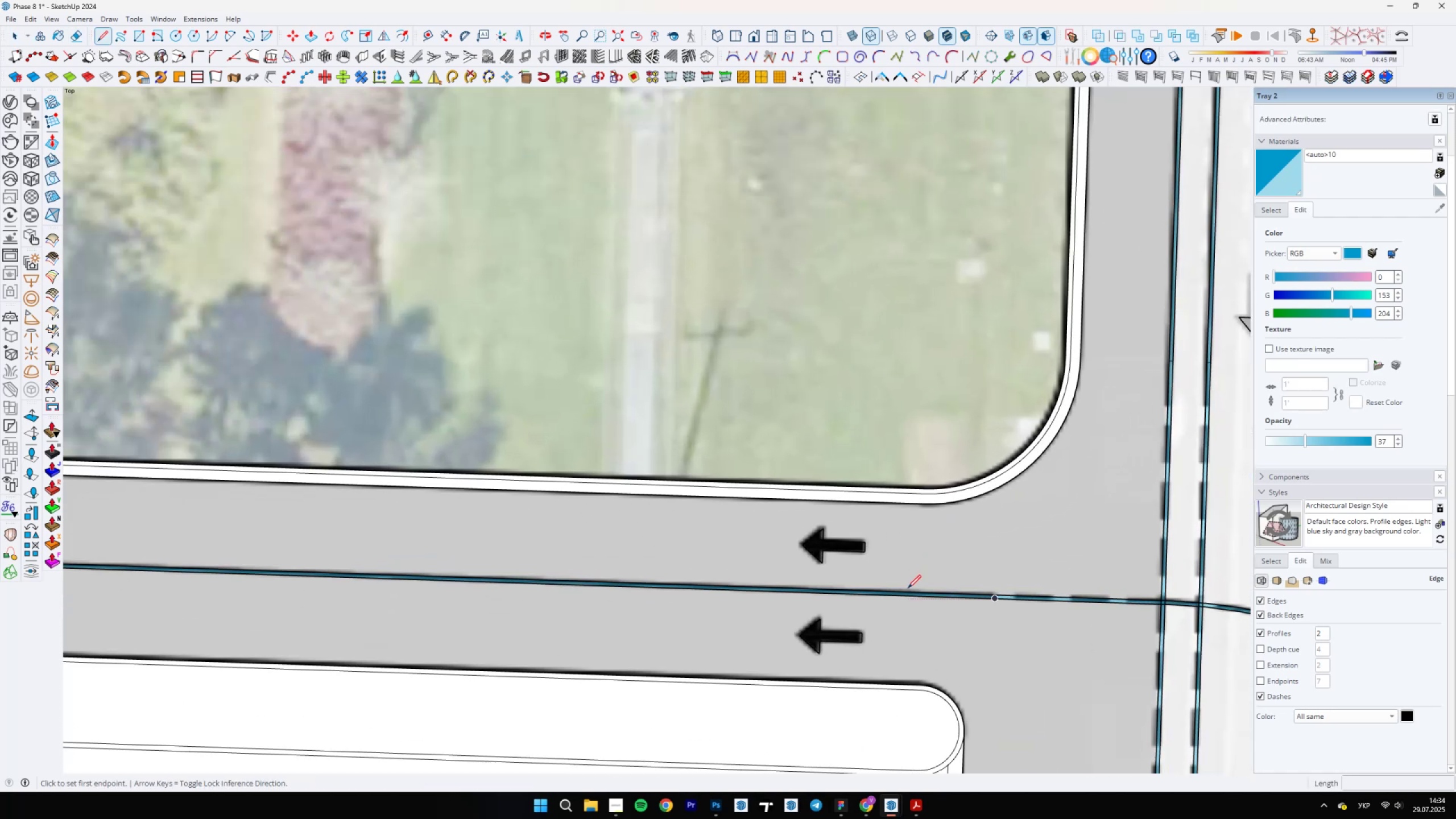 
left_click([906, 589])
 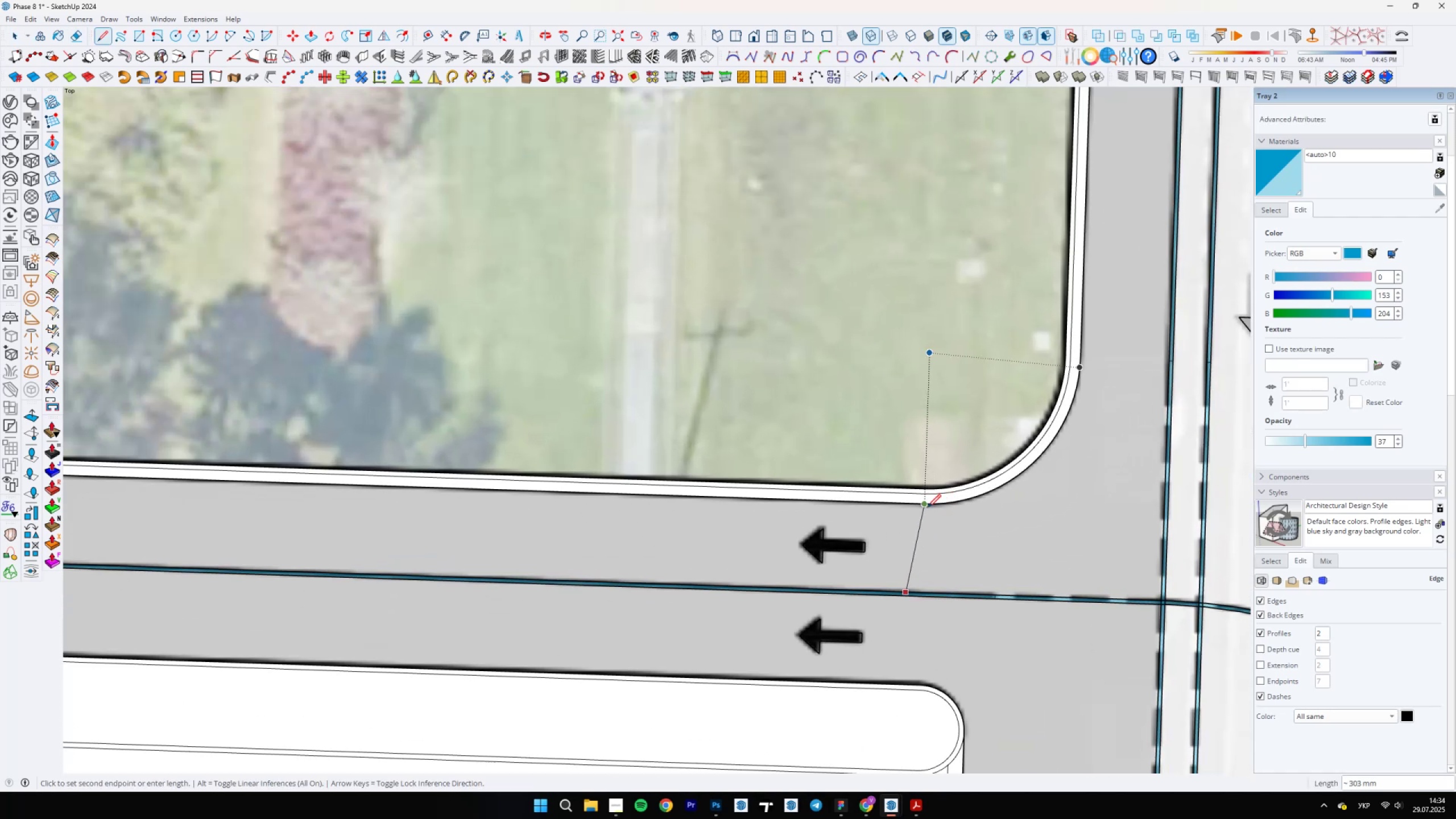 
left_click([925, 507])
 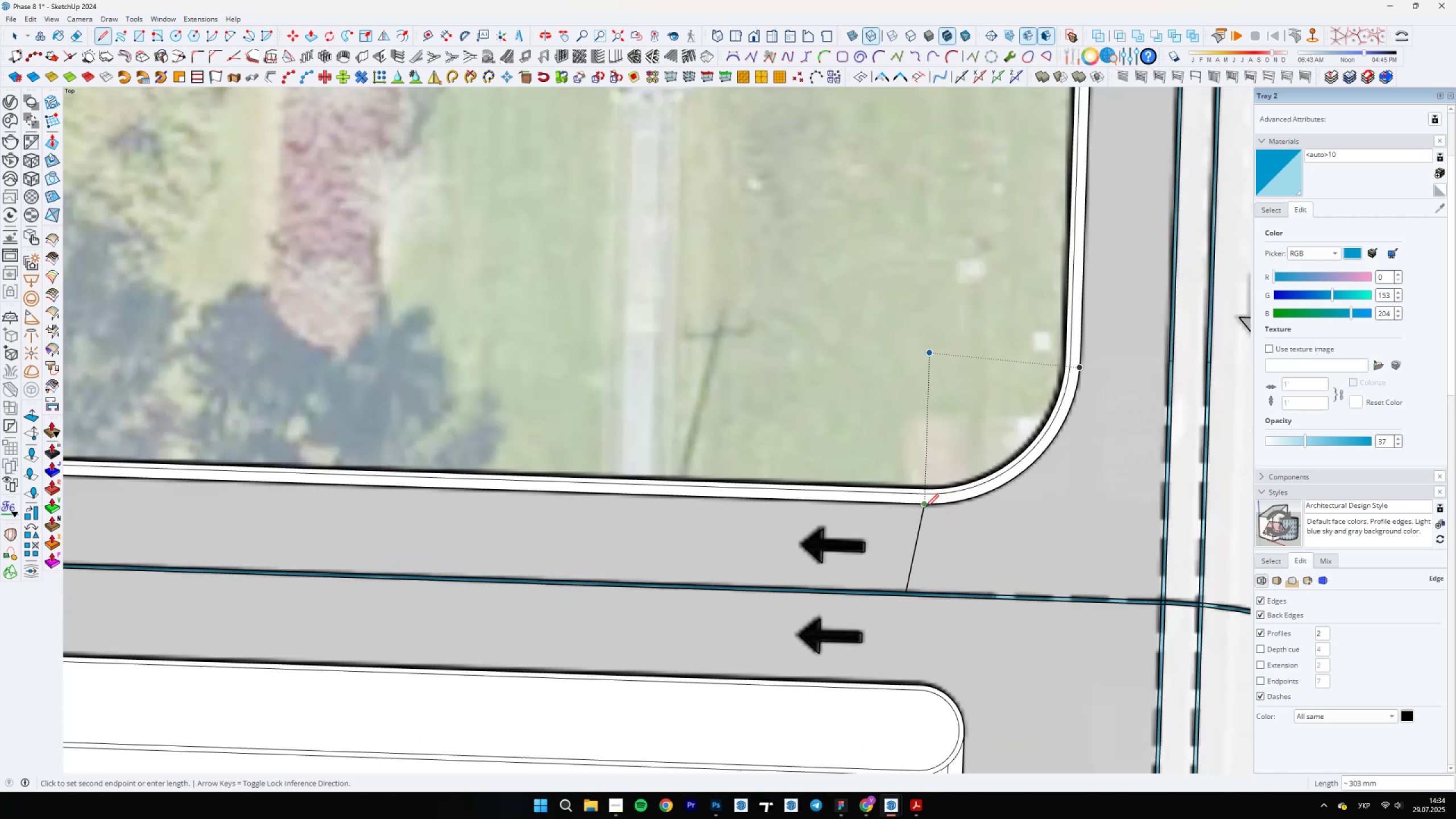 
key(Escape)
 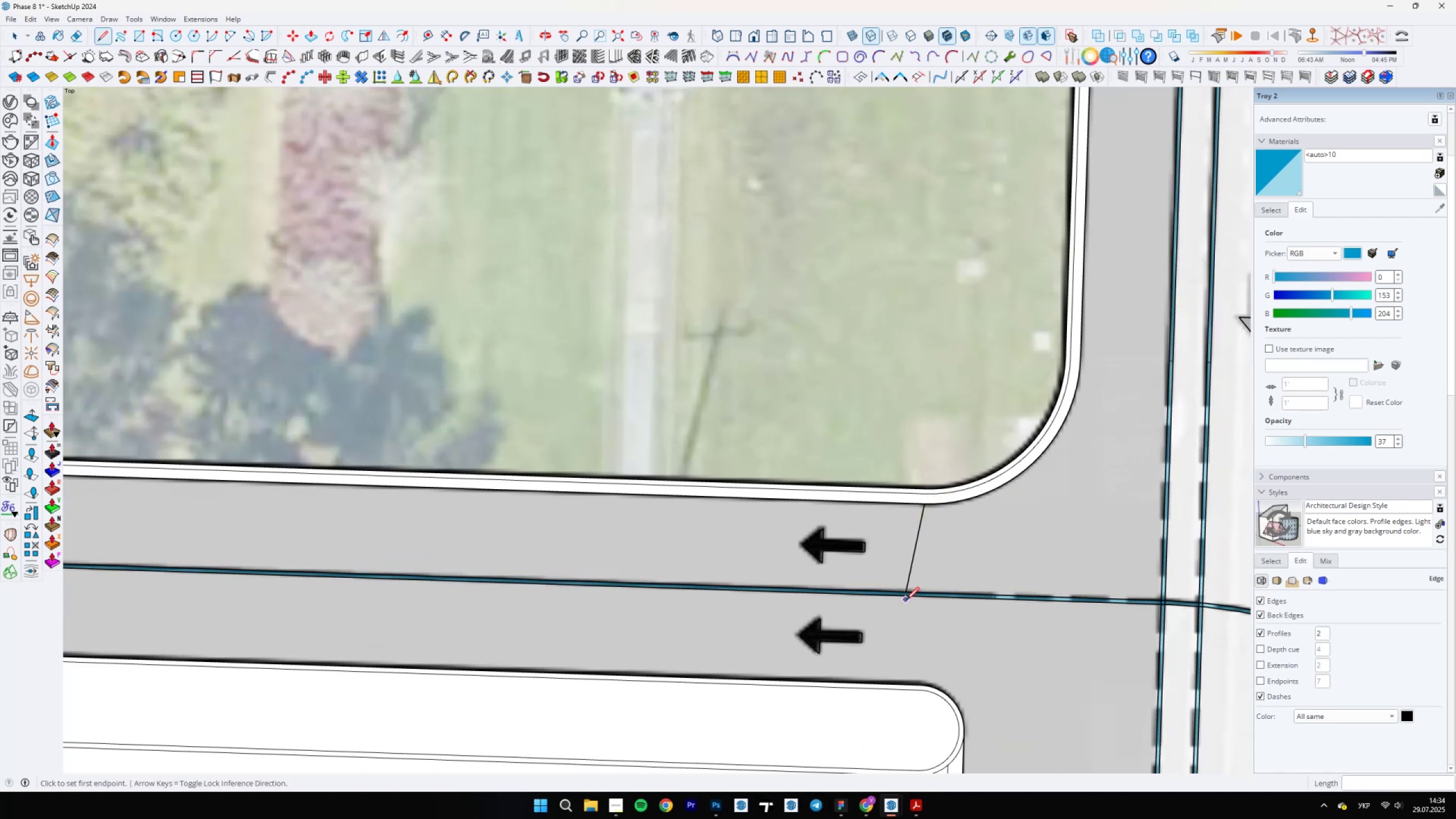 
left_click([907, 597])
 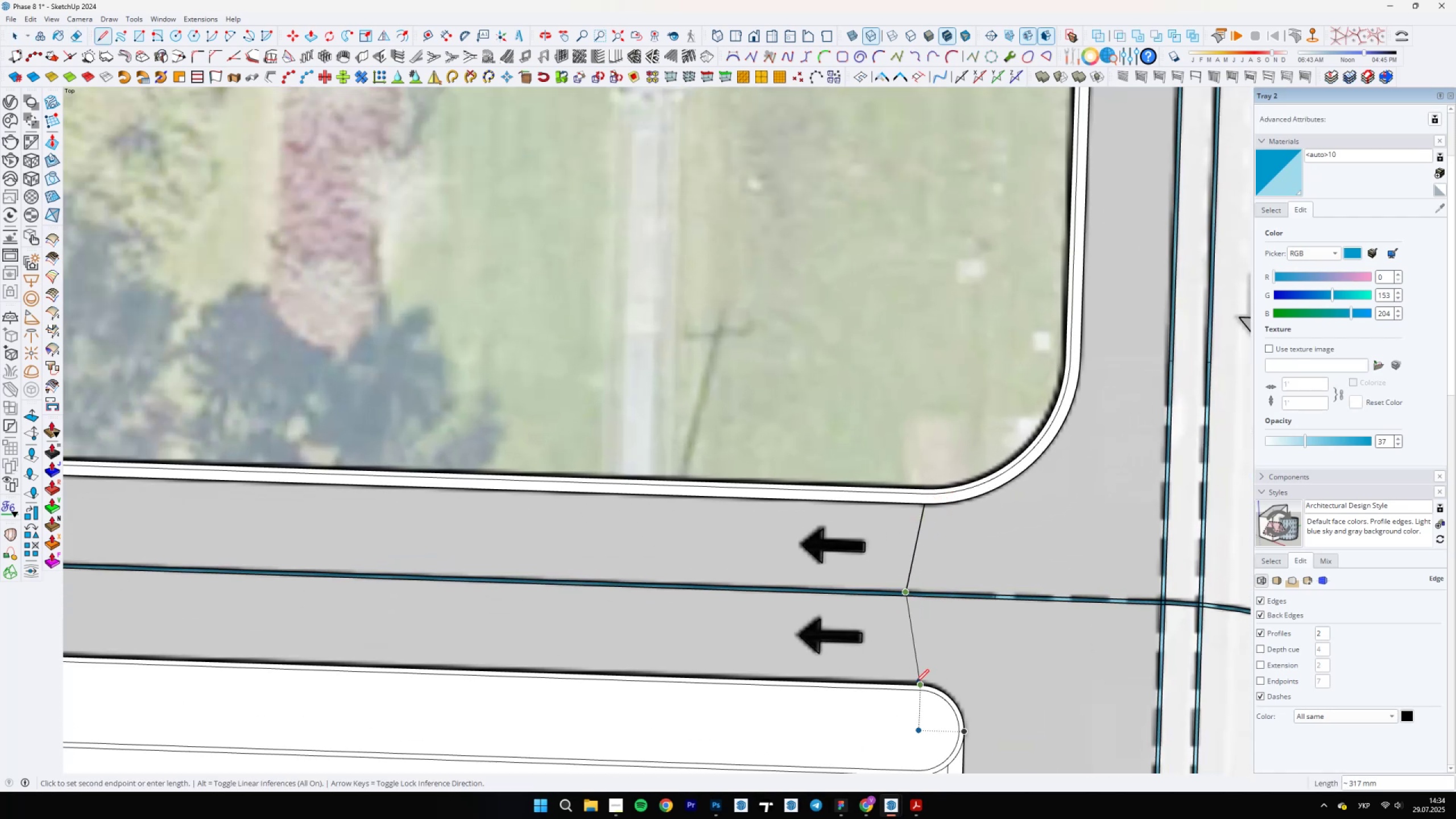 
left_click([916, 683])
 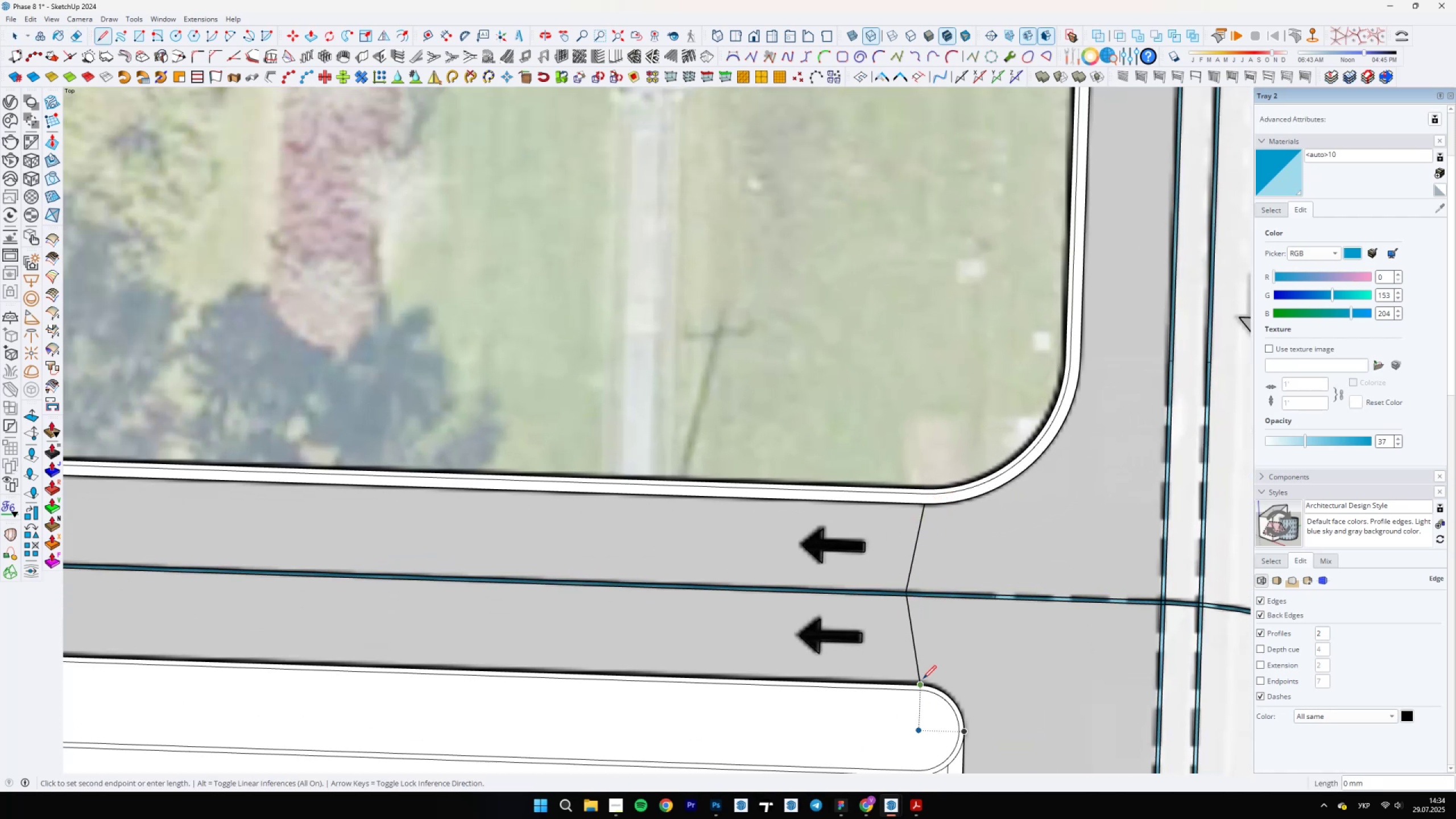 
scroll: coordinate [957, 634], scroll_direction: down, amount: 13.0
 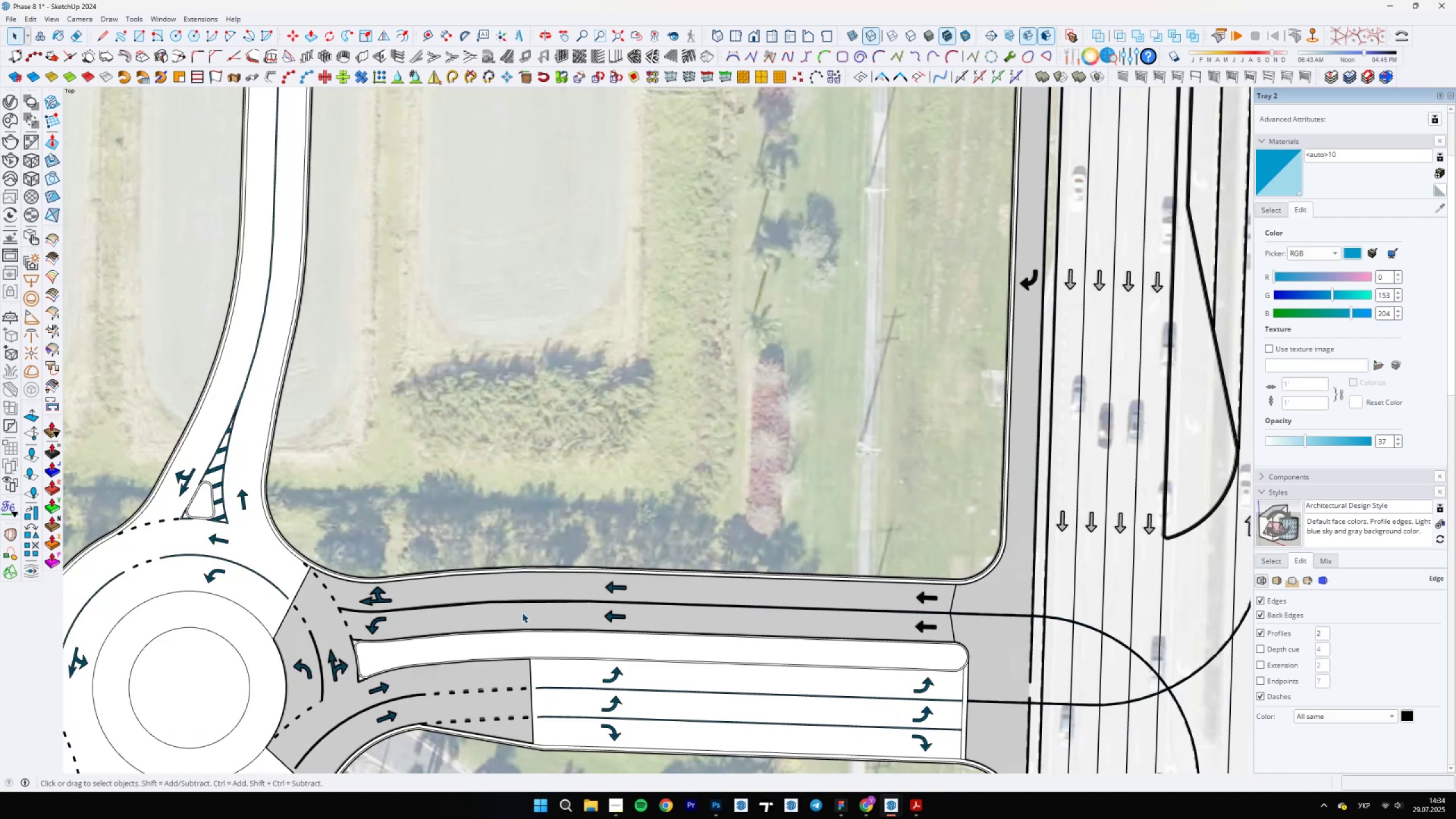 
key(Space)
 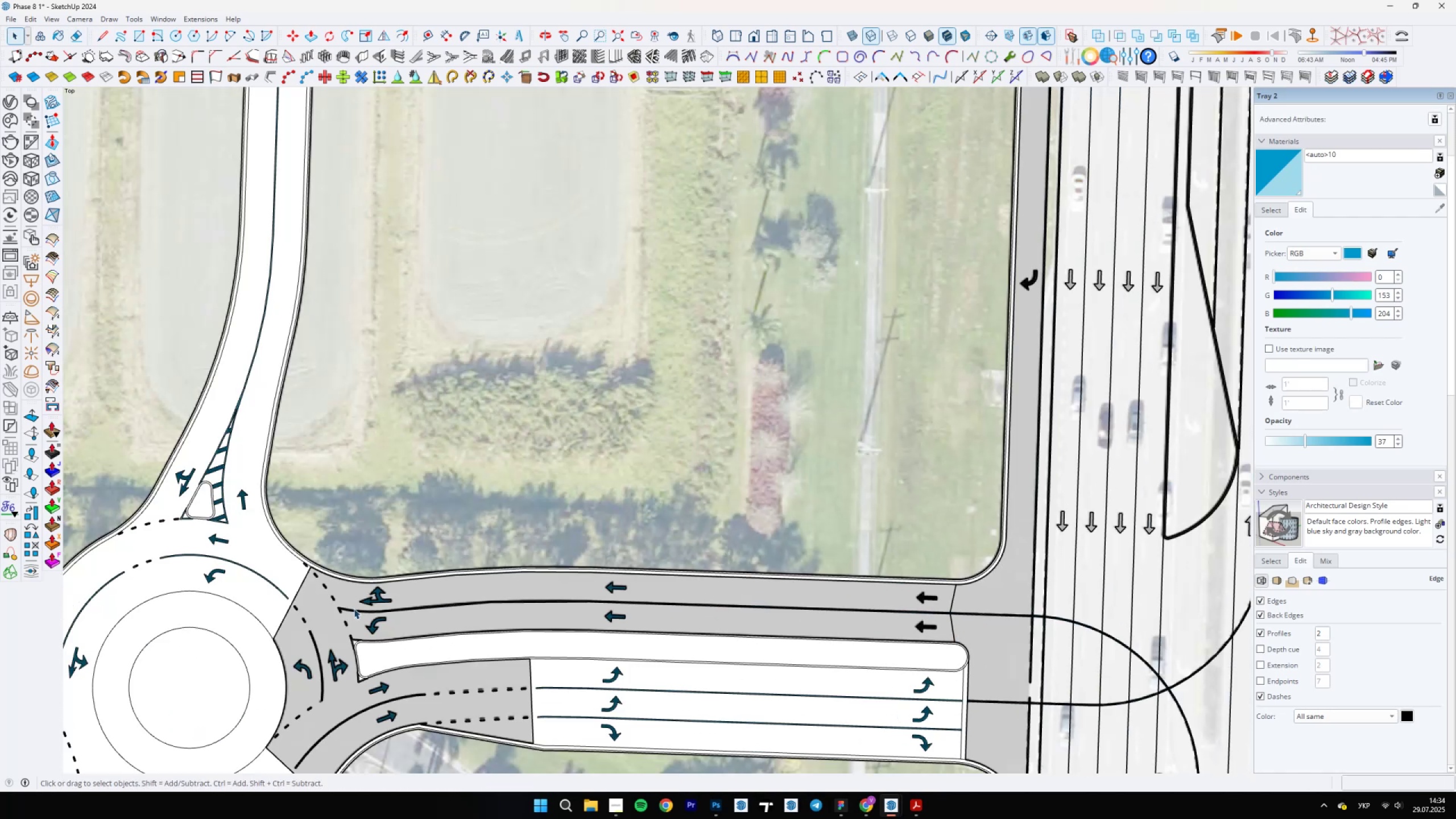 
scroll: coordinate [395, 621], scroll_direction: up, amount: 10.0
 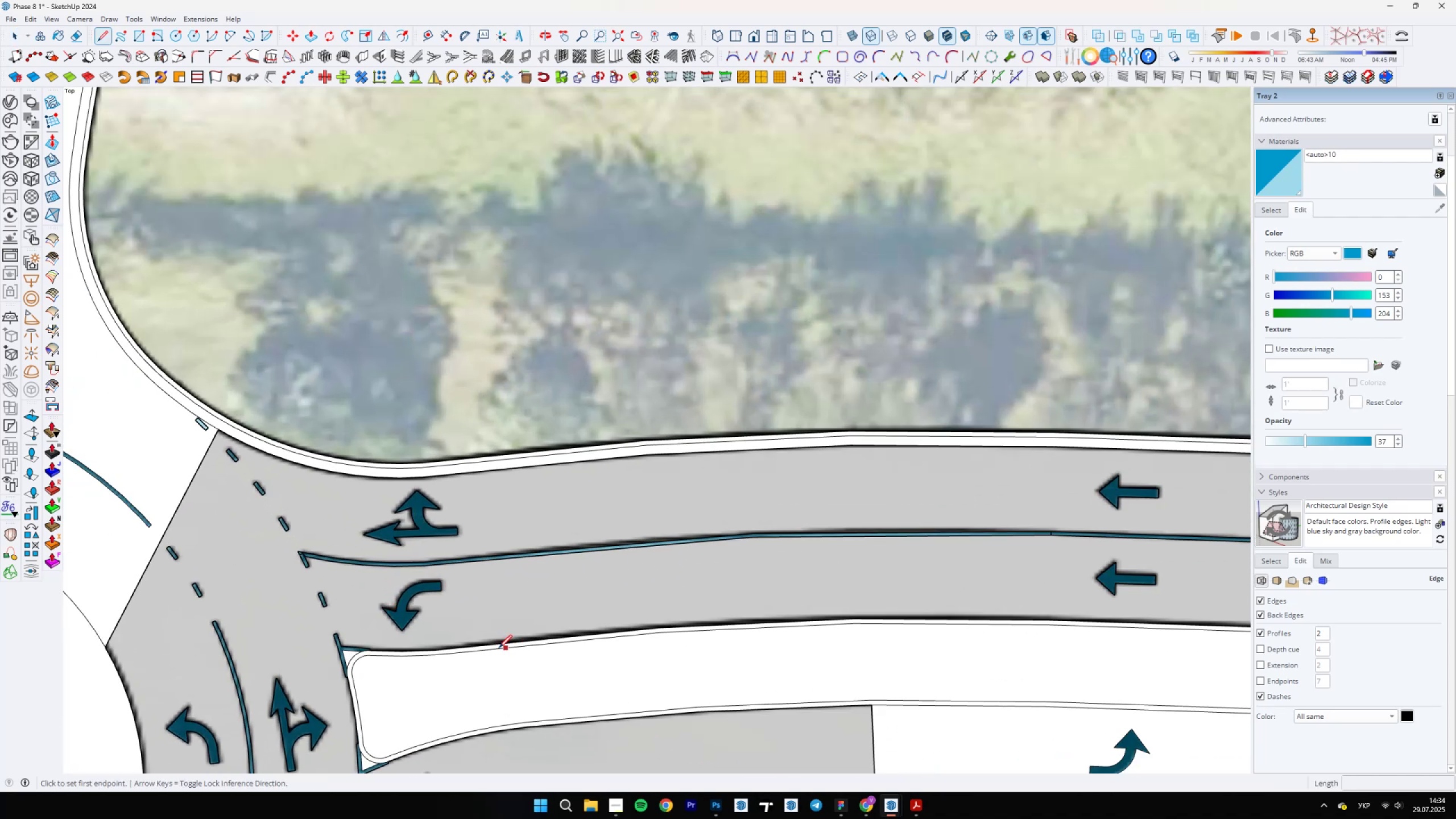 
key(L)
 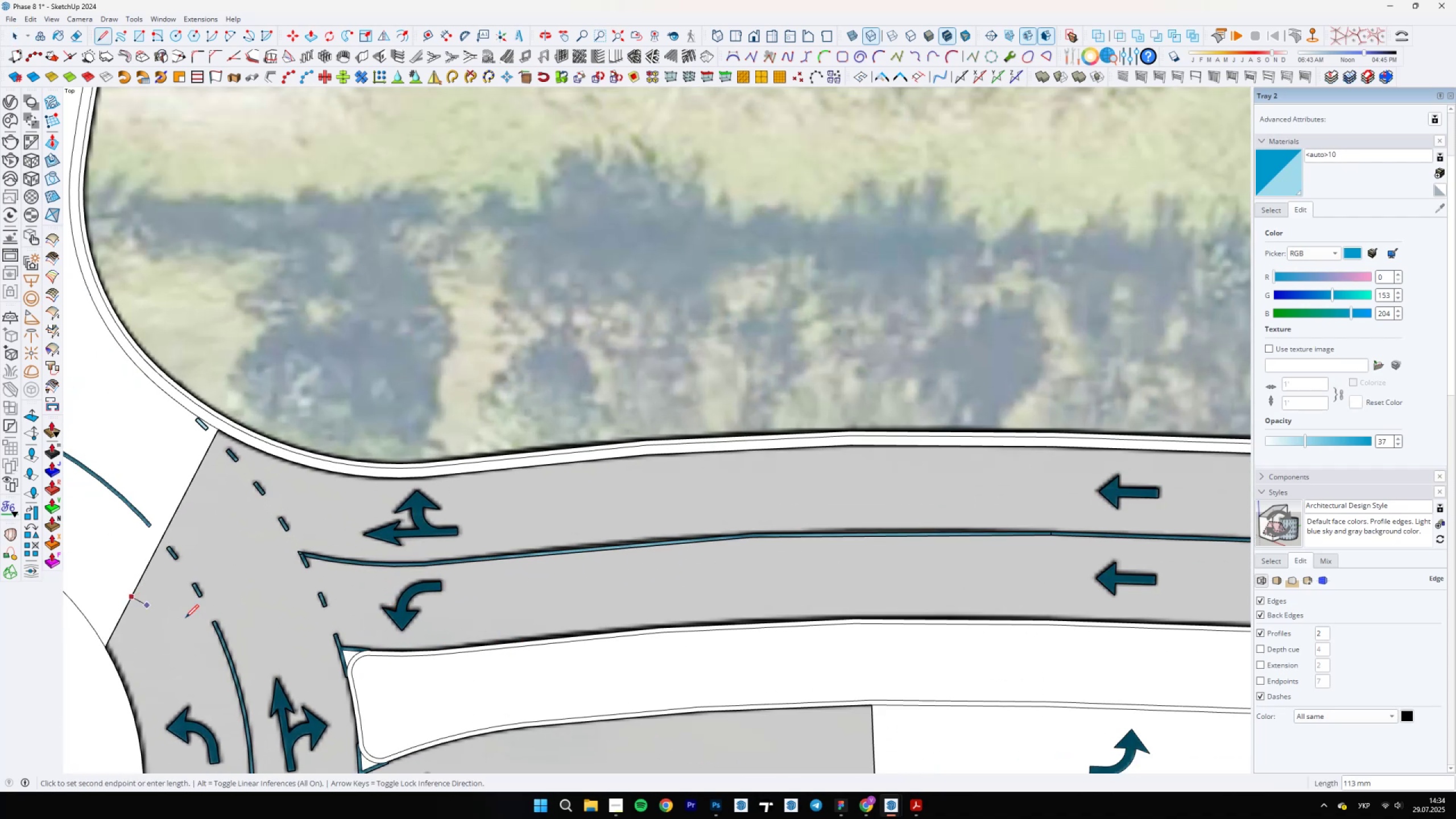 
left_click([337, 633])
 